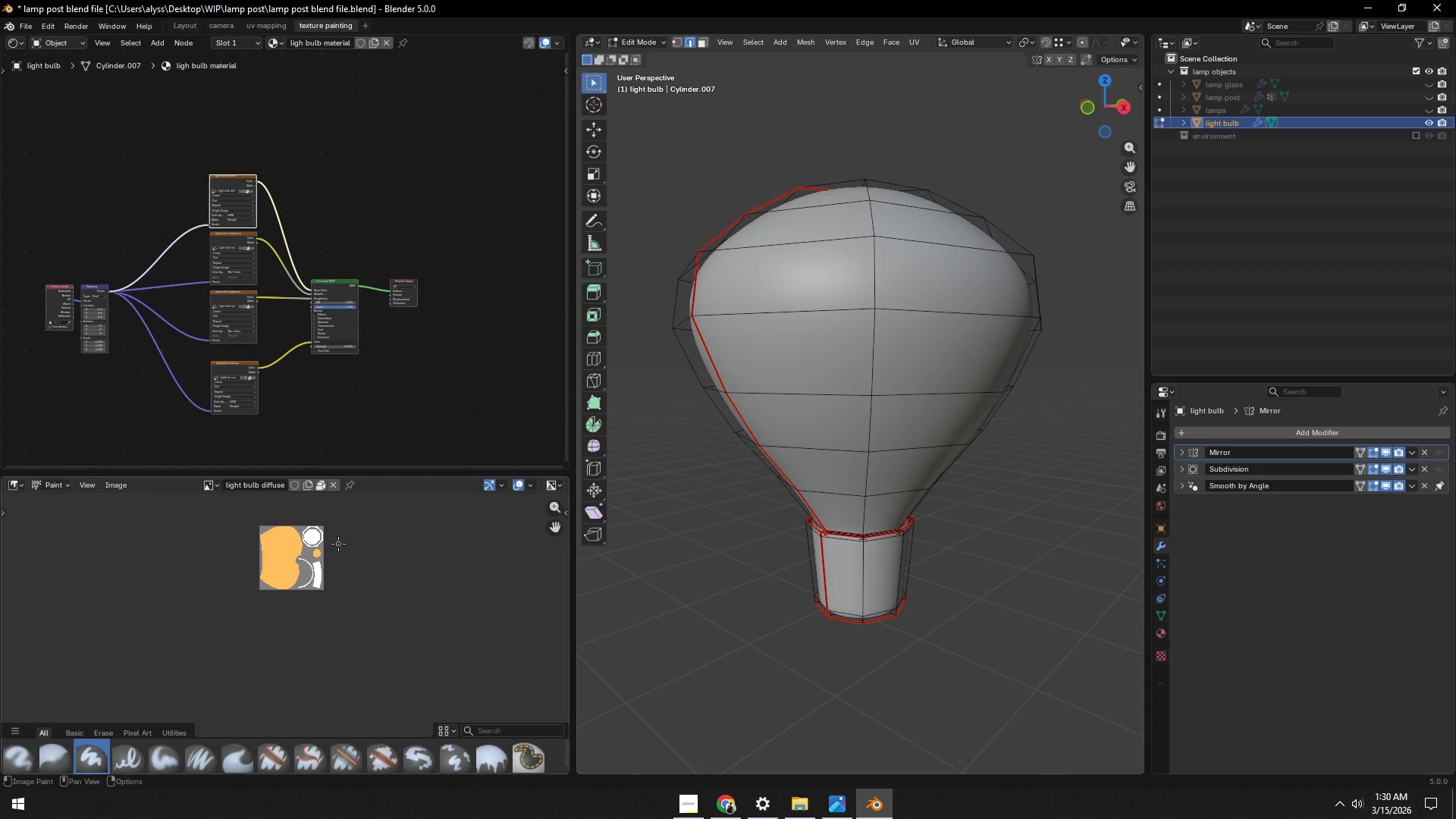 
hold_key(key=ShiftLeft, duration=0.52)
 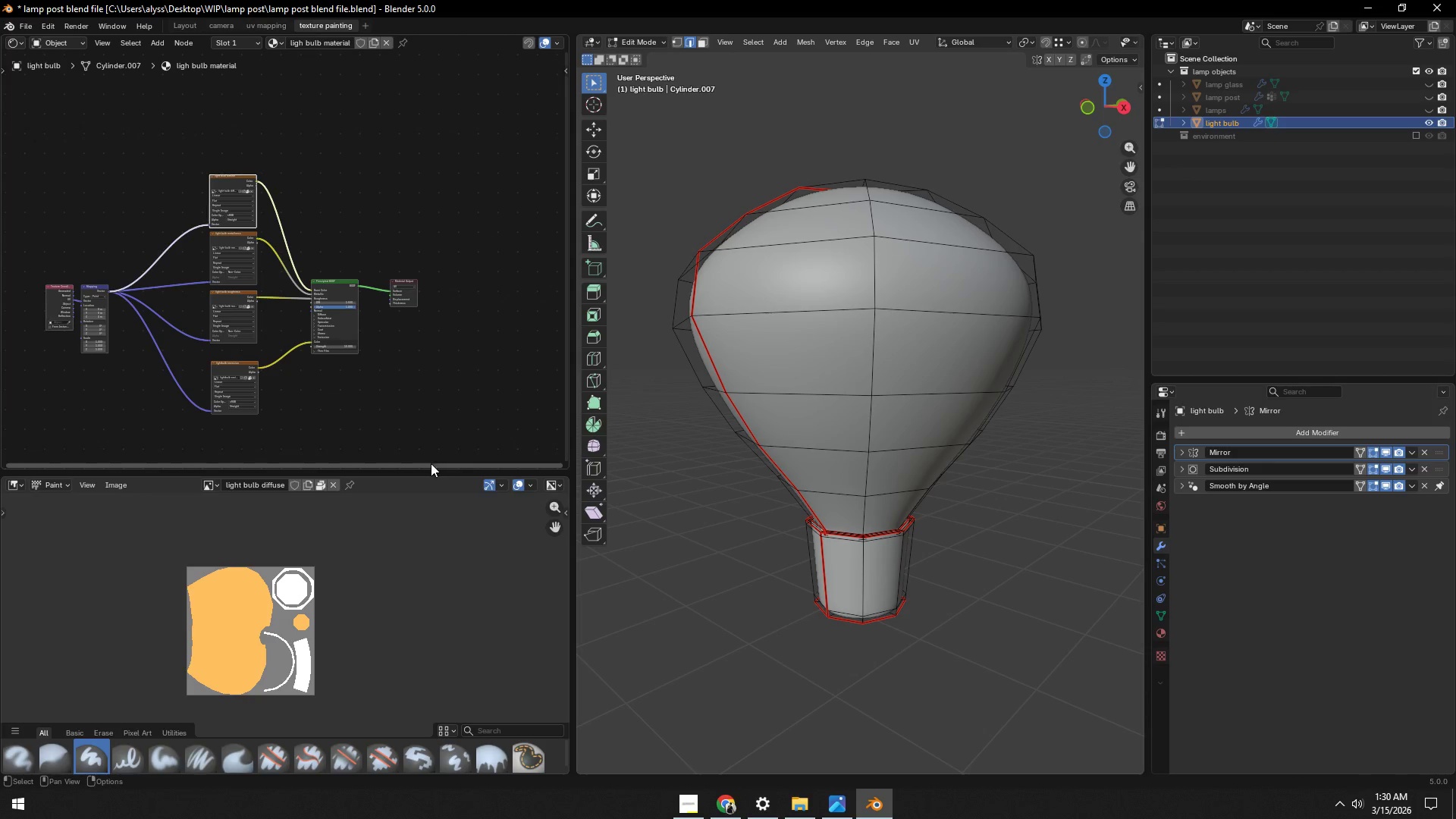 
scroll: coordinate [337, 551], scroll_direction: up, amount: 3.0
 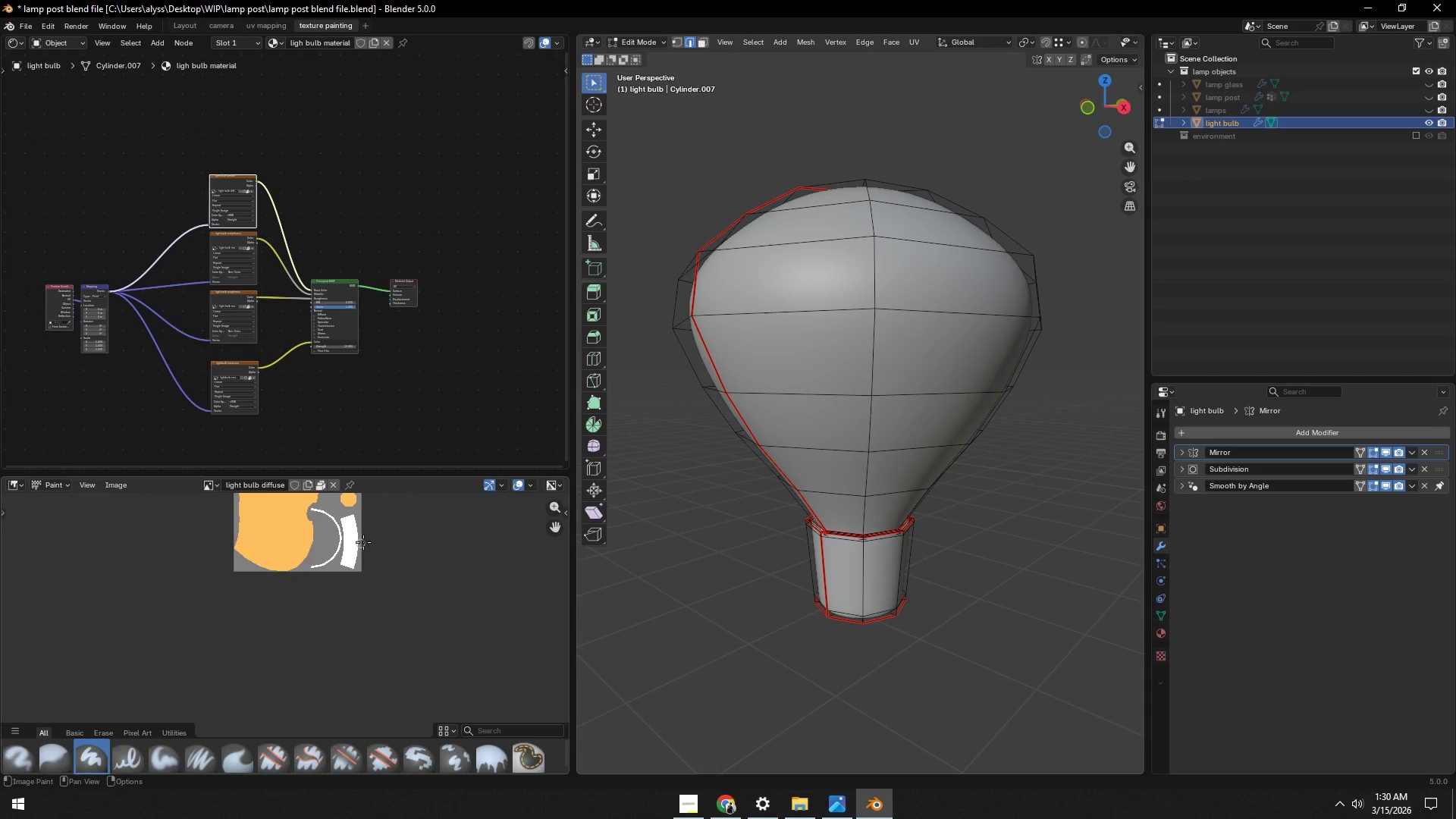 
hold_key(key=ShiftLeft, duration=10.69)
left_click_drag(start_coordinate=[428, 475], to_coordinate=[437, 413])
 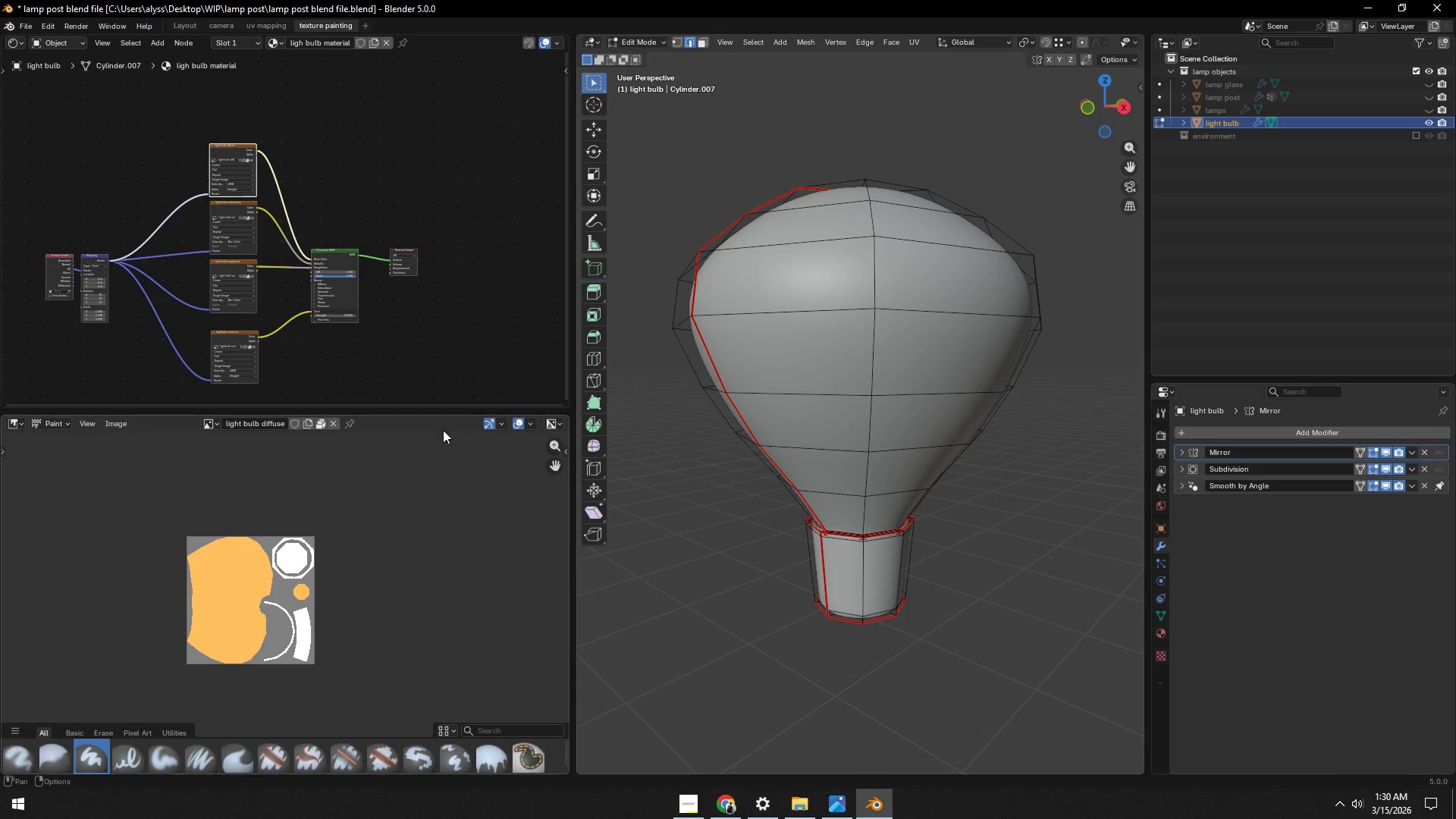 
key(Control+ControlLeft)
 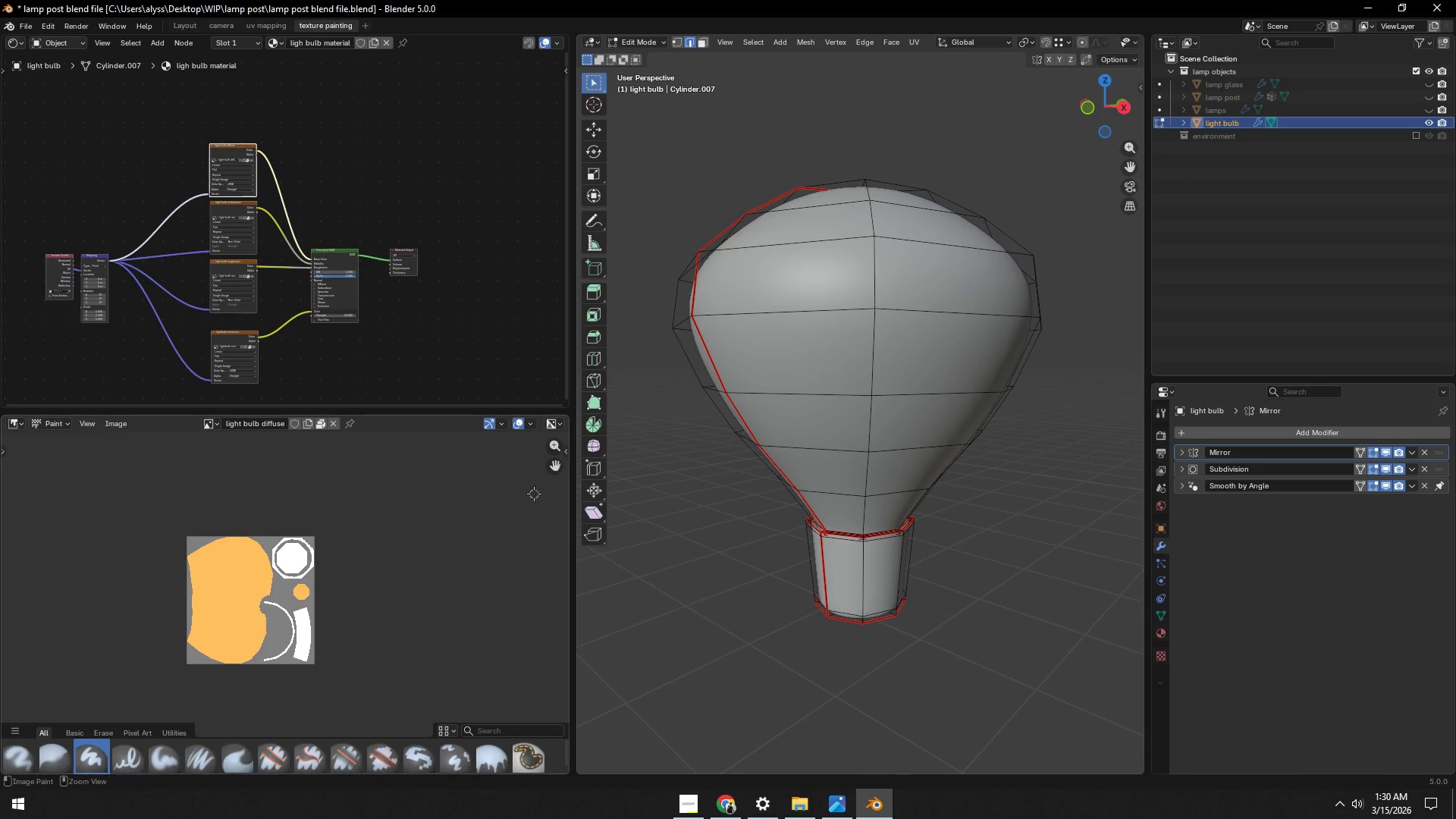 
key(Control+S)
 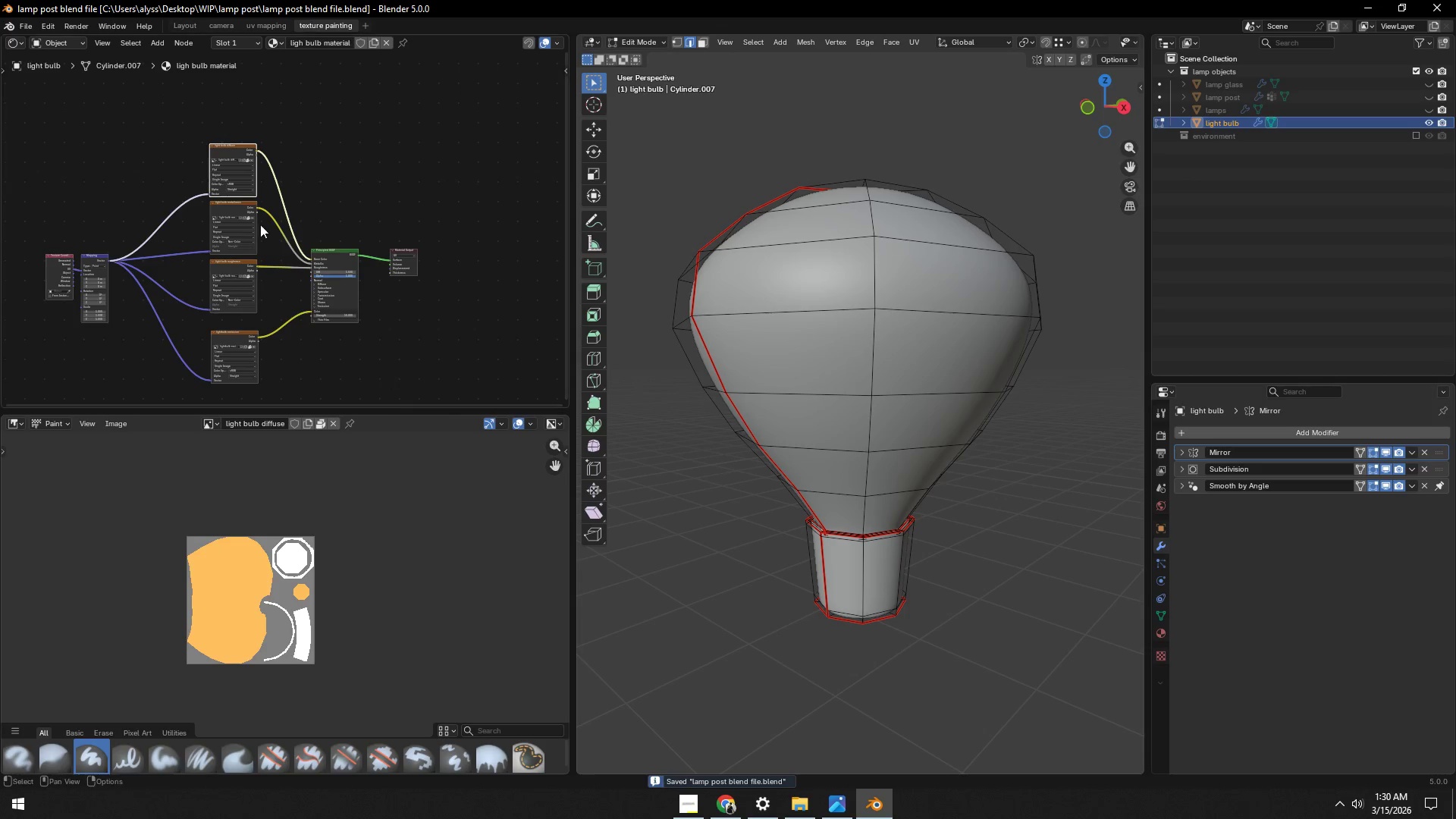 
left_click([228, 150])
 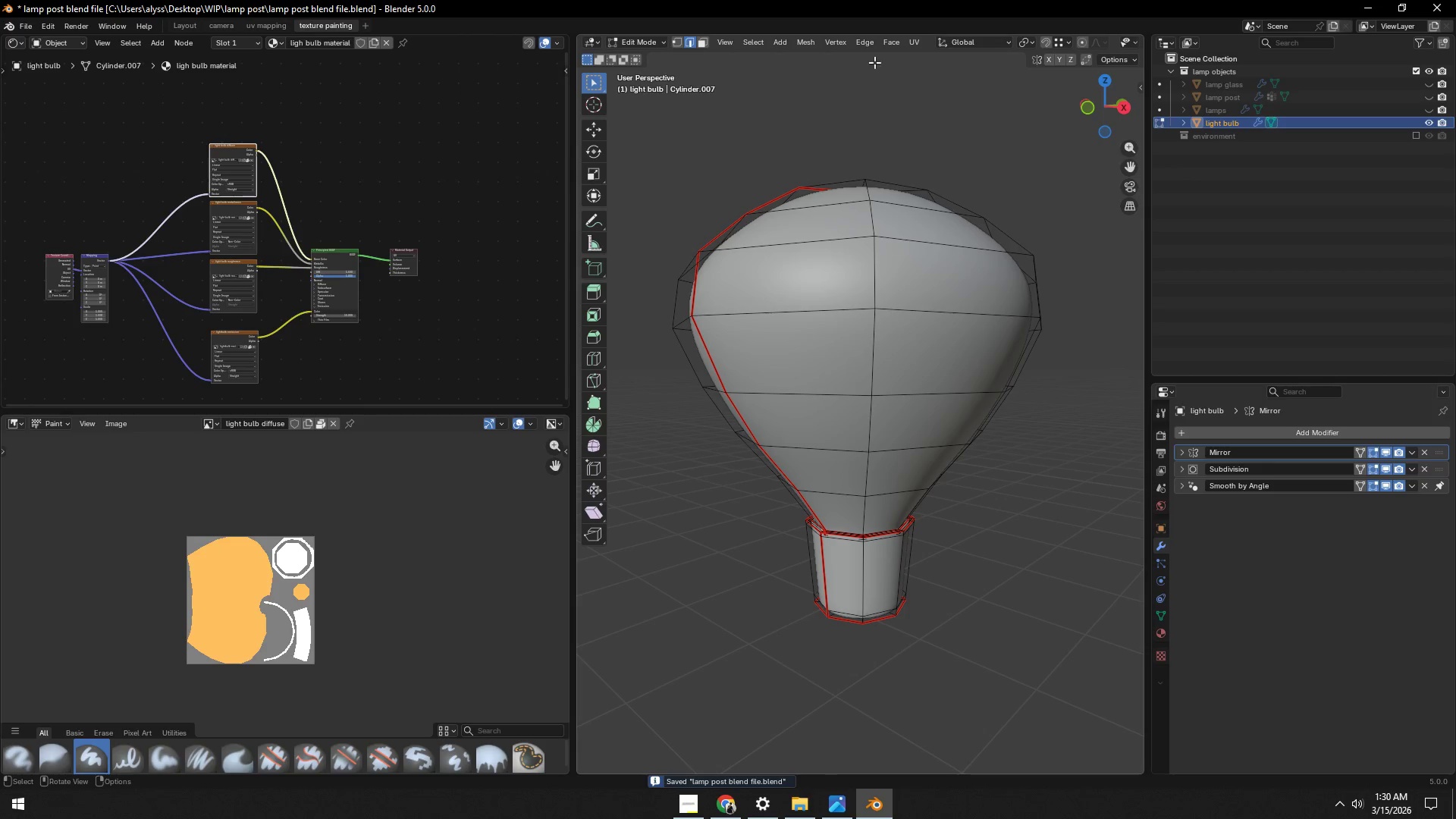 
scroll: coordinate [1103, 48], scroll_direction: down, amount: 12.0
 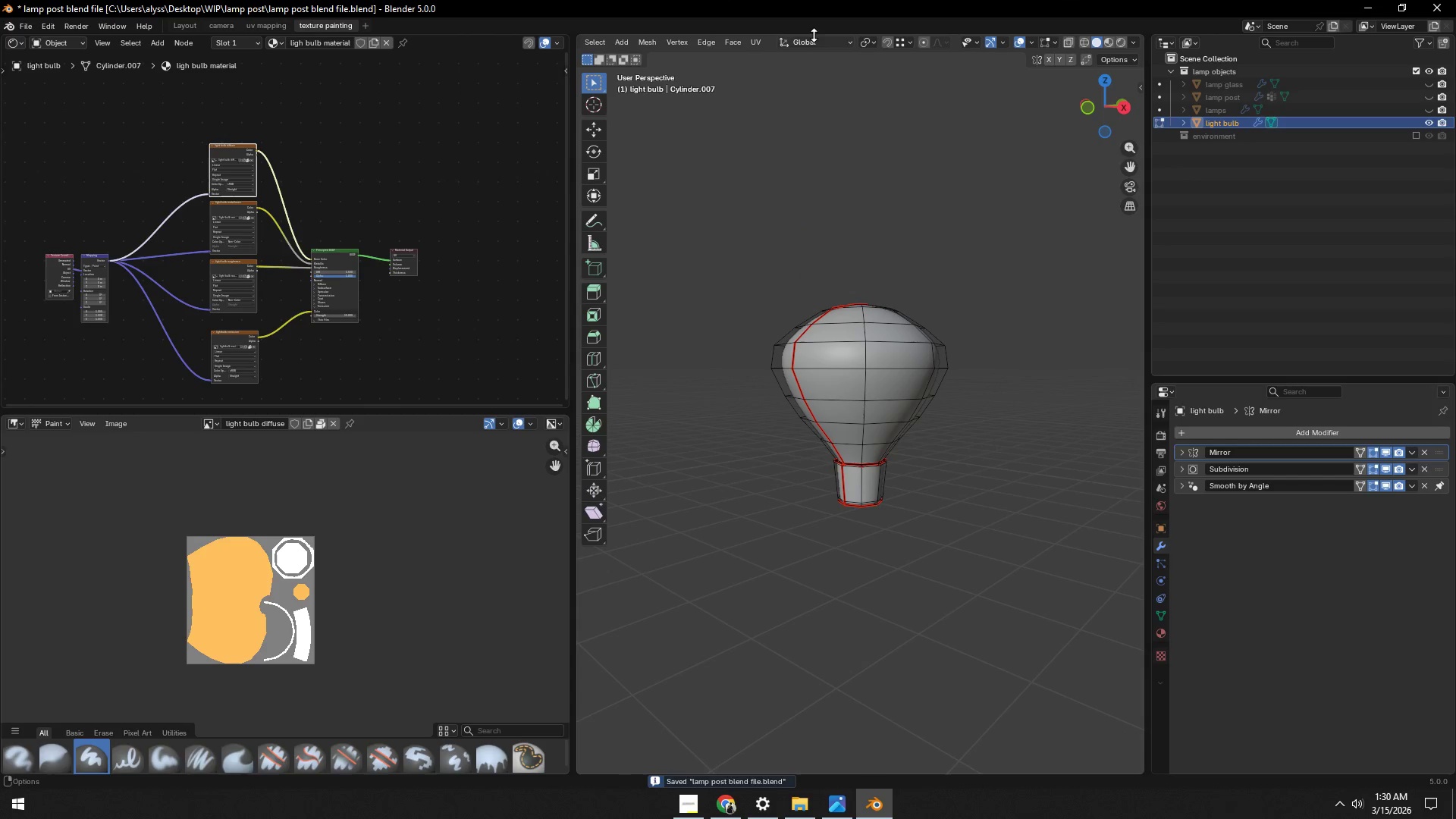 
key(Tab)
 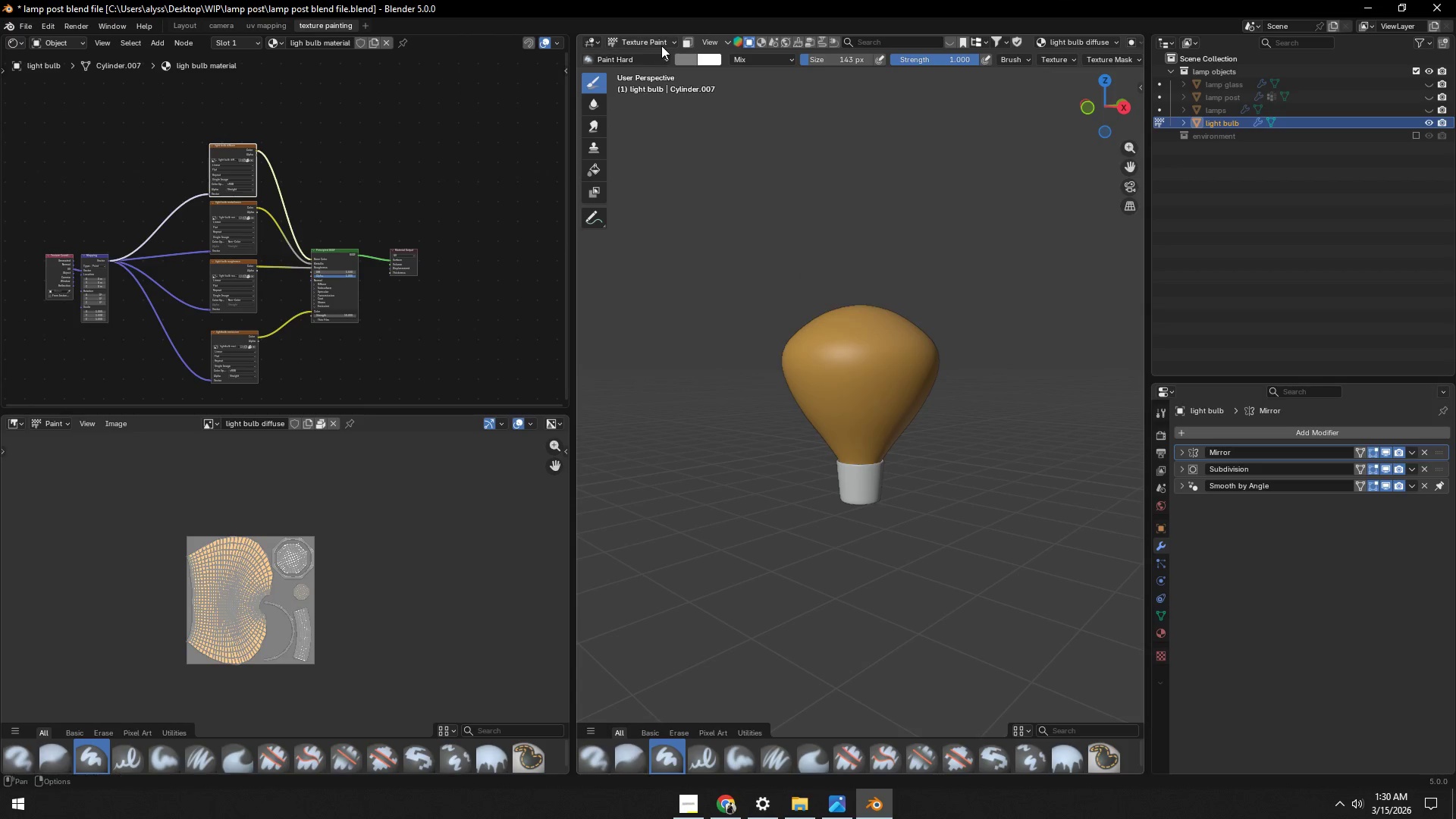 
scroll: coordinate [786, 45], scroll_direction: up, amount: 12.0
 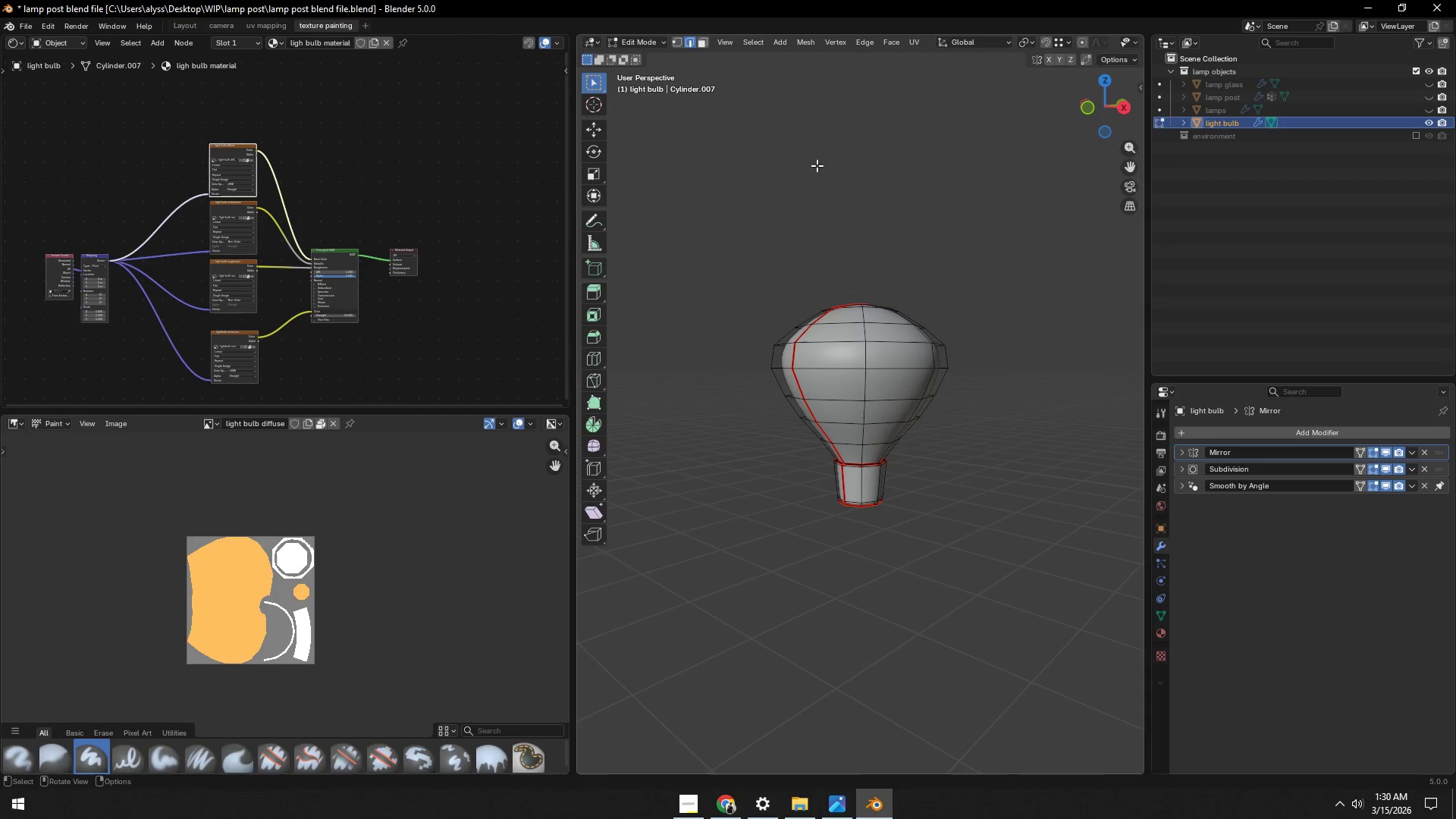 
left_click([662, 44])
 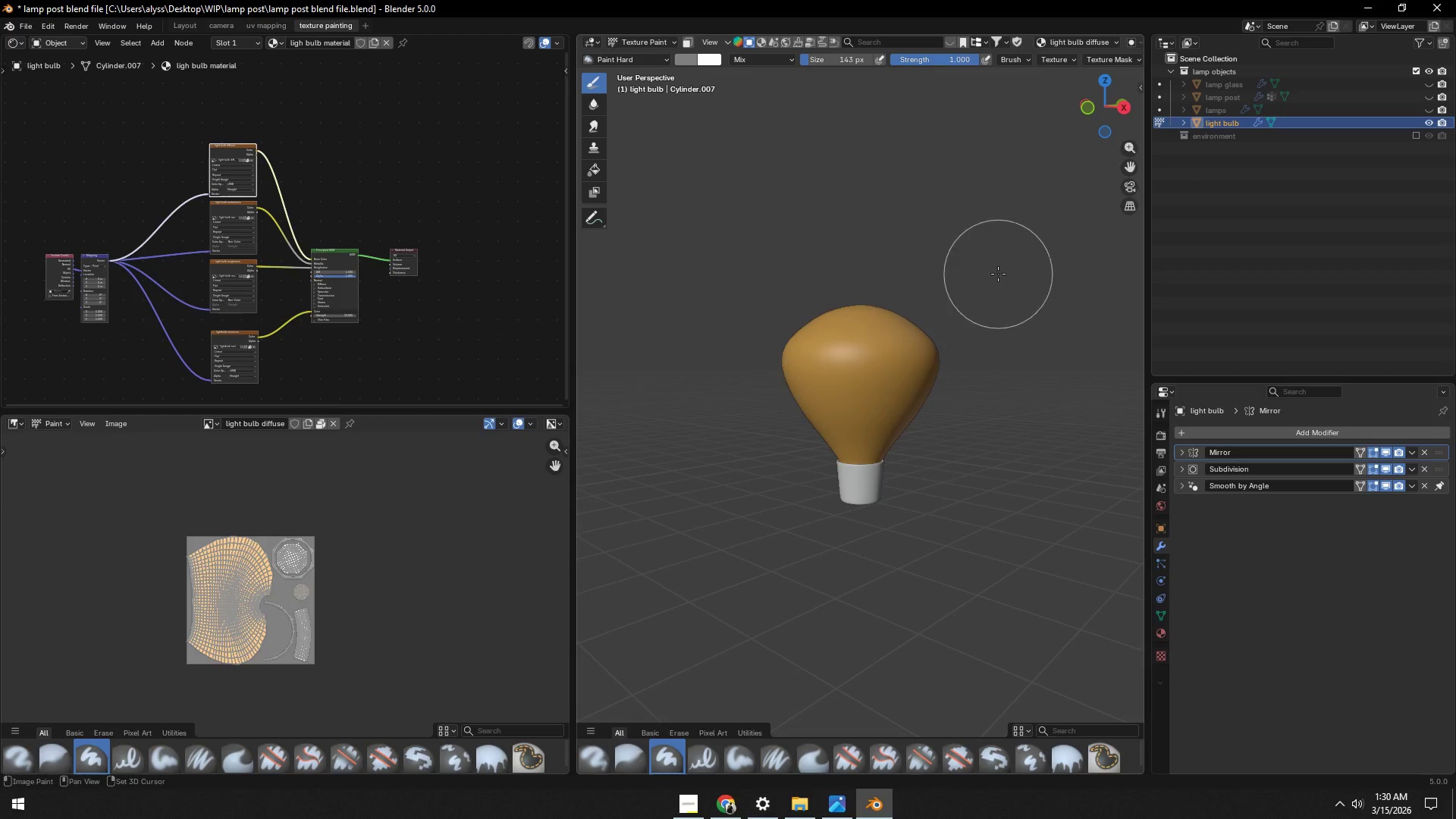 
type(bn)
 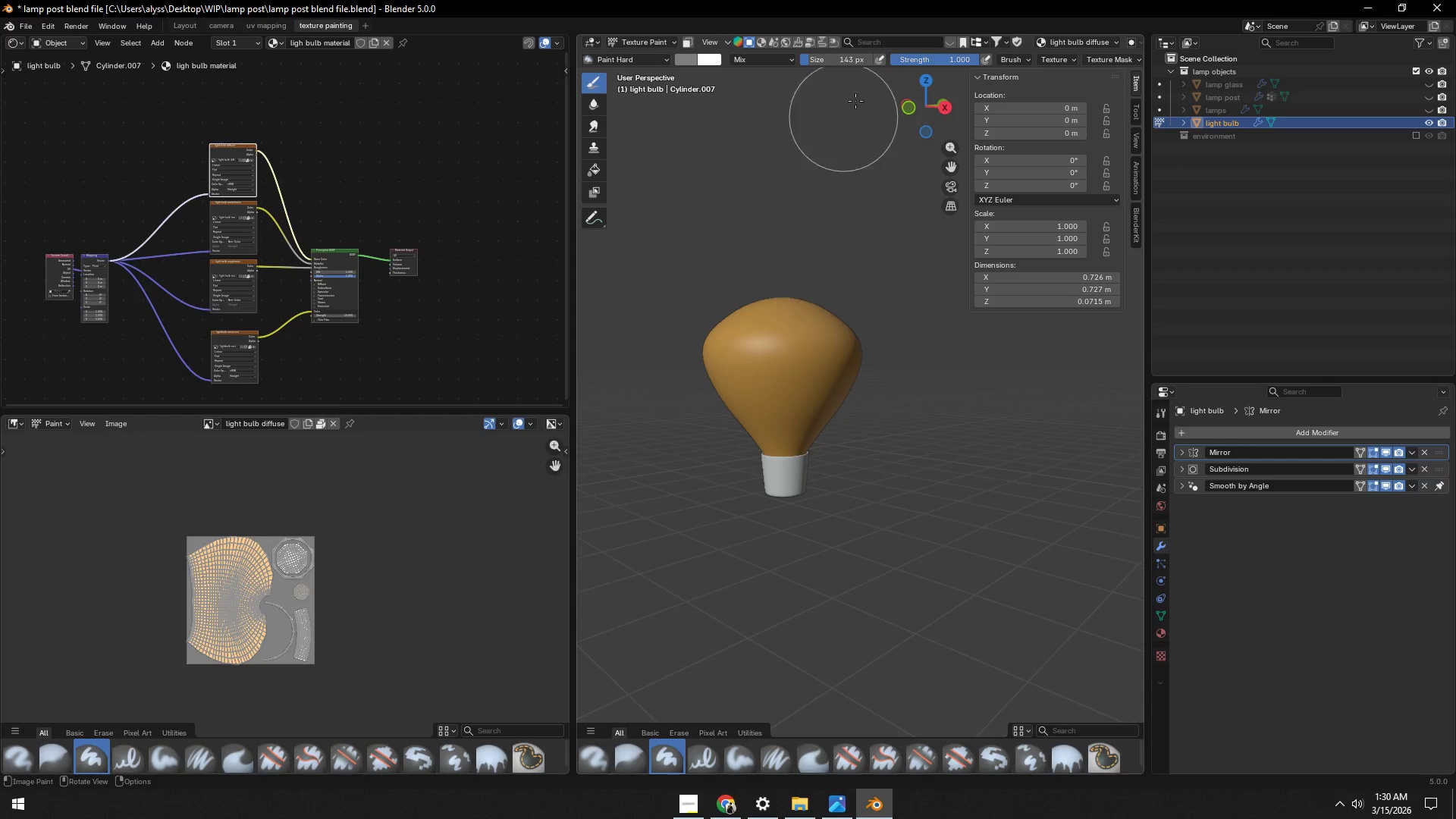 
wait(5.22)
 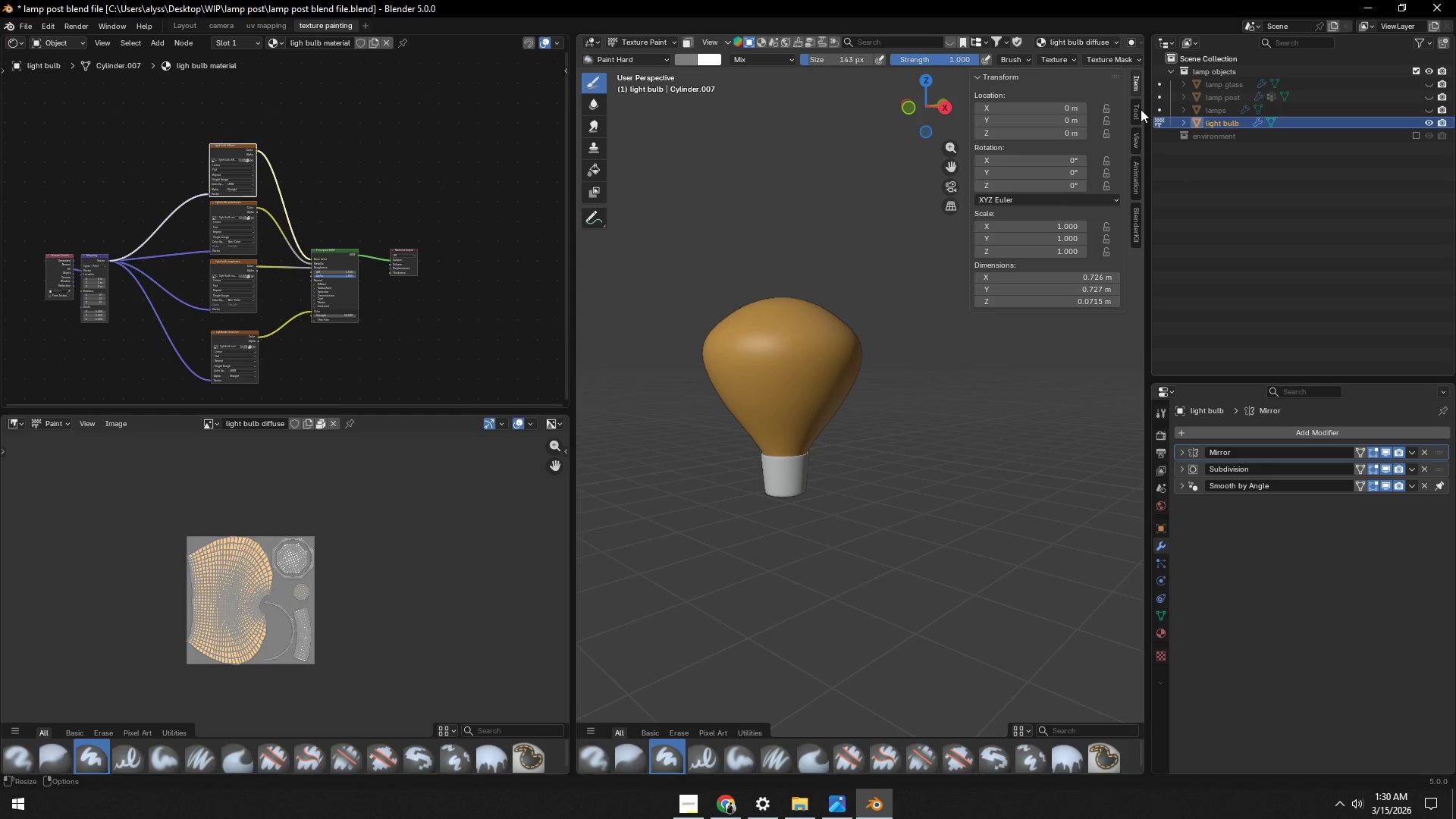 
left_click([1183, 570])
 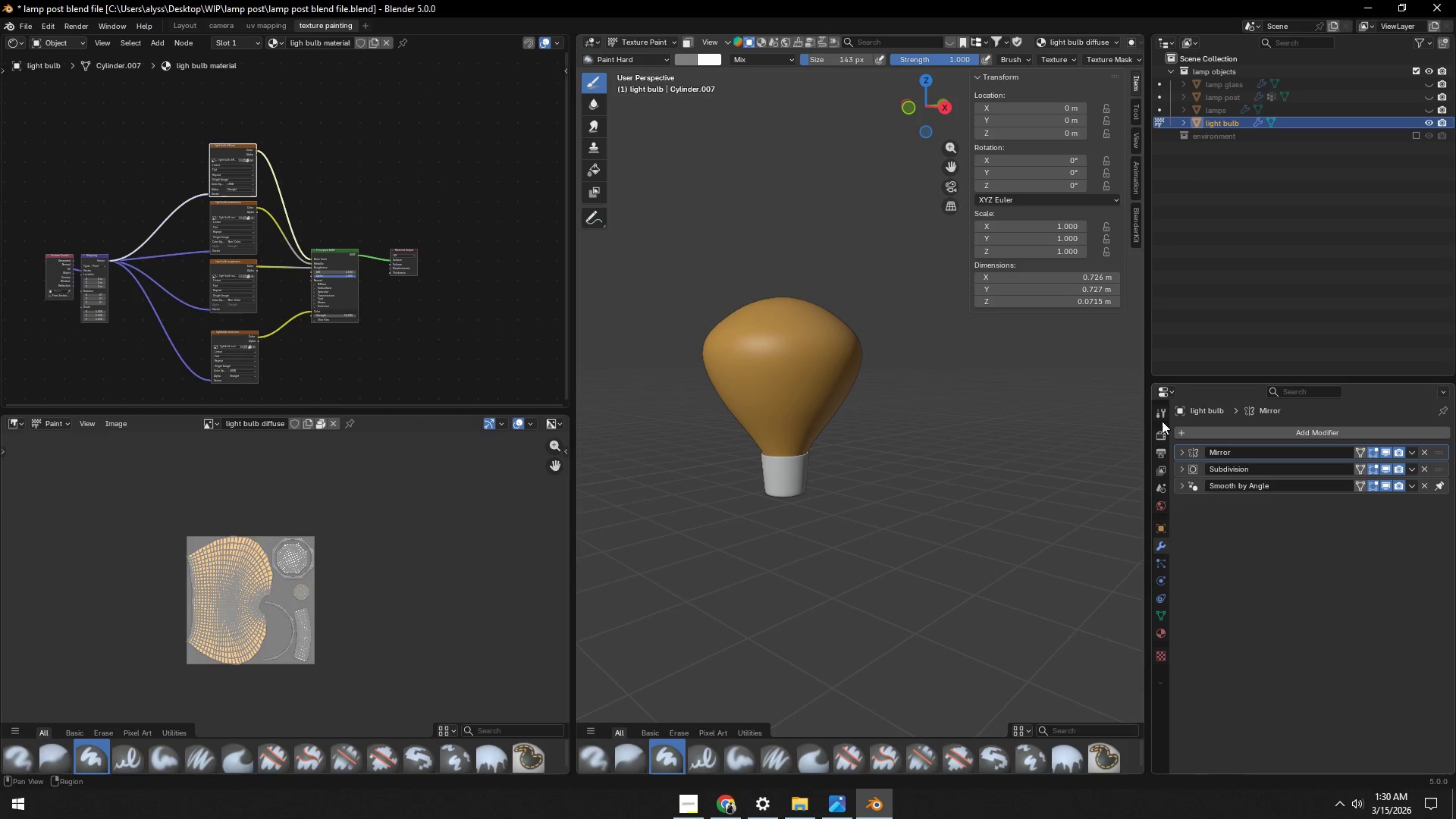 
left_click([1162, 415])
 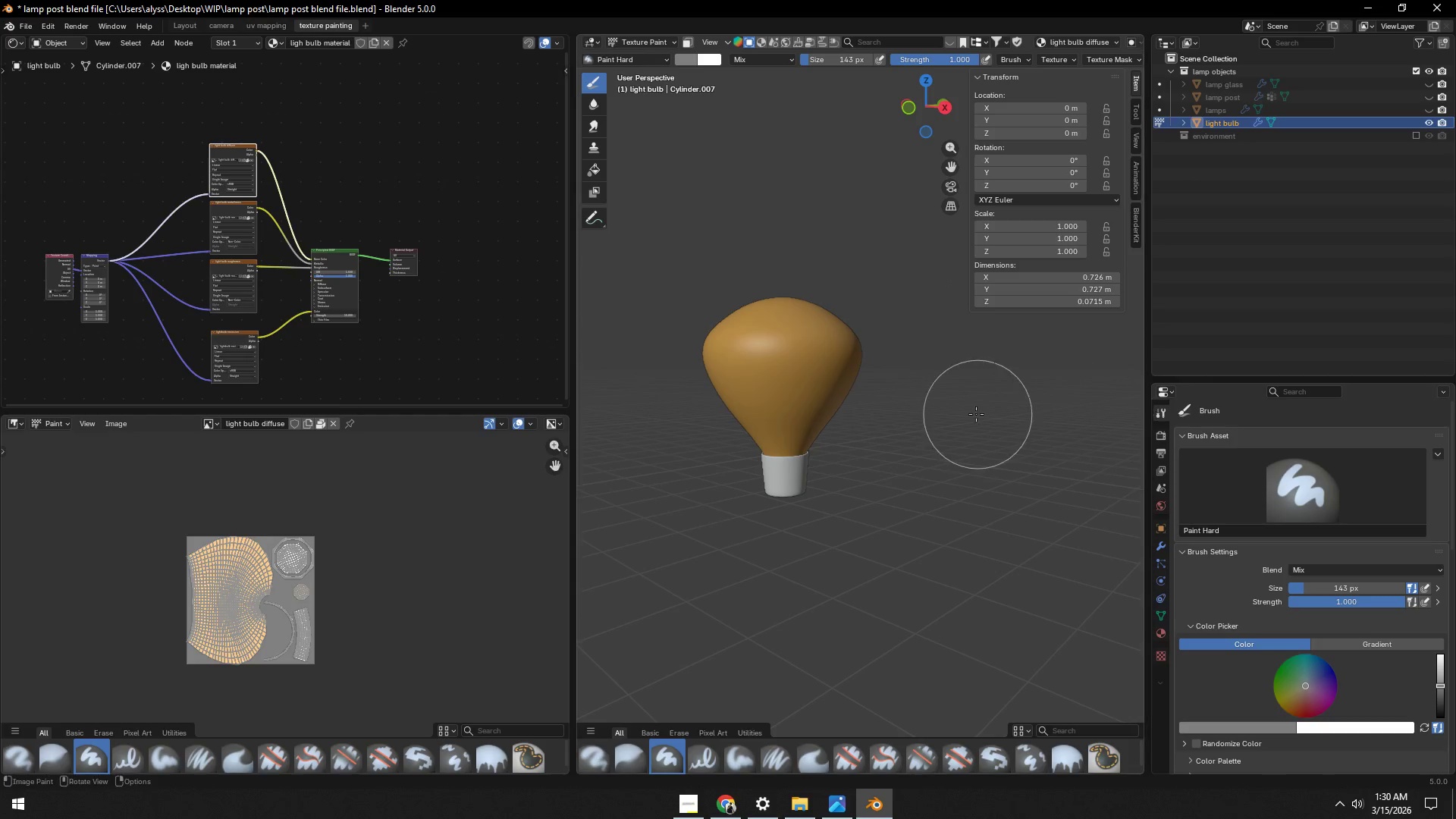 
key(N)
 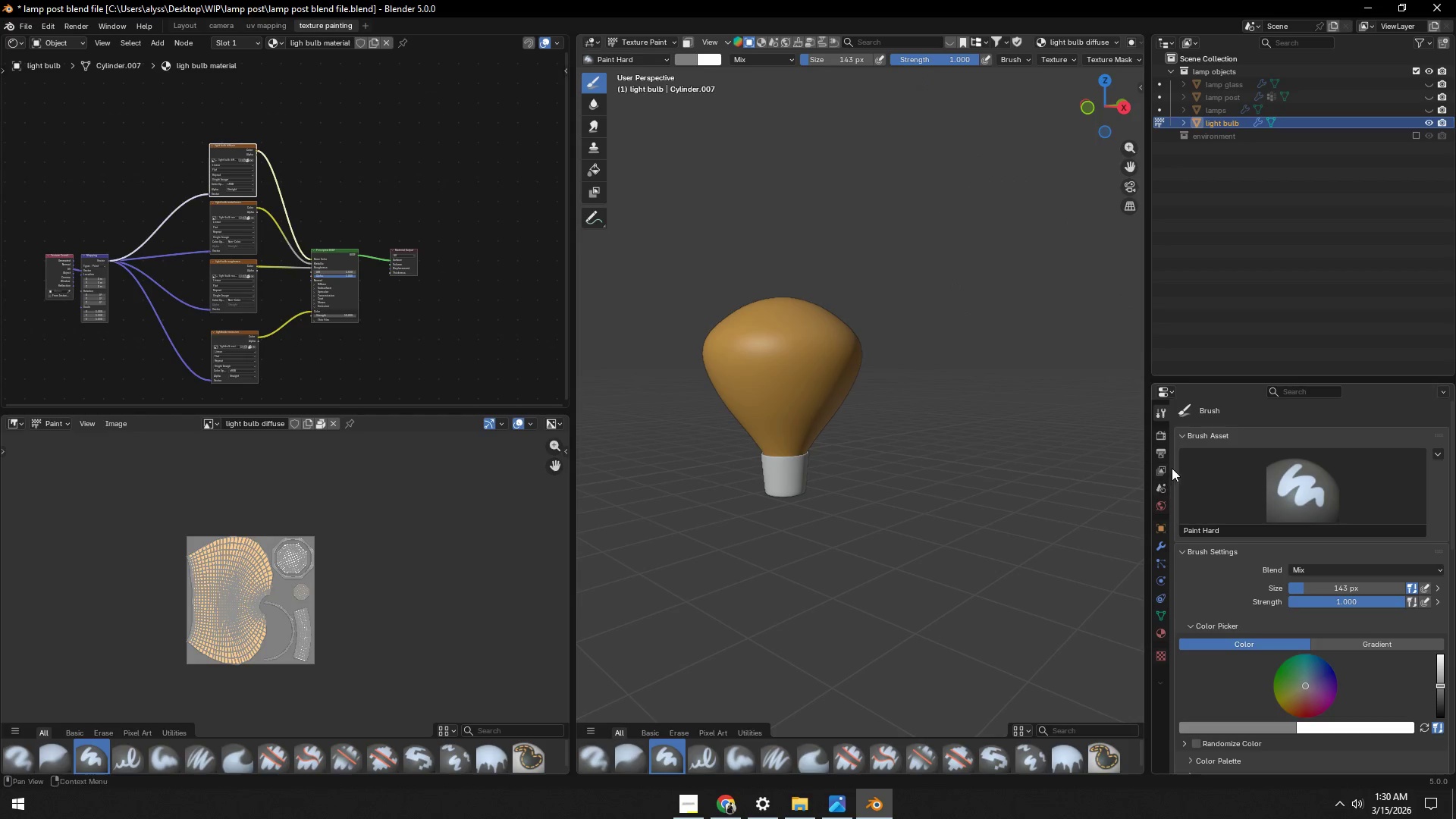 
scroll: coordinate [1235, 611], scroll_direction: up, amount: 3.0
 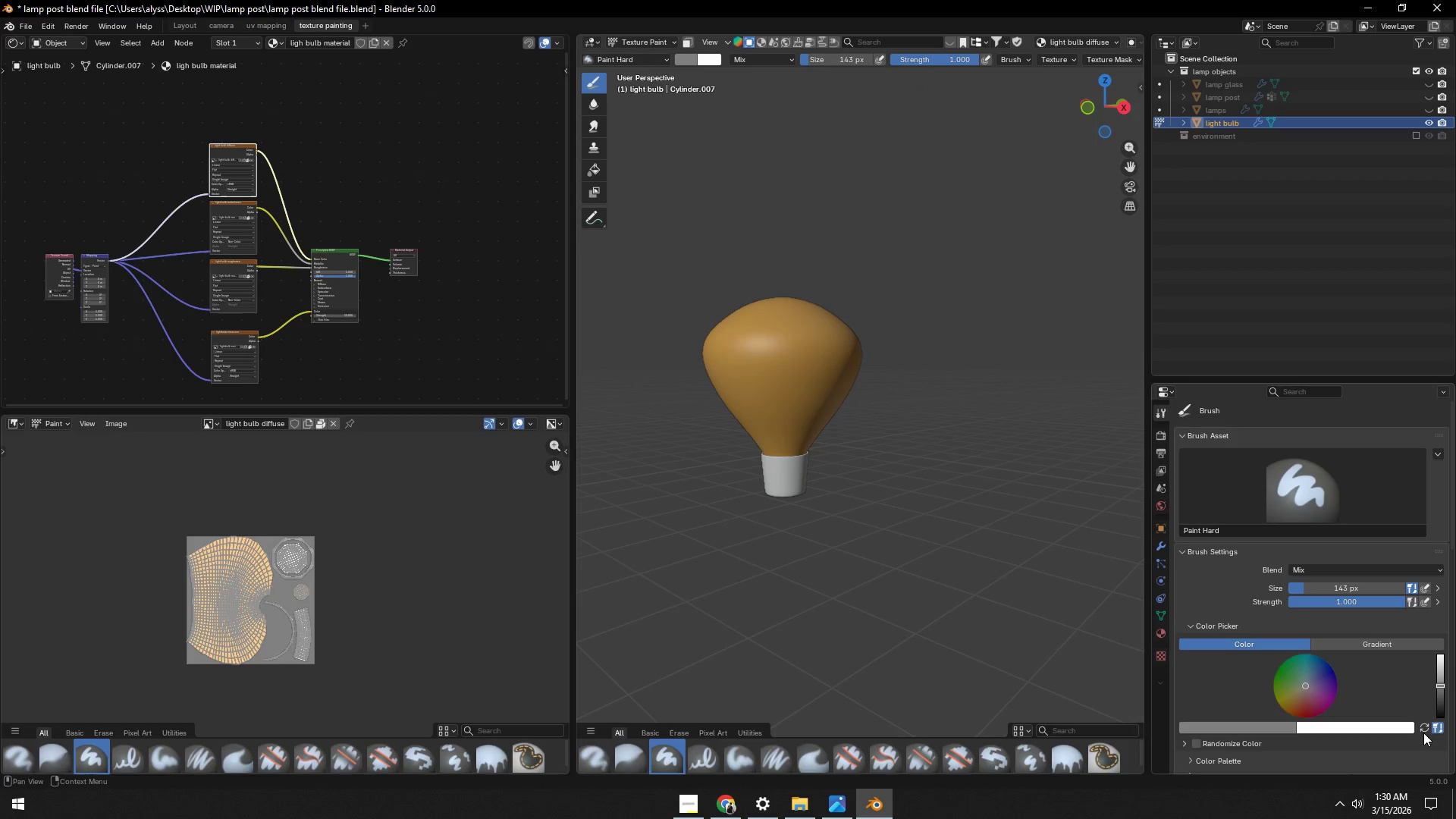 
left_click([1423, 728])
 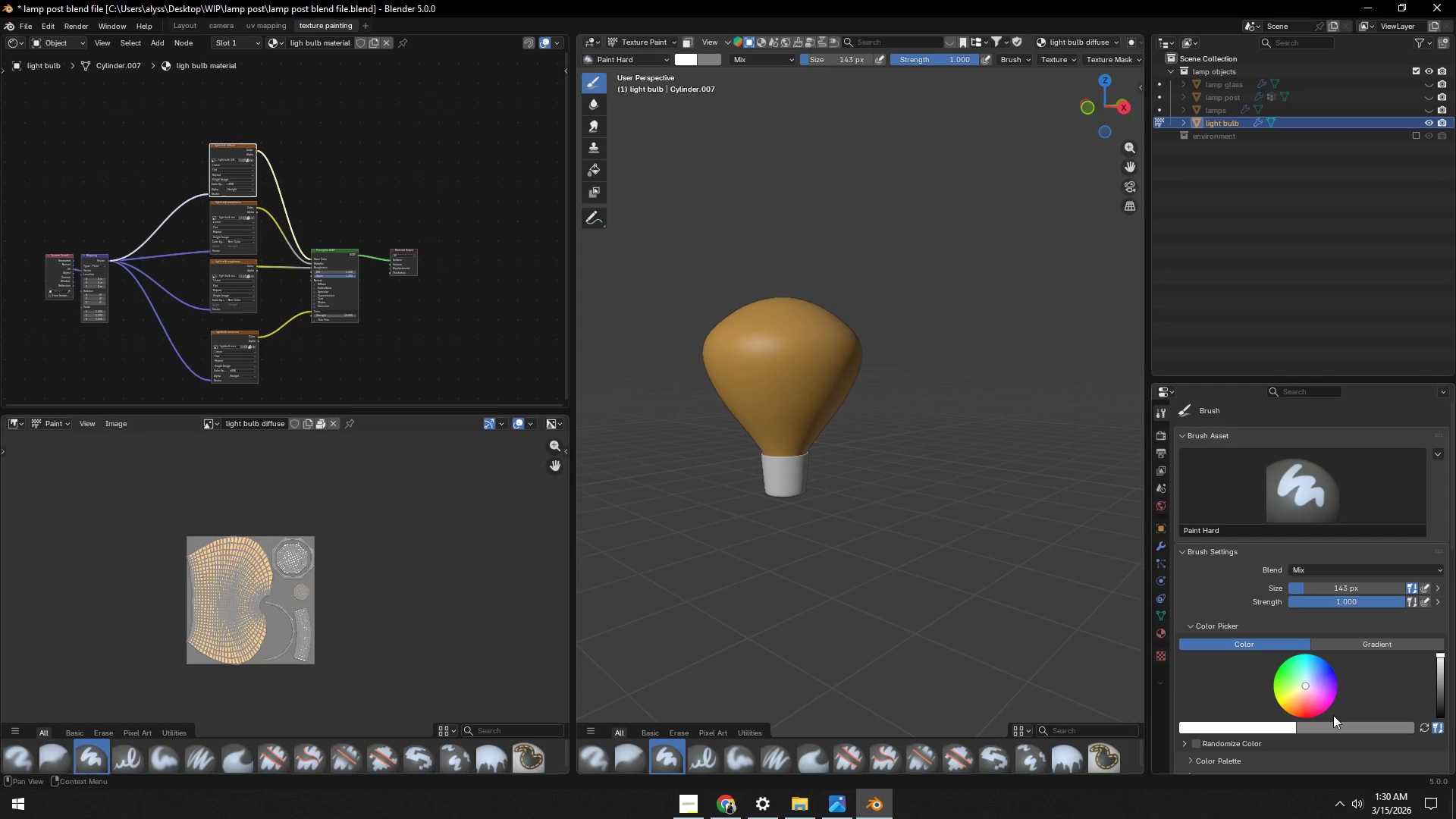 
hold_key(key=ShiftLeft, duration=0.33)
 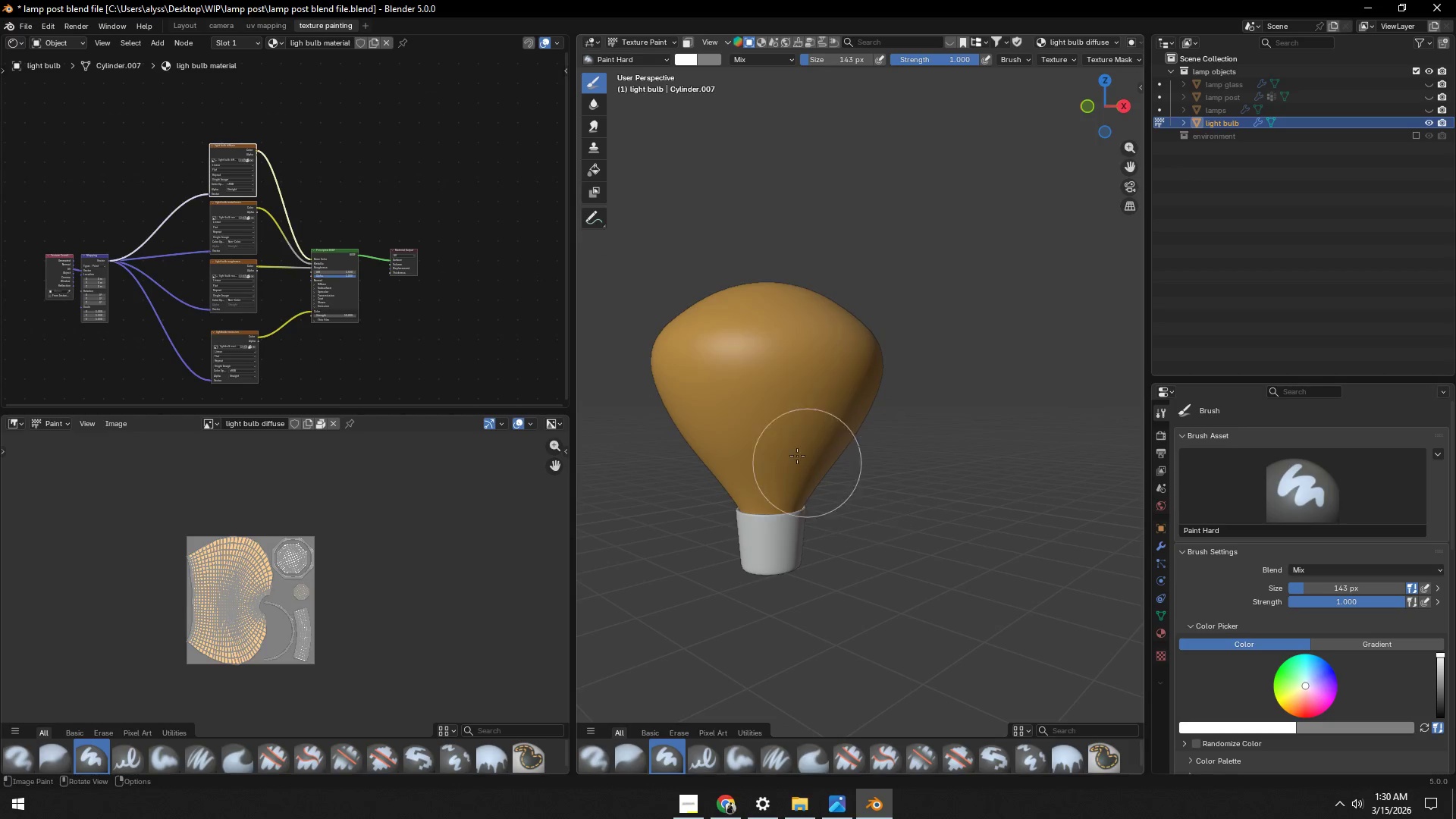 
scroll: coordinate [854, 505], scroll_direction: up, amount: 2.0
 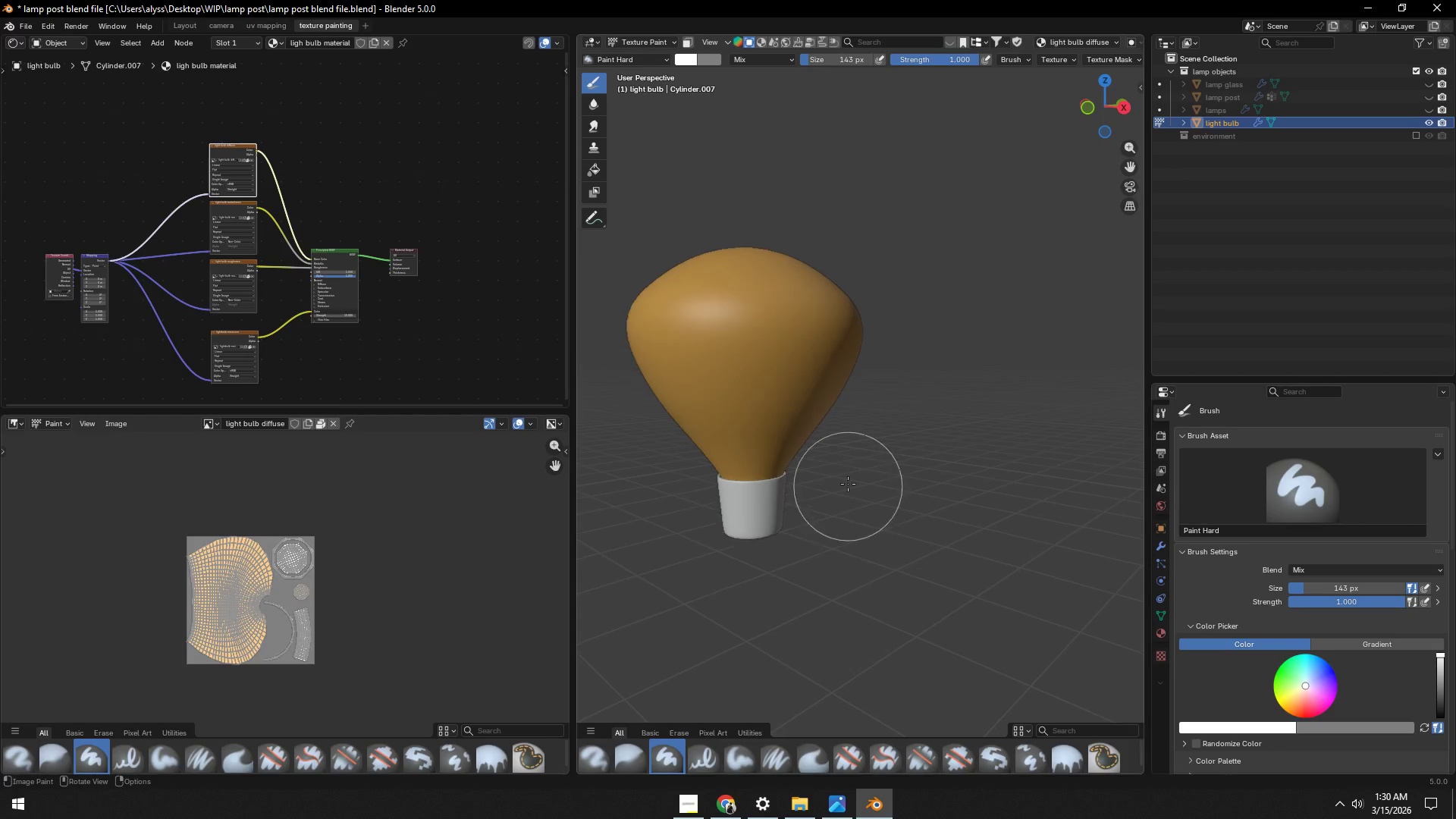 
left_click_drag(start_coordinate=[730, 386], to_coordinate=[800, 375])
 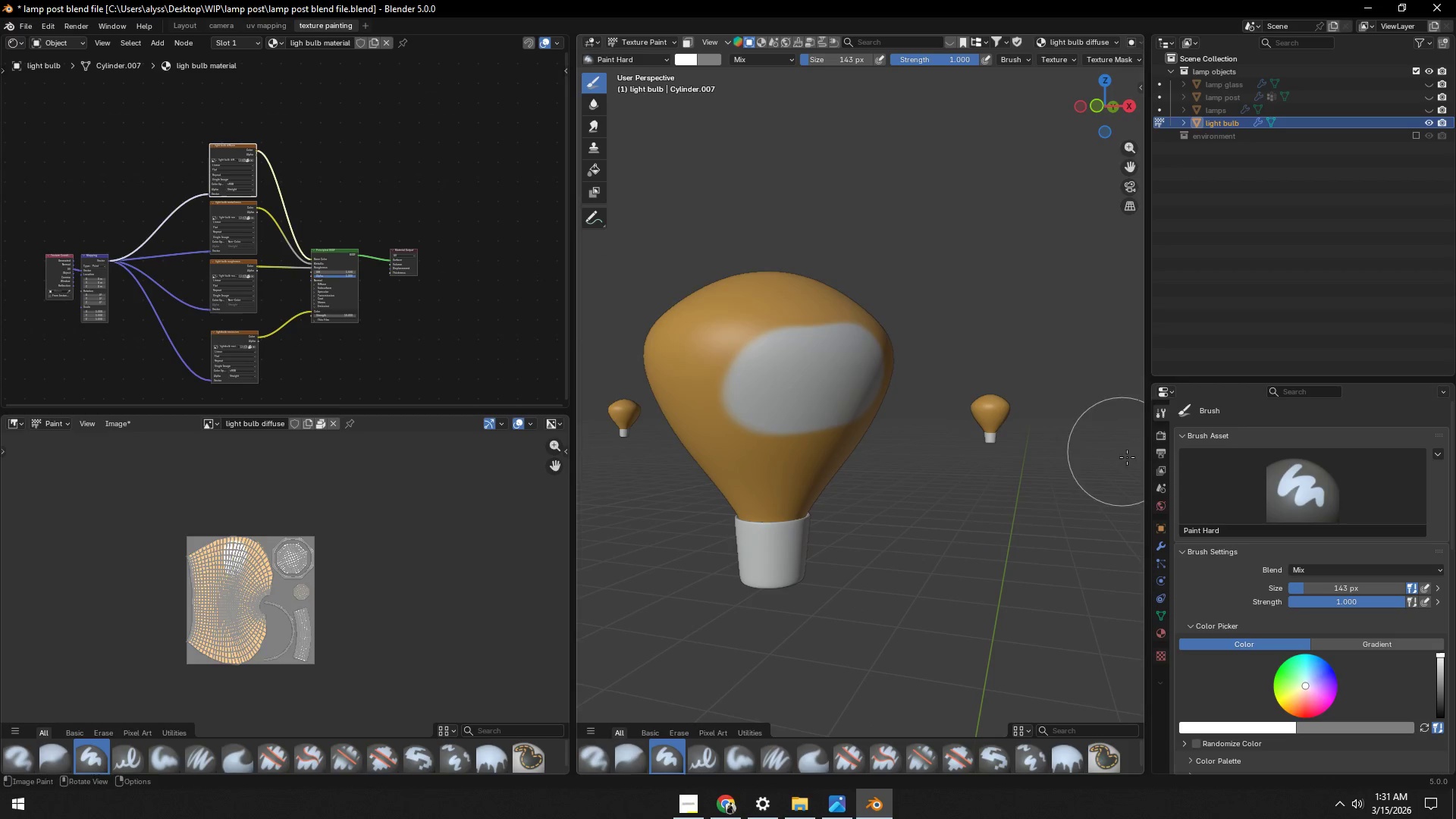 
wait(7.12)
 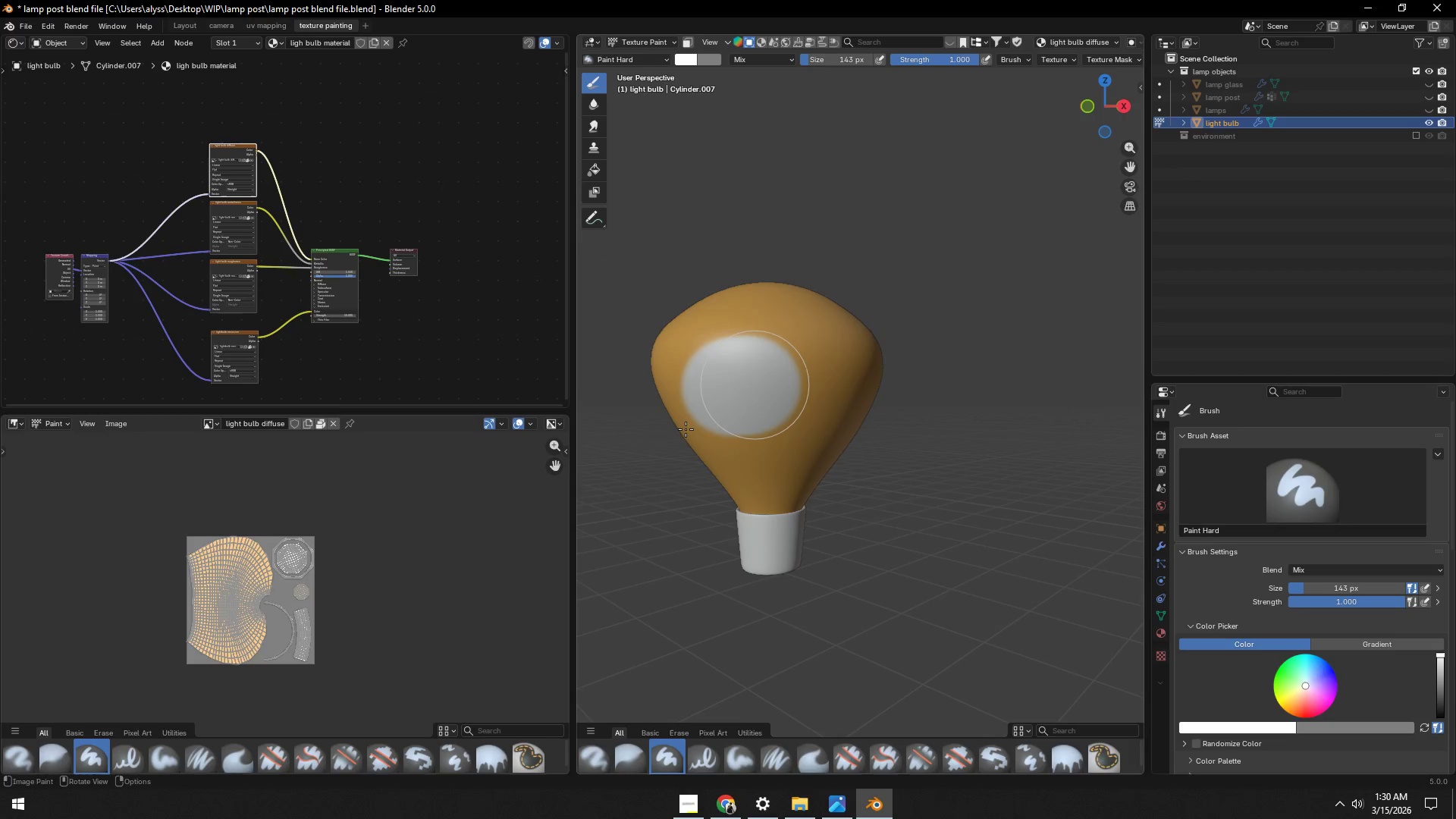 
left_click([1162, 544])
 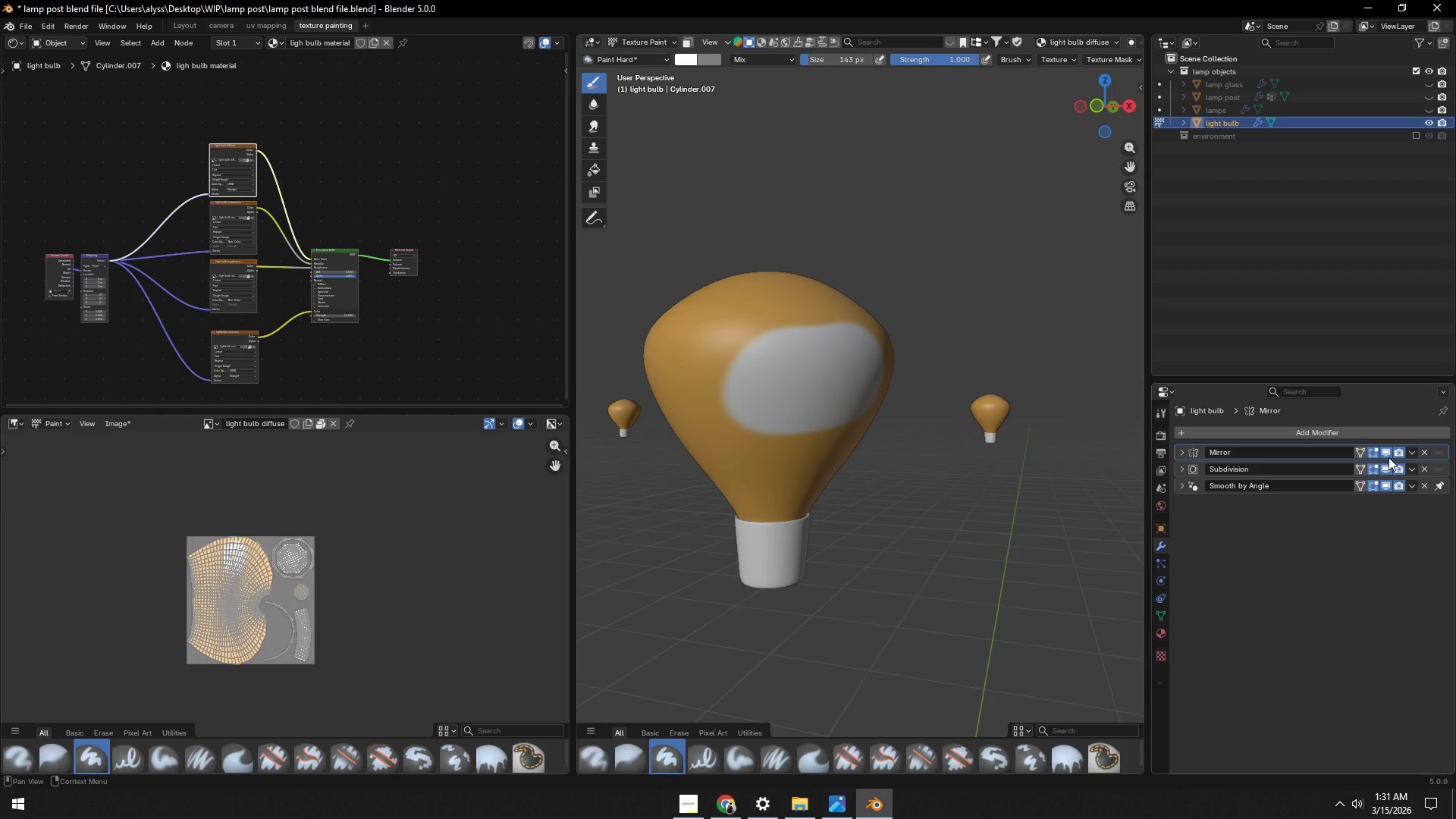 
left_click([1389, 452])
 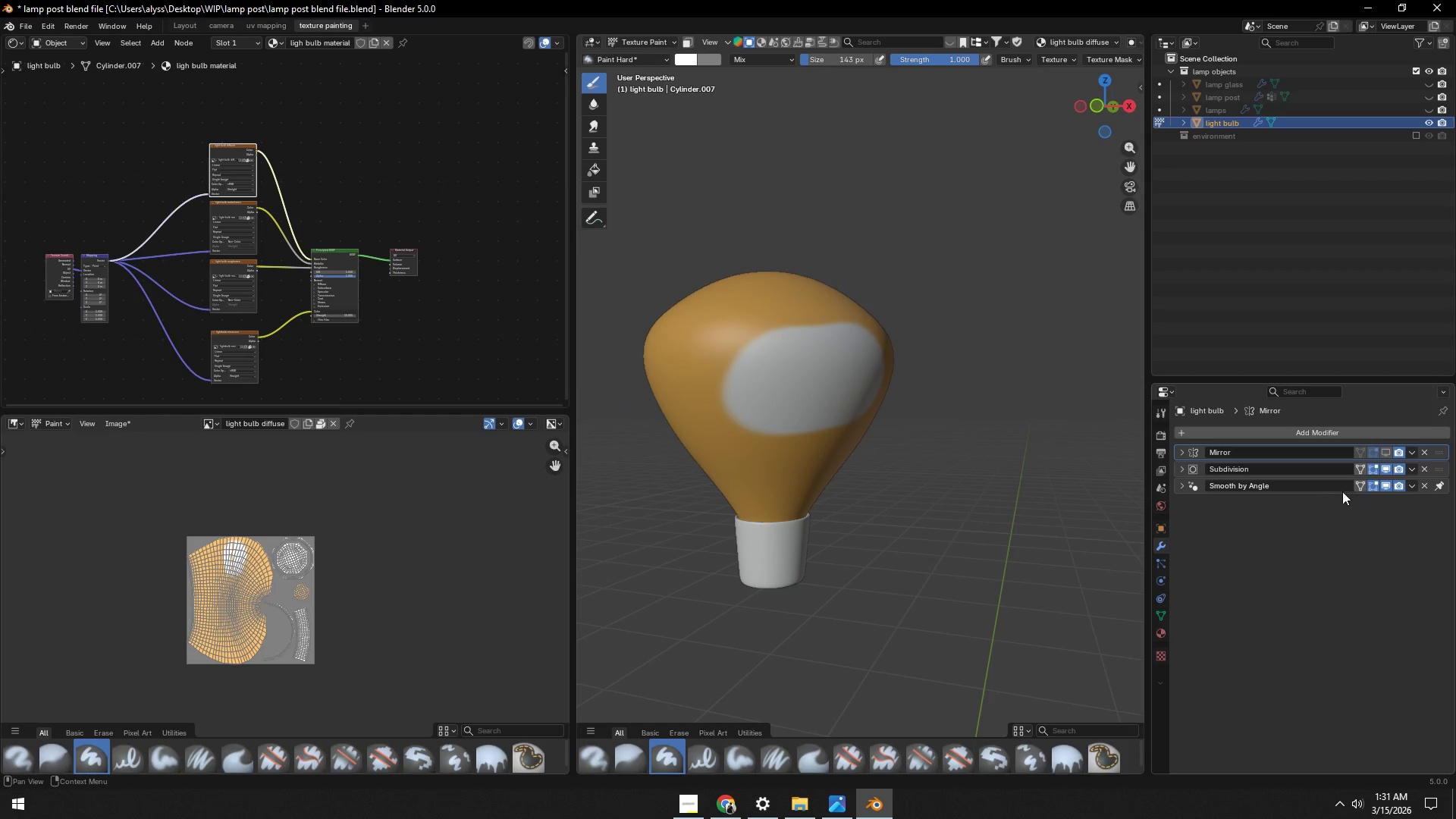 
left_click_drag(start_coordinate=[704, 454], to_coordinate=[737, 471])
 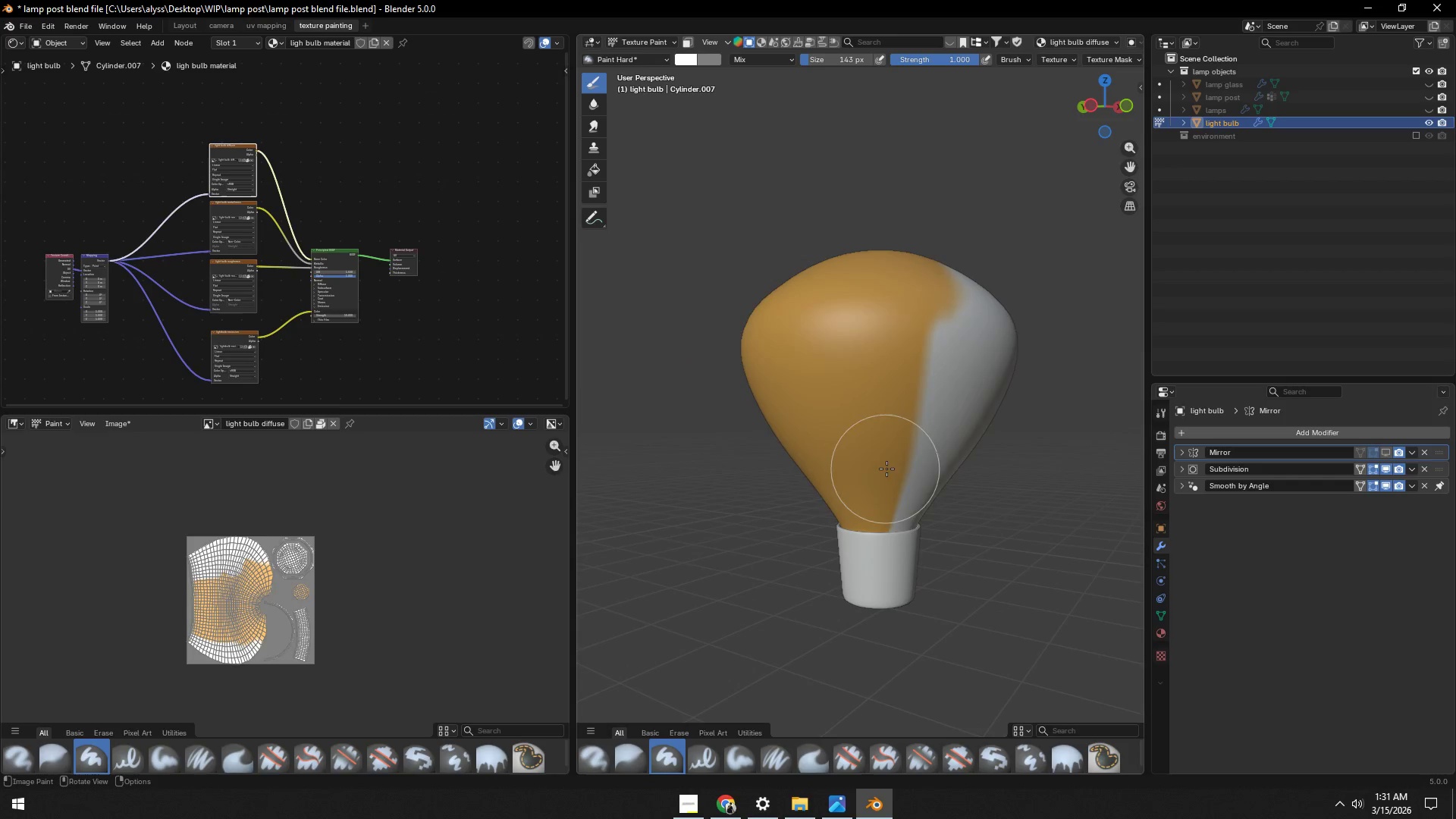 
left_click_drag(start_coordinate=[899, 509], to_coordinate=[805, 535])
 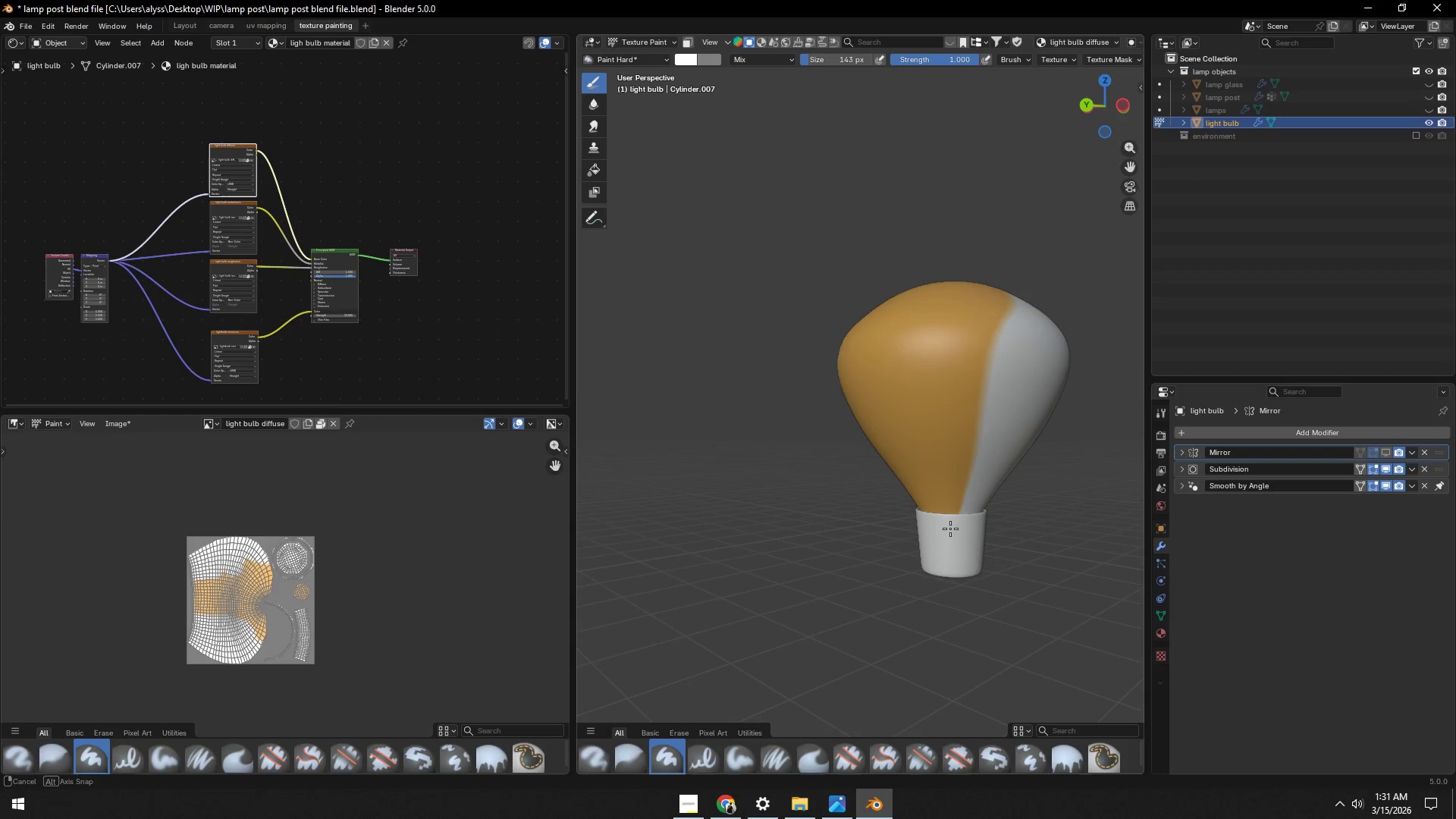 
left_click_drag(start_coordinate=[940, 515], to_coordinate=[911, 496])
 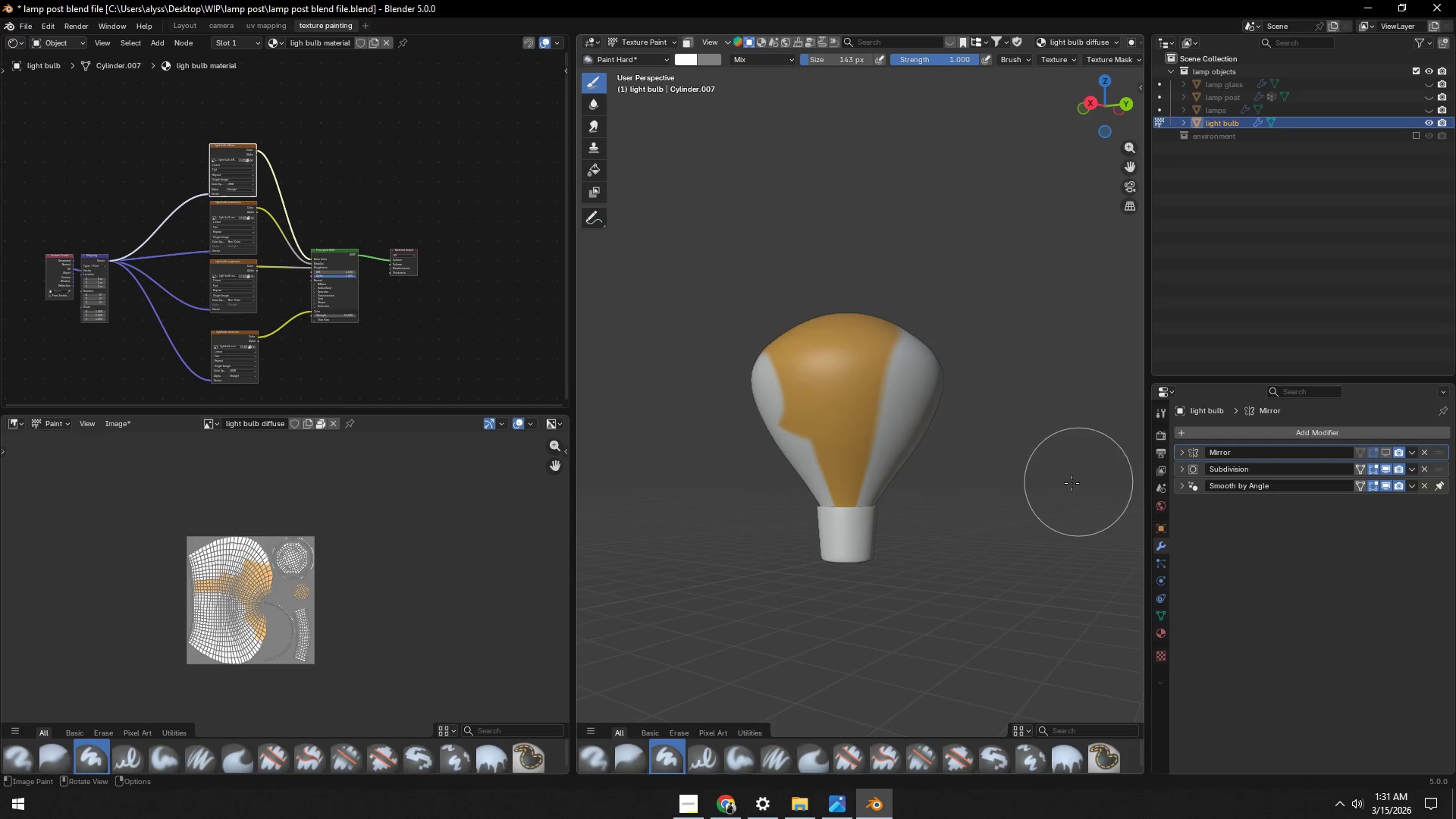 
left_click_drag(start_coordinate=[870, 504], to_coordinate=[868, 278])
 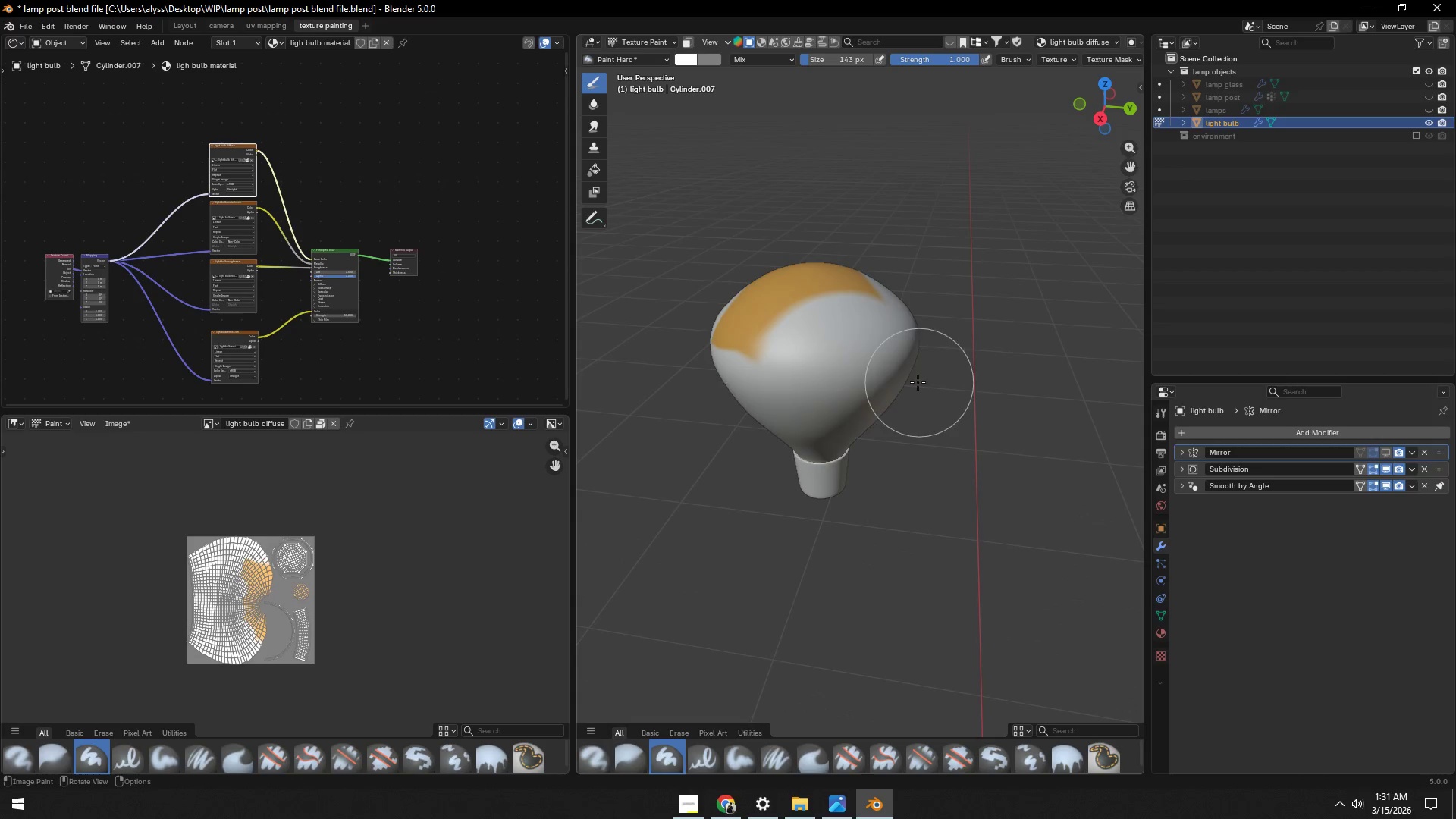 
left_click_drag(start_coordinate=[733, 353], to_coordinate=[708, 328])
 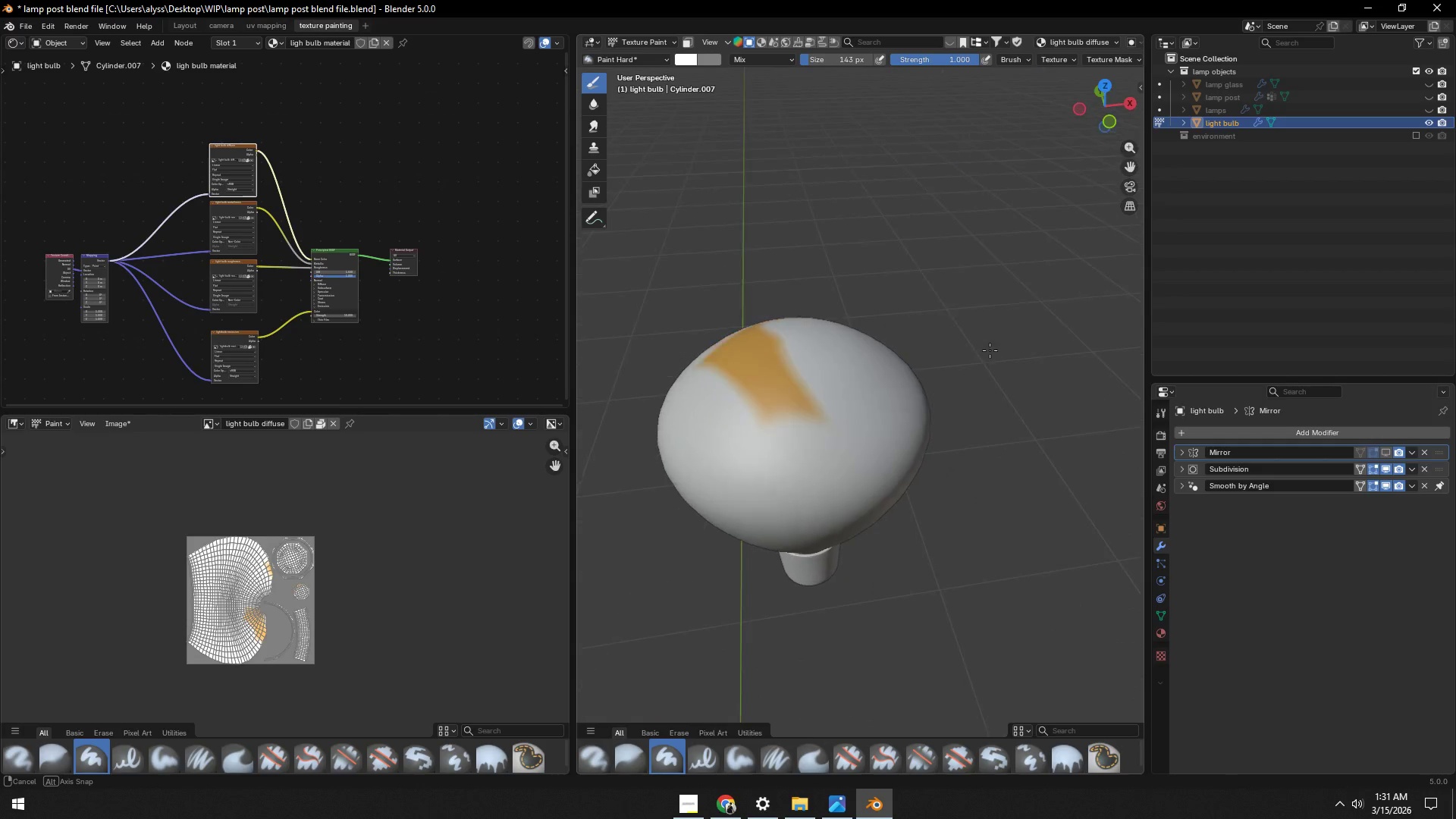 
left_click_drag(start_coordinate=[838, 450], to_coordinate=[699, 453])
 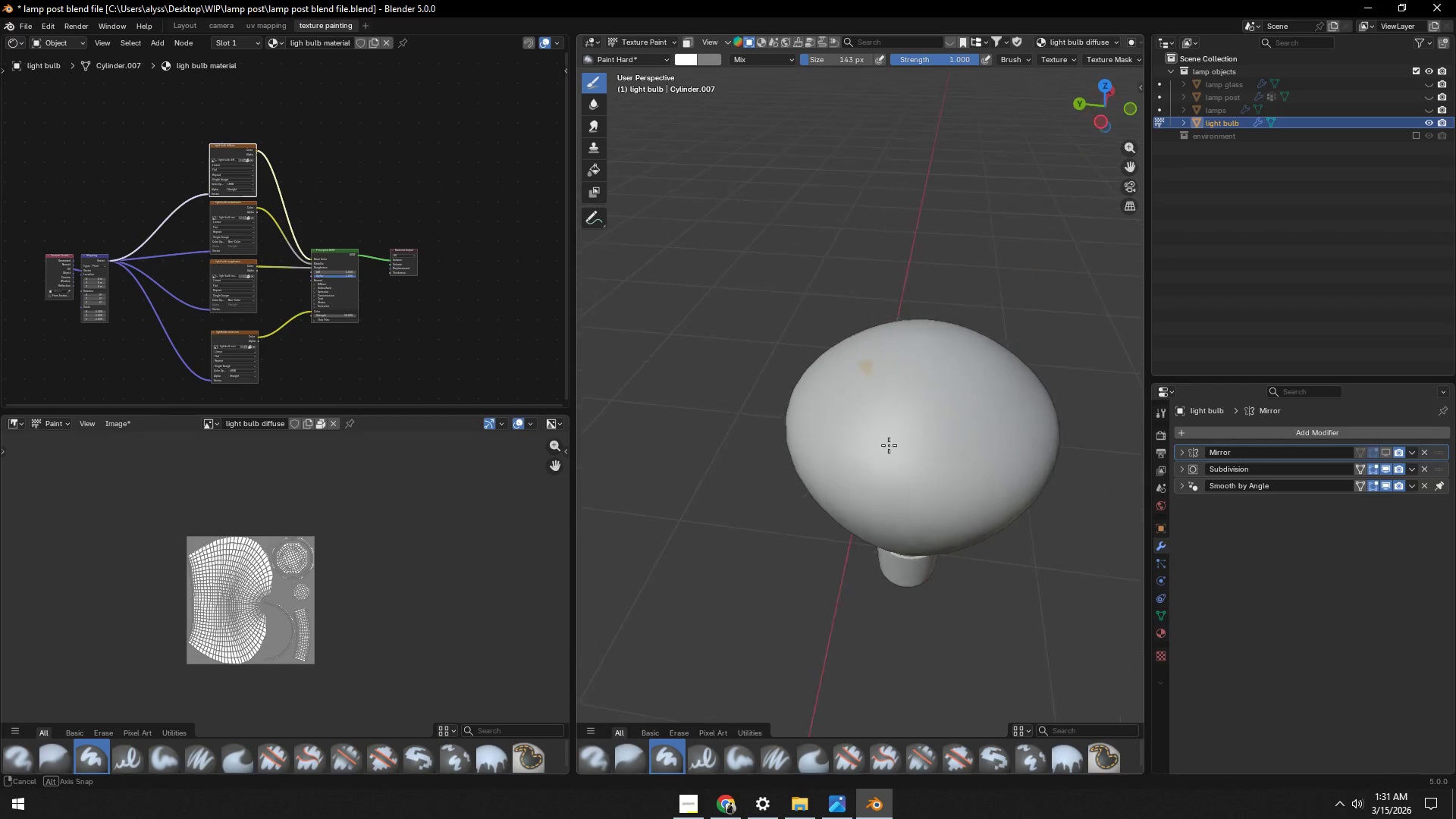 
left_click_drag(start_coordinate=[886, 433], to_coordinate=[936, 466])
 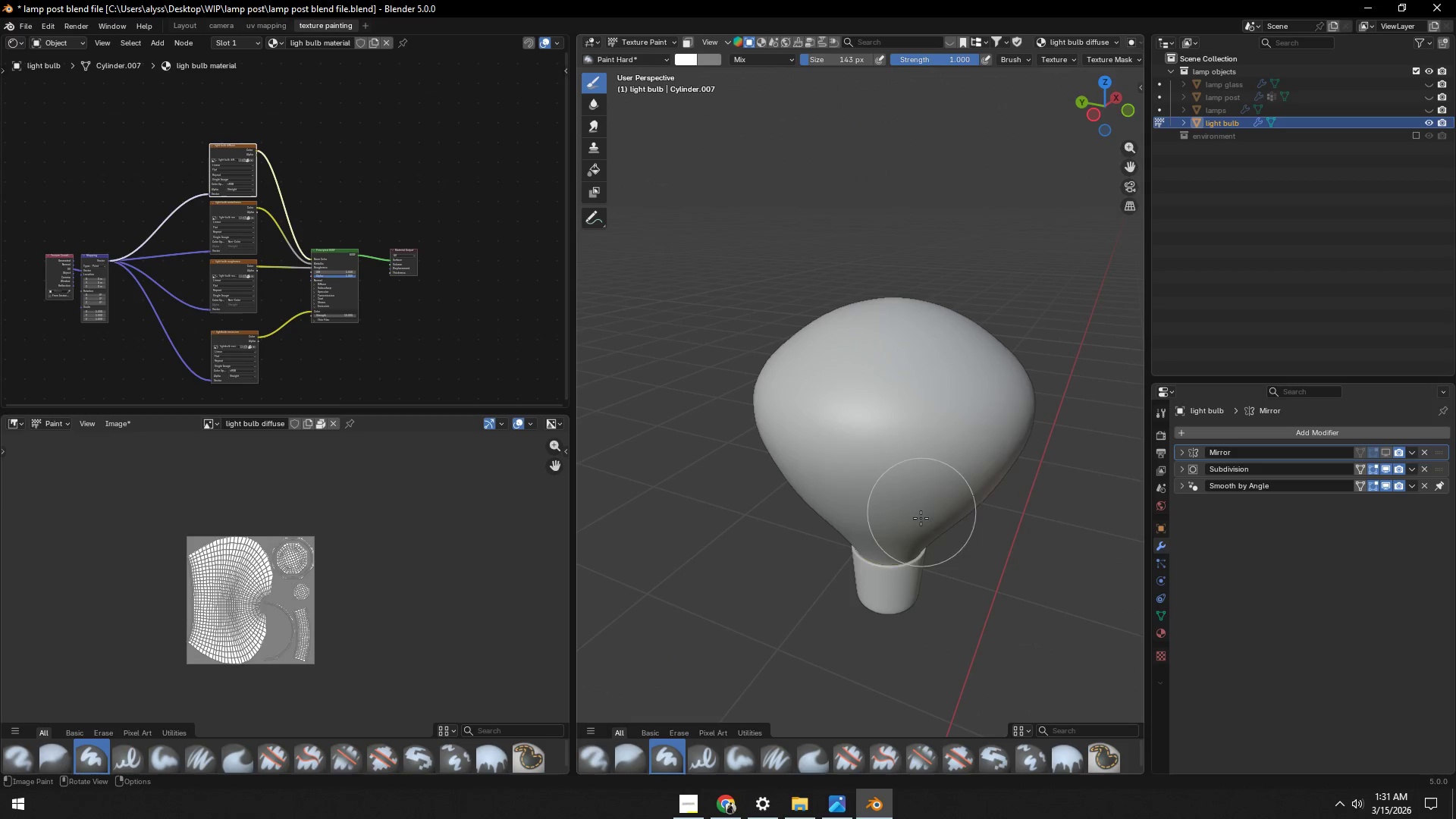 
left_click_drag(start_coordinate=[868, 566], to_coordinate=[947, 557])
 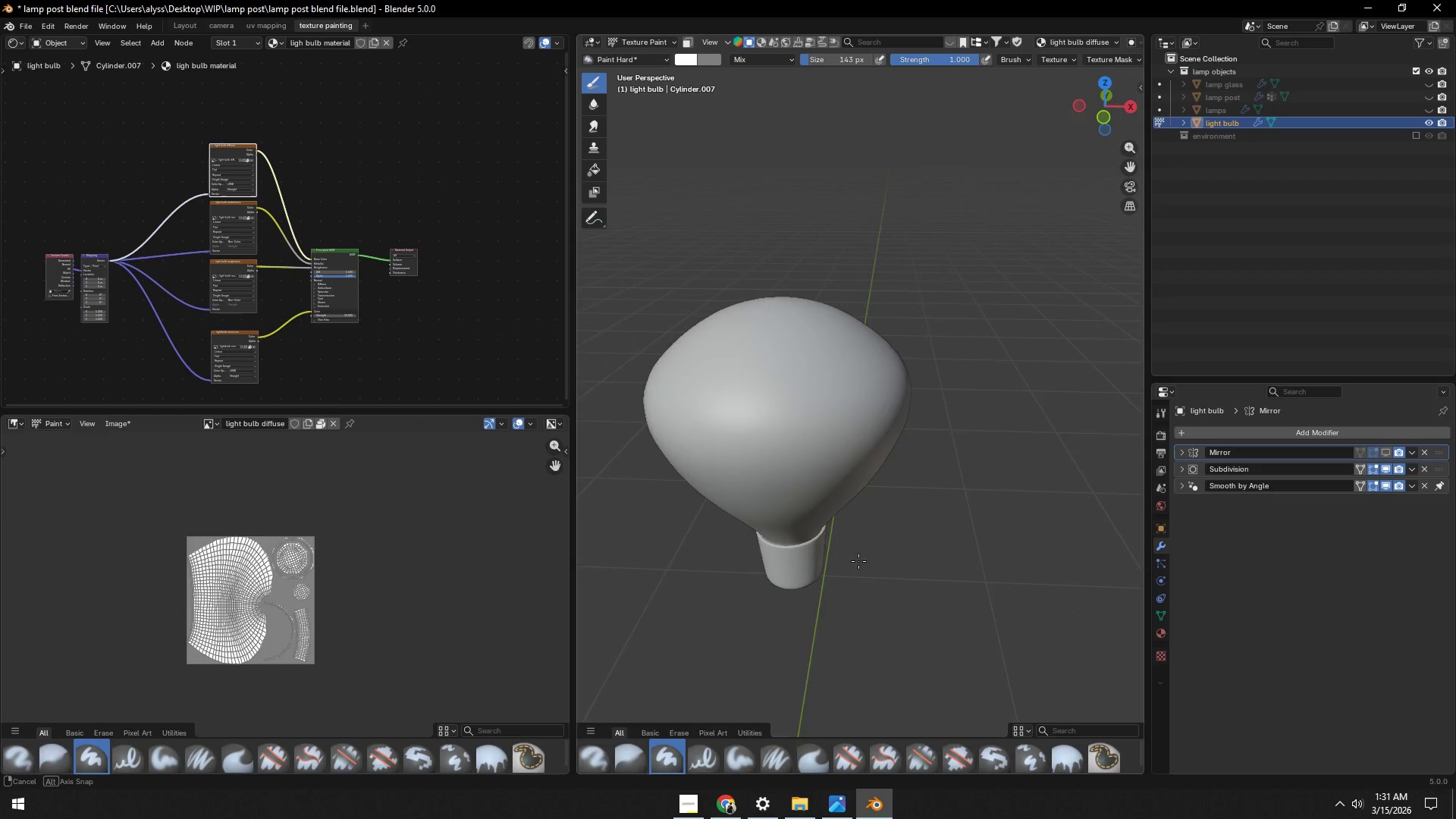 
left_click_drag(start_coordinate=[734, 551], to_coordinate=[848, 538])
 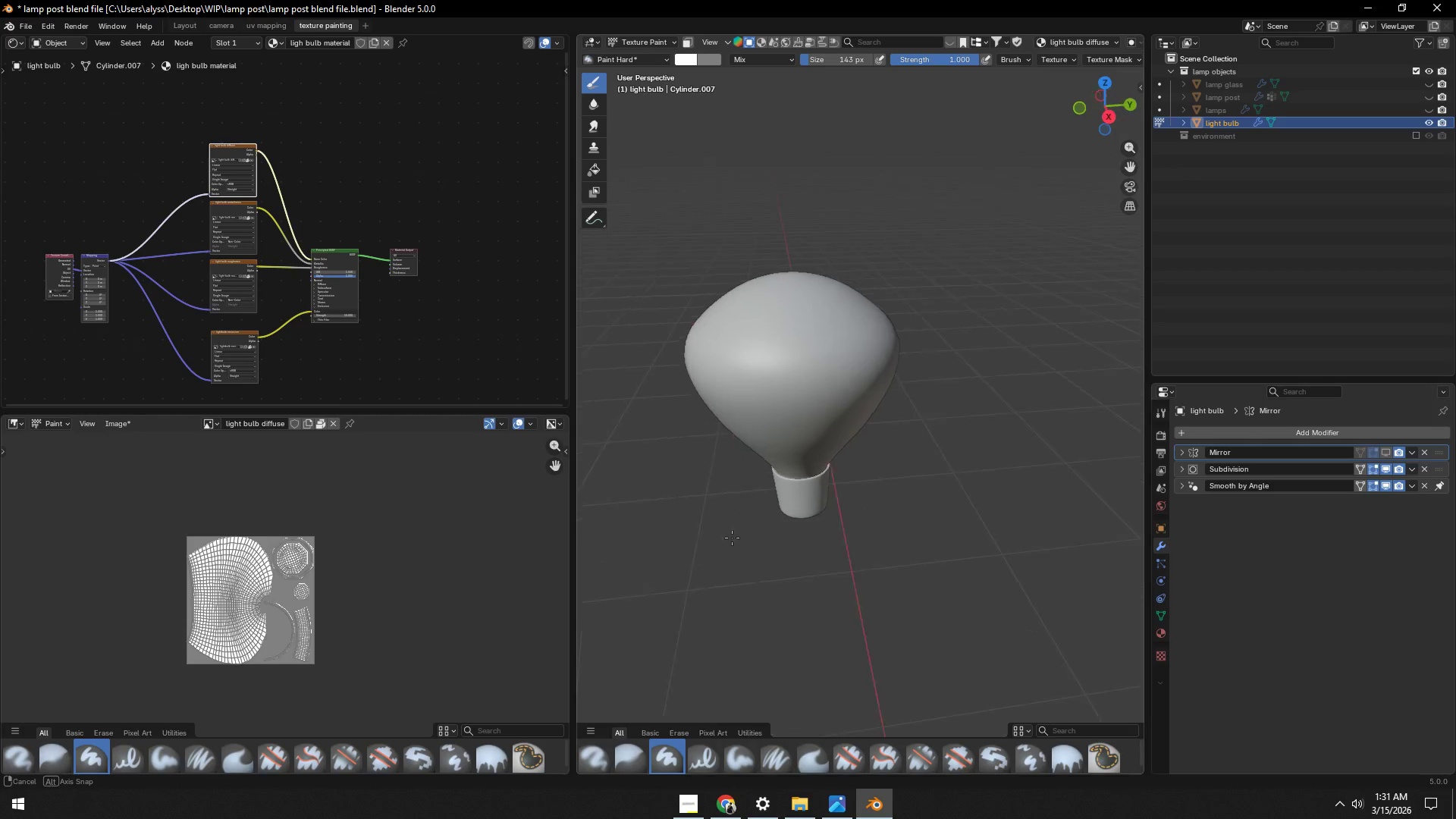 
hold_key(key=ShiftLeft, duration=0.34)
 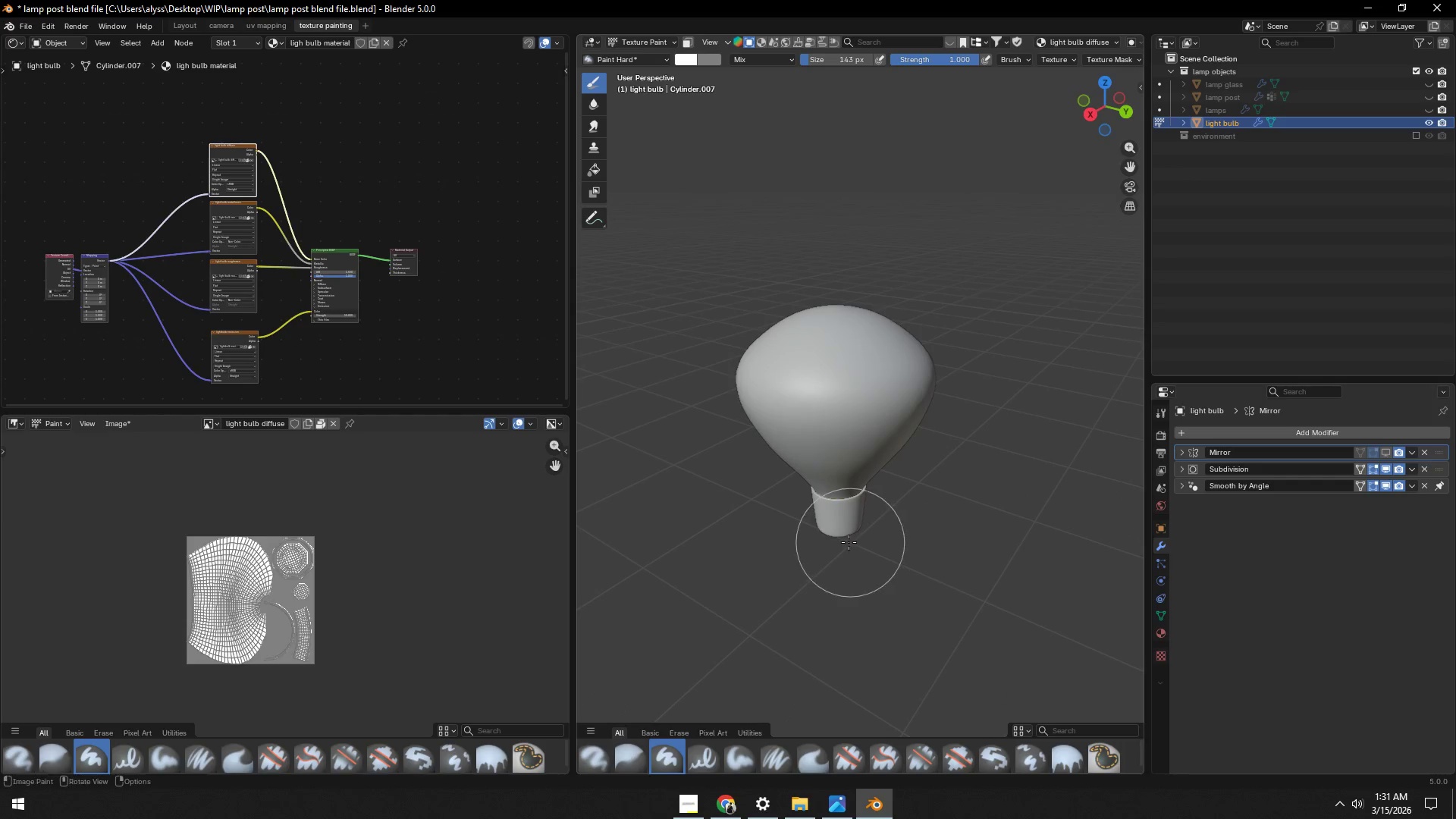 
left_click_drag(start_coordinate=[795, 516], to_coordinate=[921, 511])
 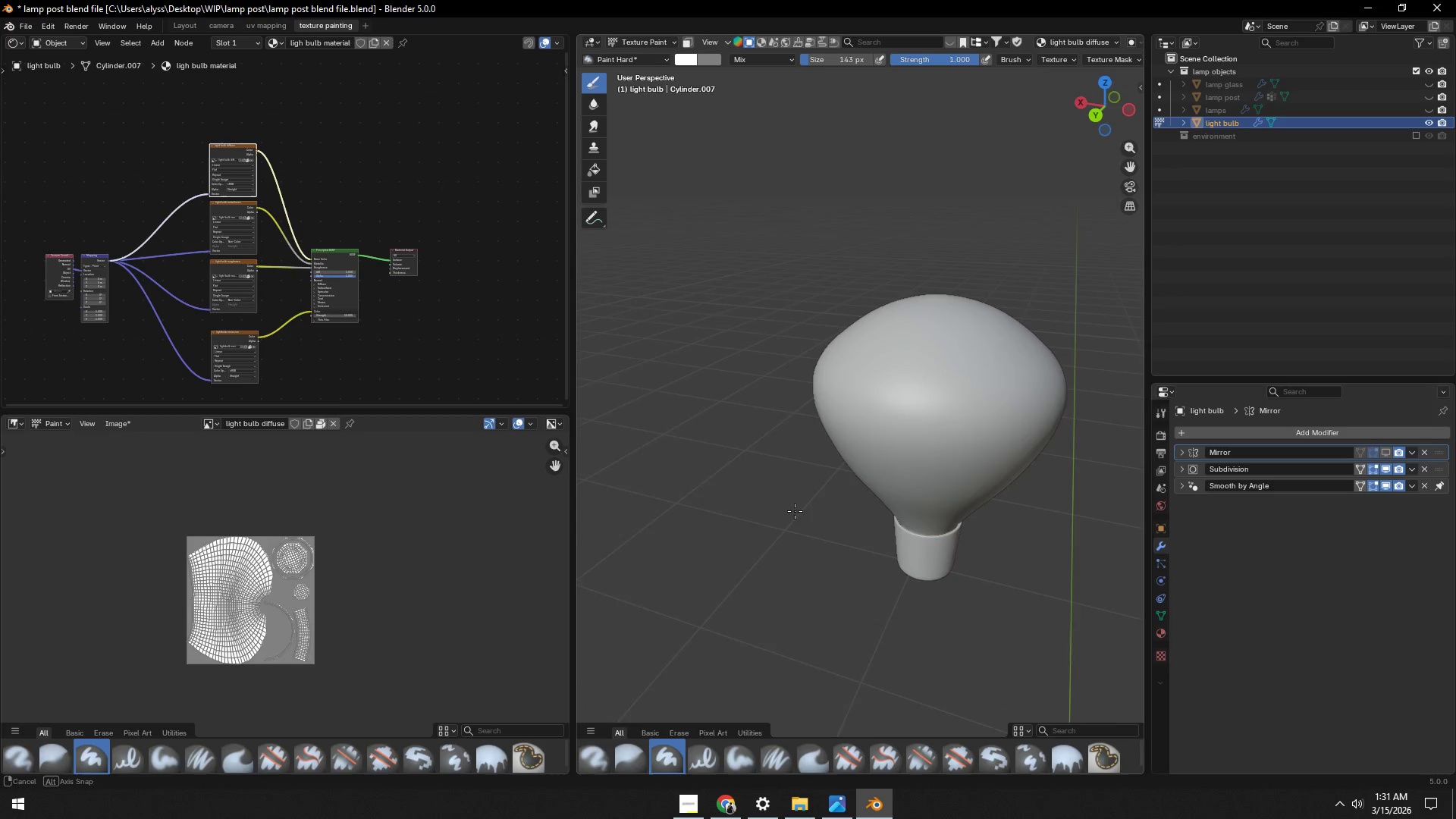 
scroll: coordinate [849, 542], scroll_direction: up, amount: 1.0
 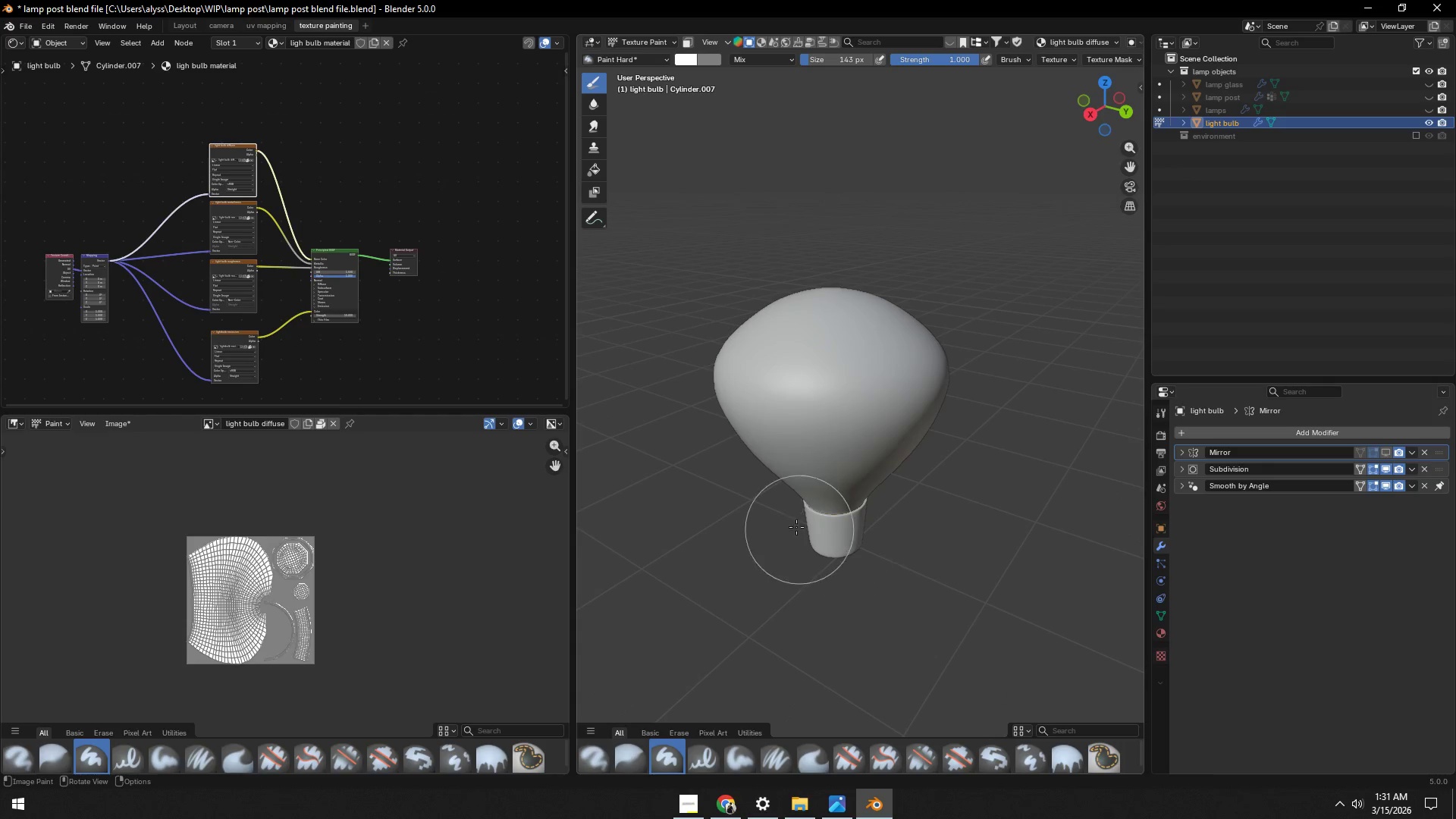 
left_click_drag(start_coordinate=[915, 566], to_coordinate=[1034, 578])
 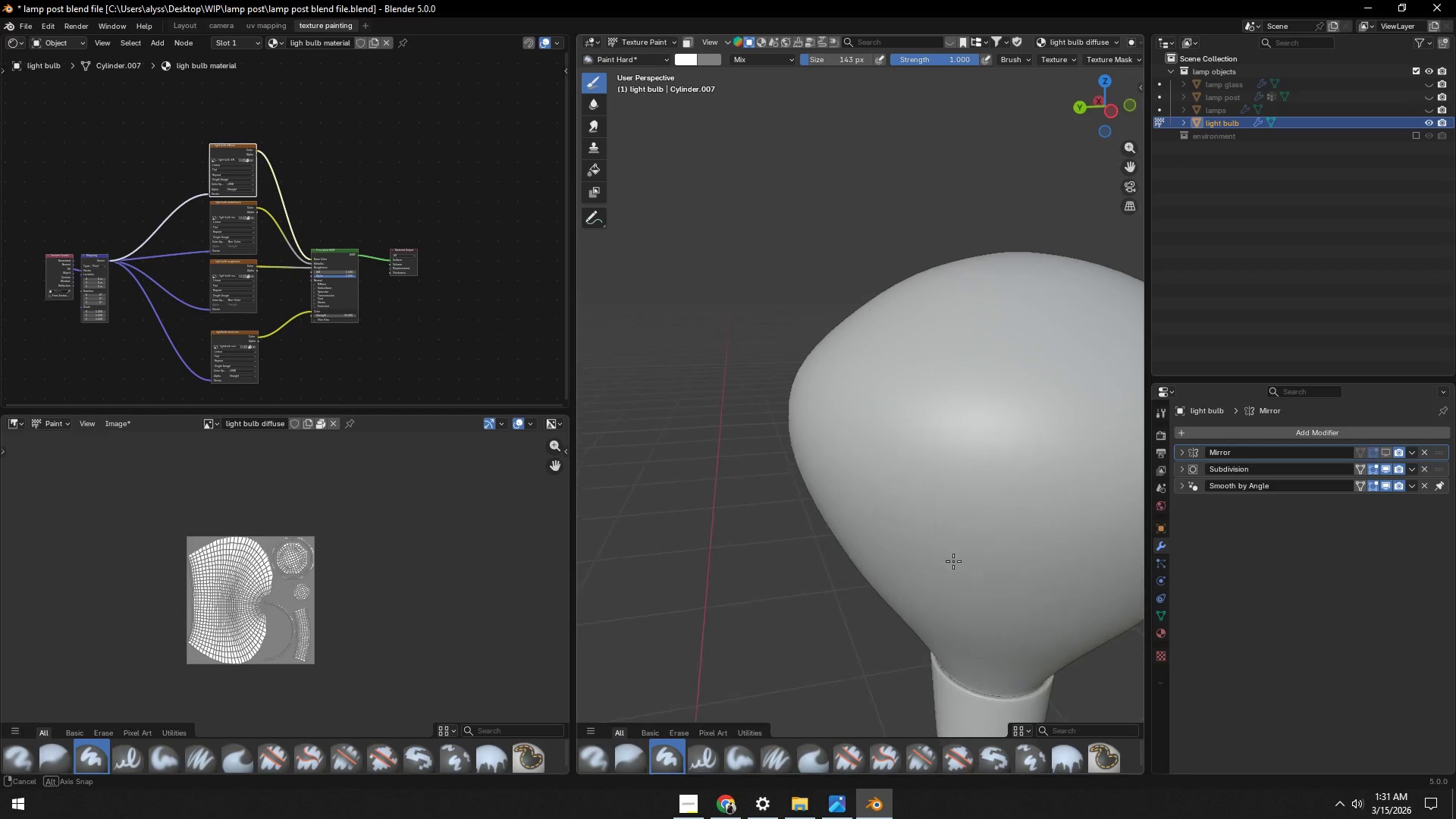 
scroll: coordinate [941, 548], scroll_direction: up, amount: 2.0
 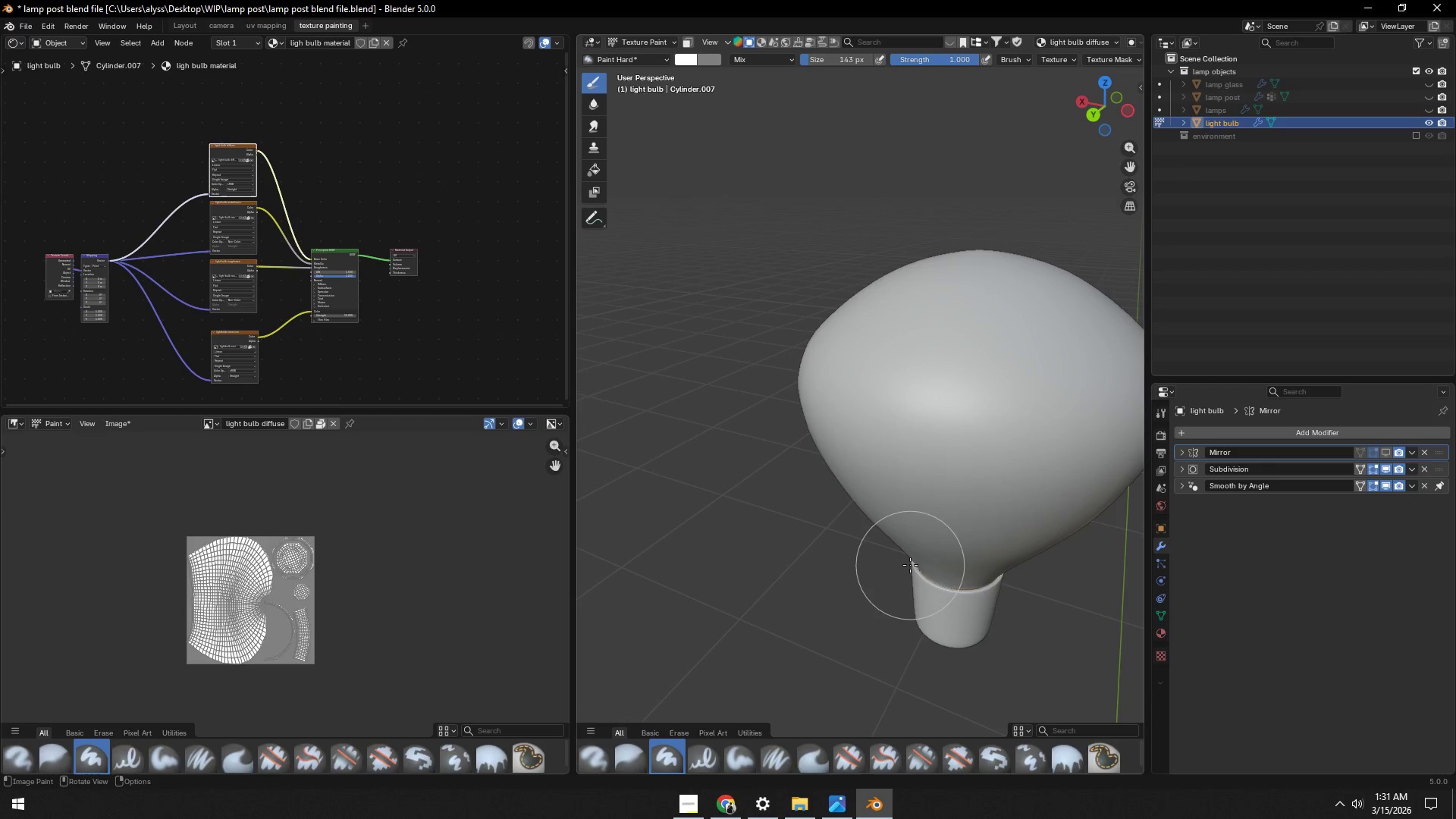 
hold_key(key=ShiftLeft, duration=0.33)
 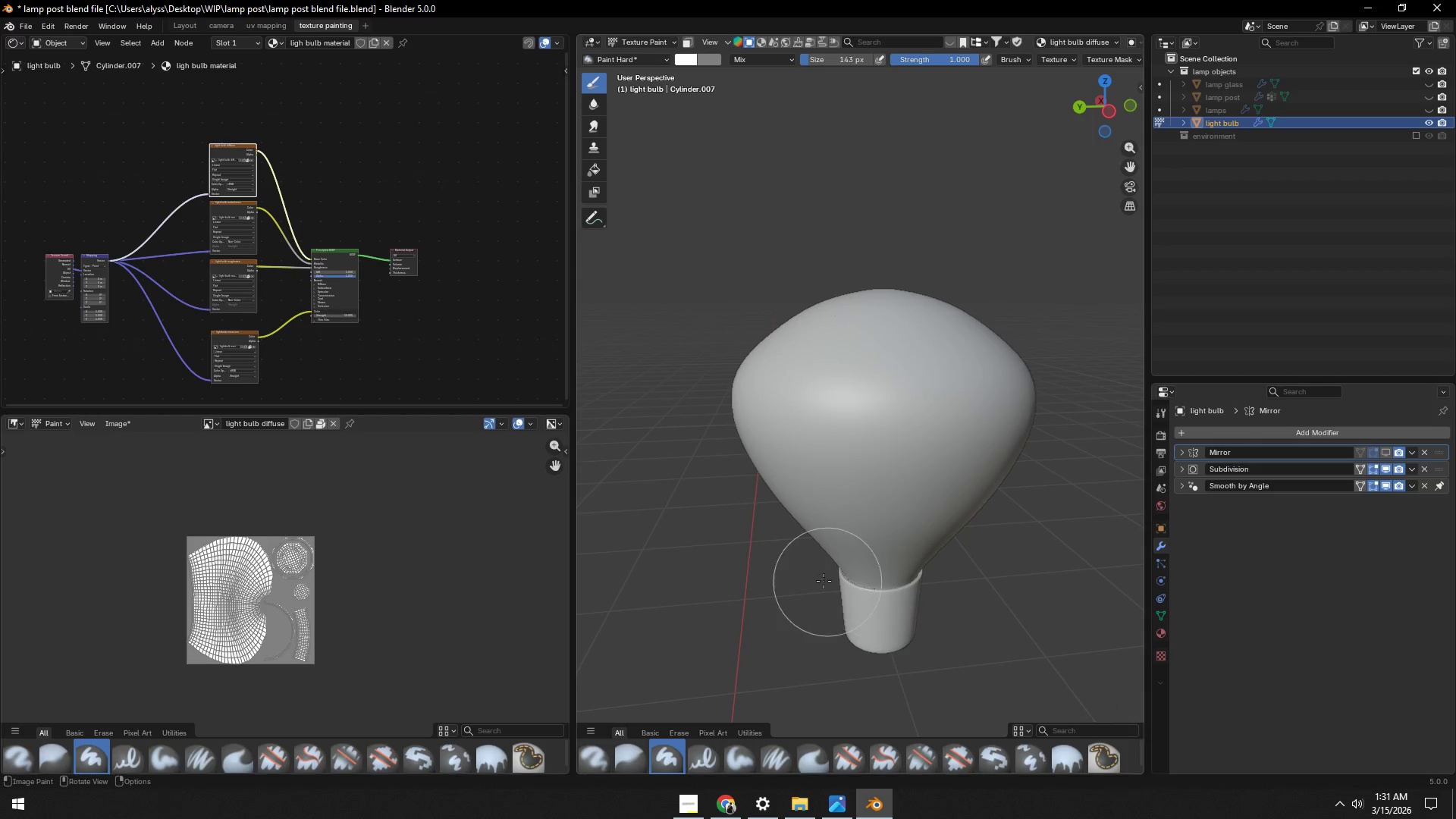 
scroll: coordinate [977, 587], scroll_direction: down, amount: 2.0
 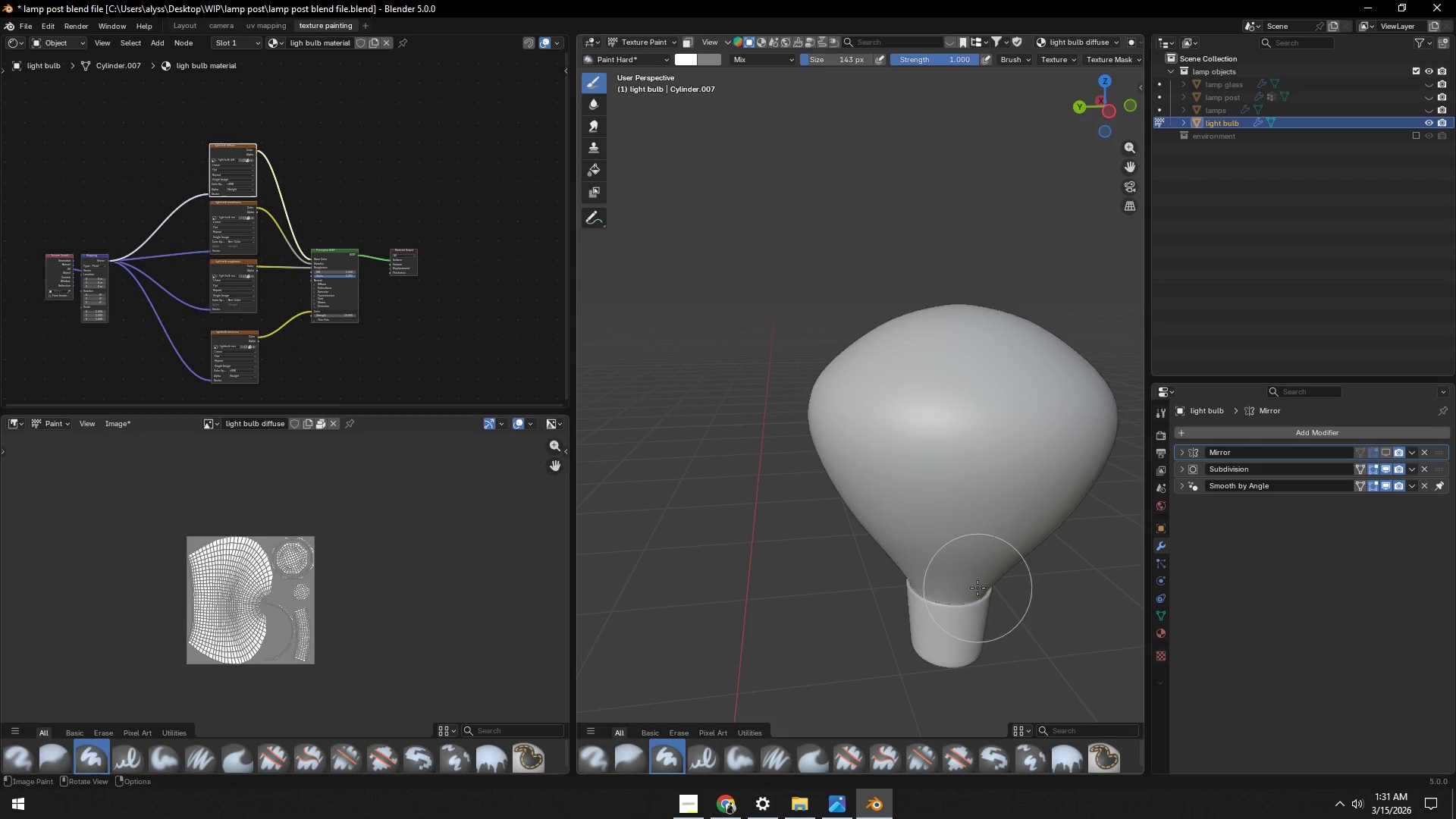 
left_click_drag(start_coordinate=[814, 579], to_coordinate=[948, 579])
 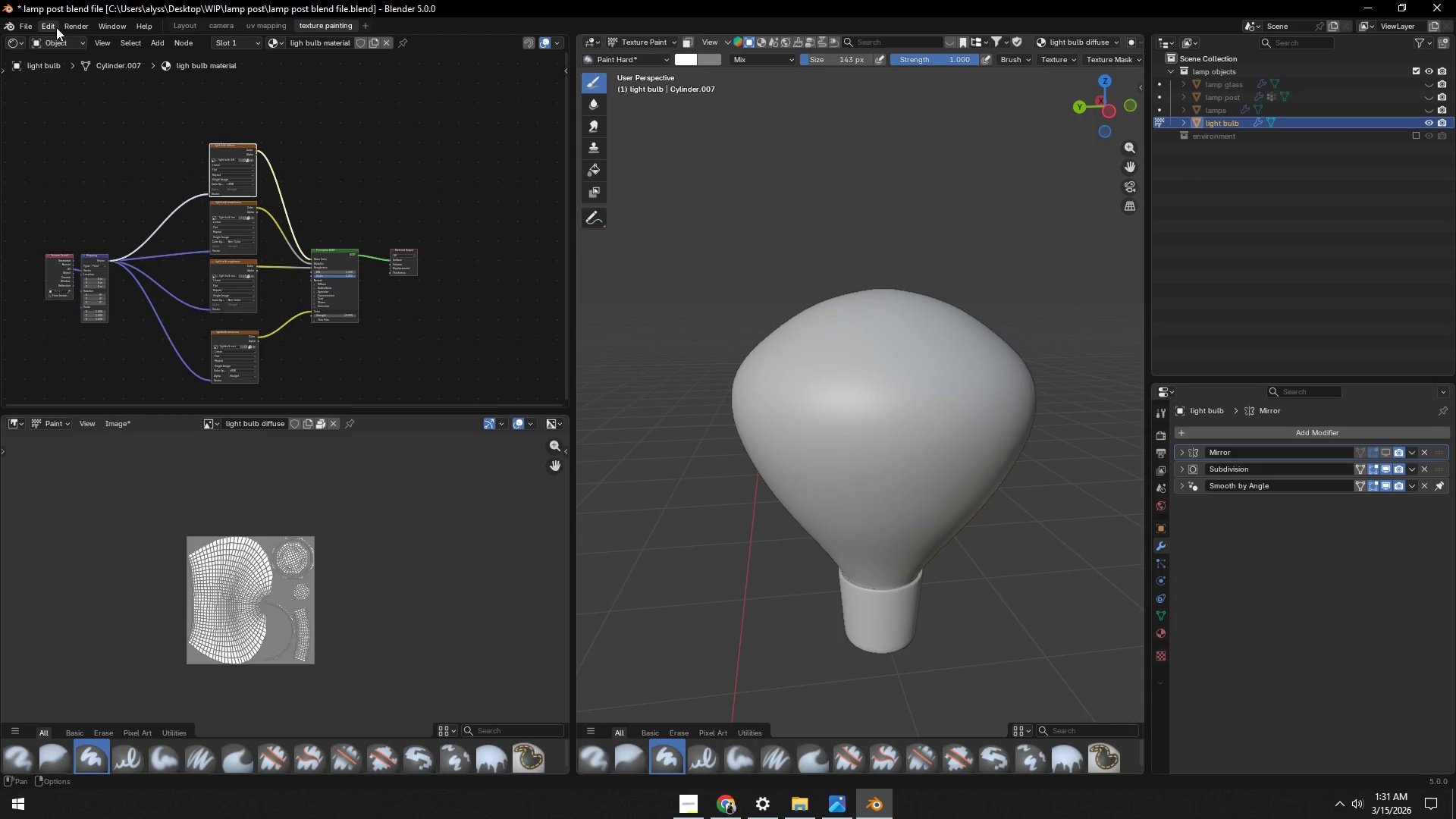 
left_click([121, 426])
 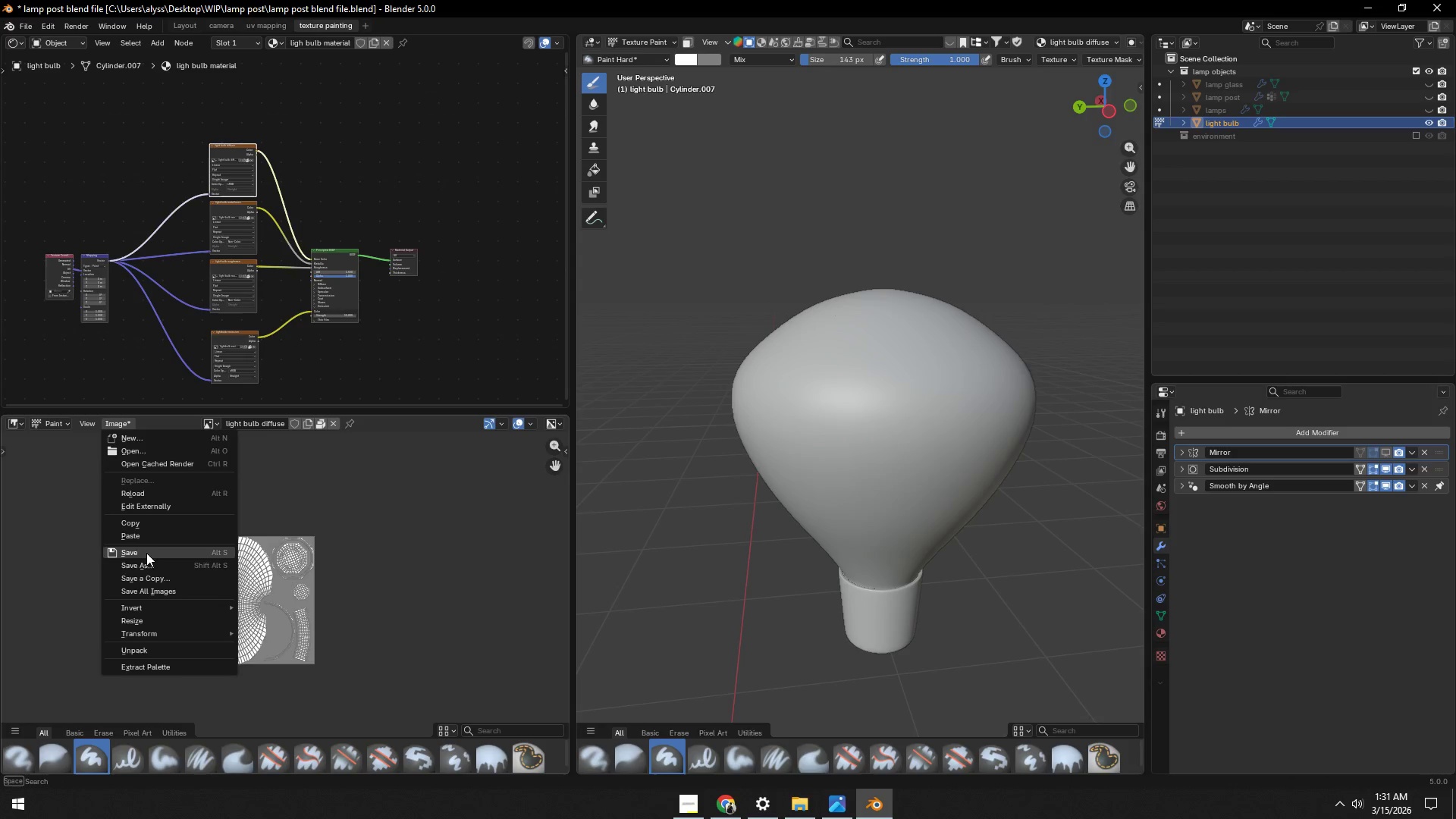 
left_click([146, 557])
 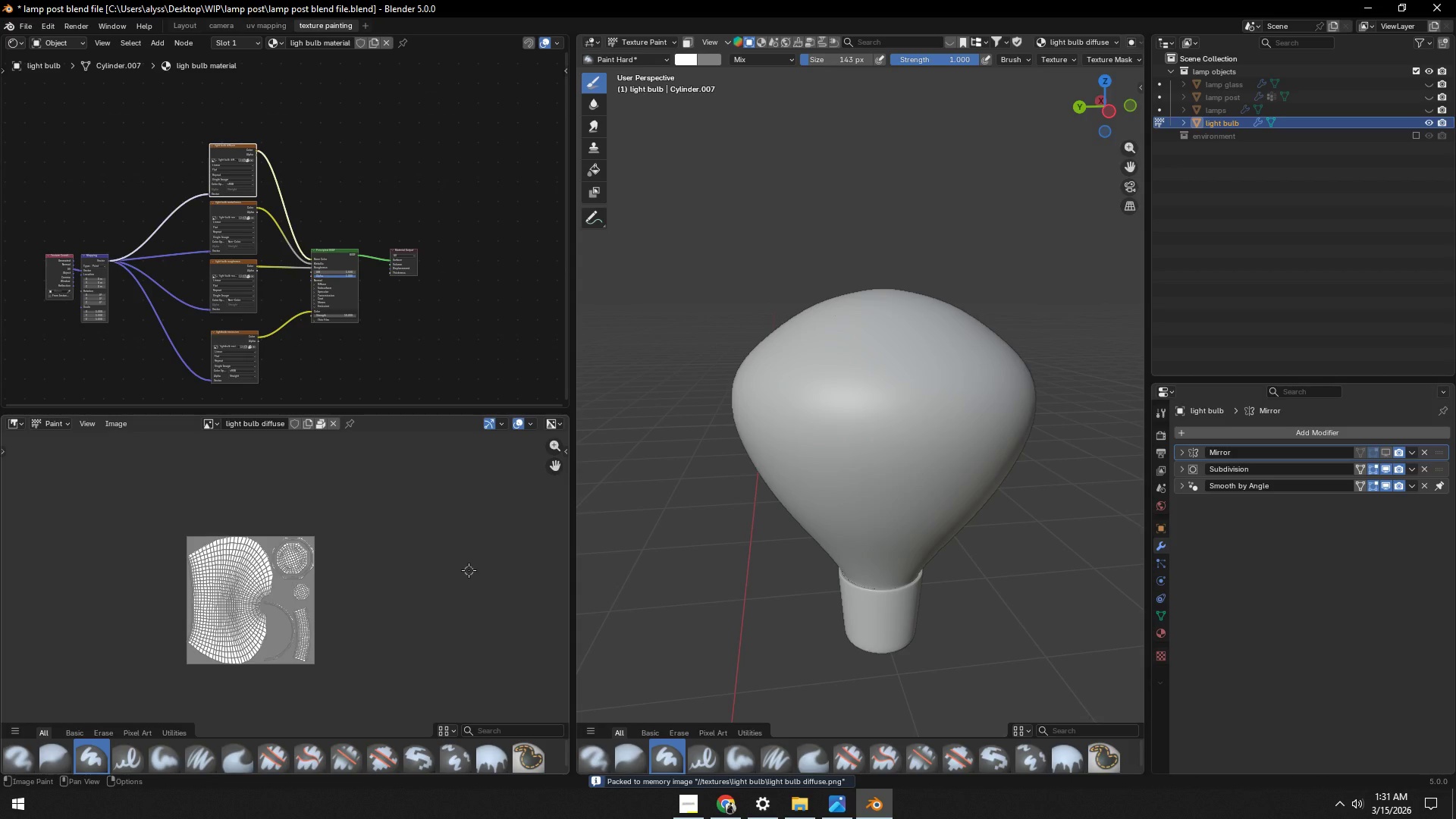 
scroll: coordinate [268, 315], scroll_direction: up, amount: 12.0
 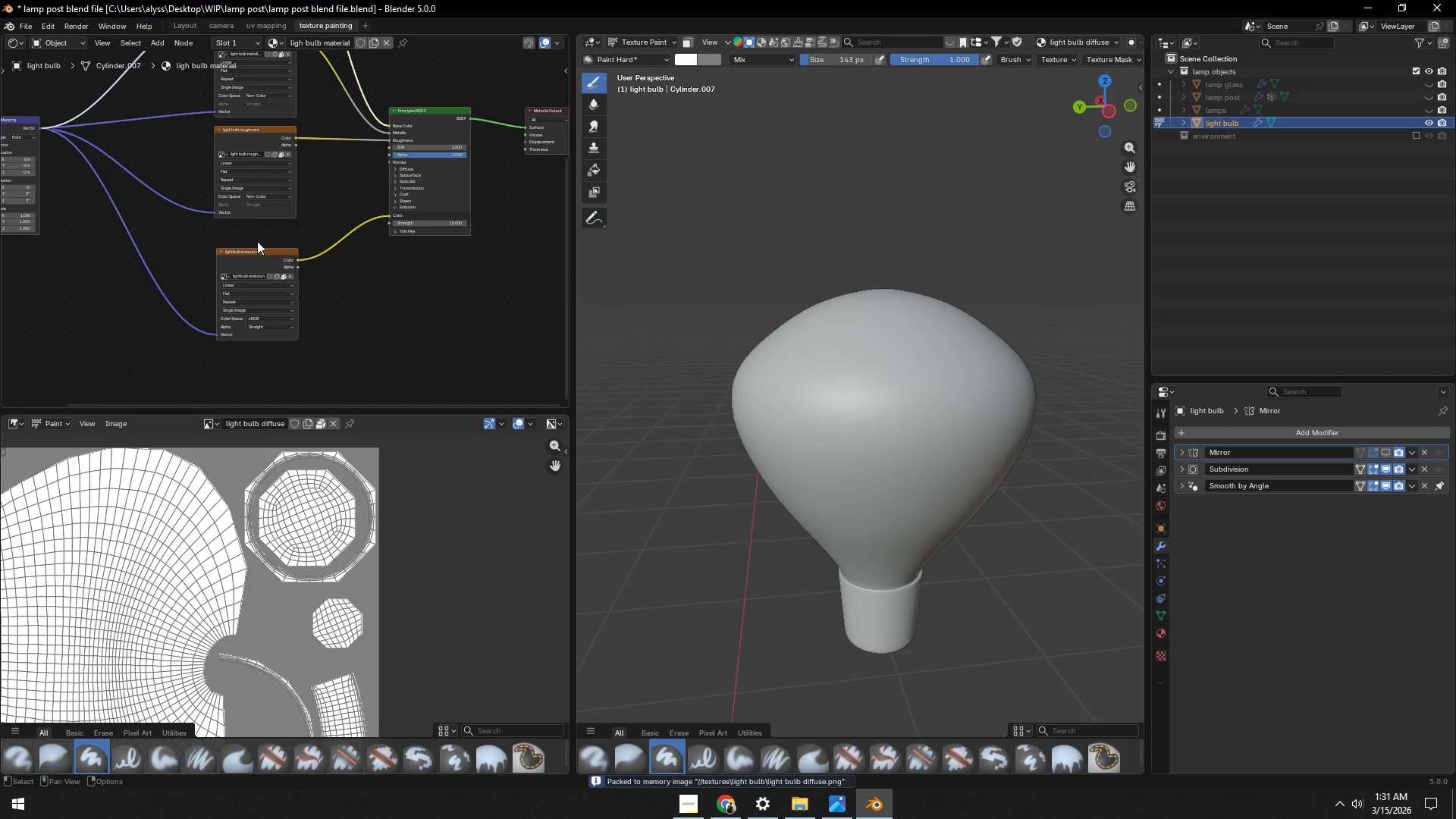 
left_click([249, 253])
 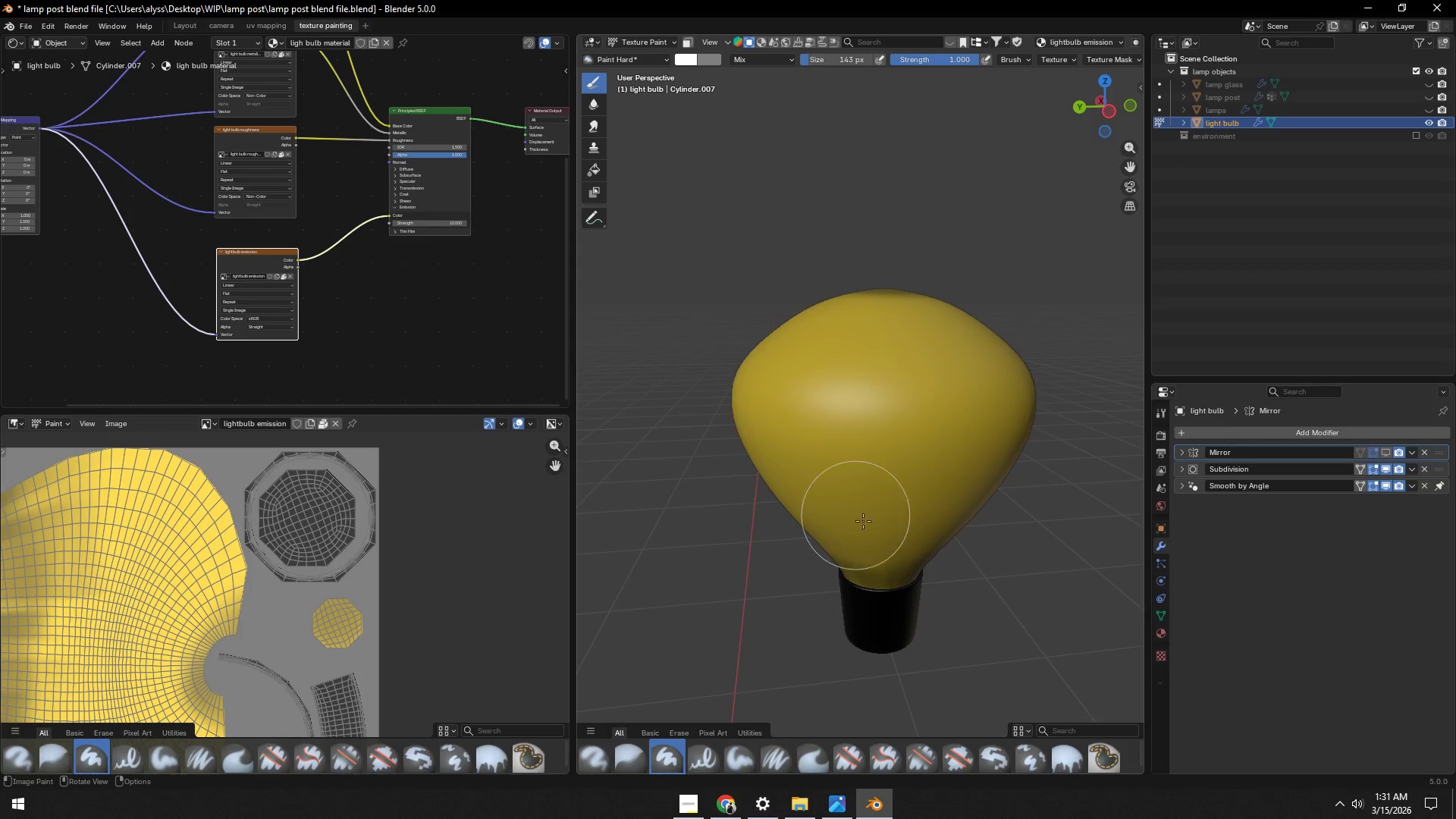 
scroll: coordinate [893, 545], scroll_direction: down, amount: 1.0
 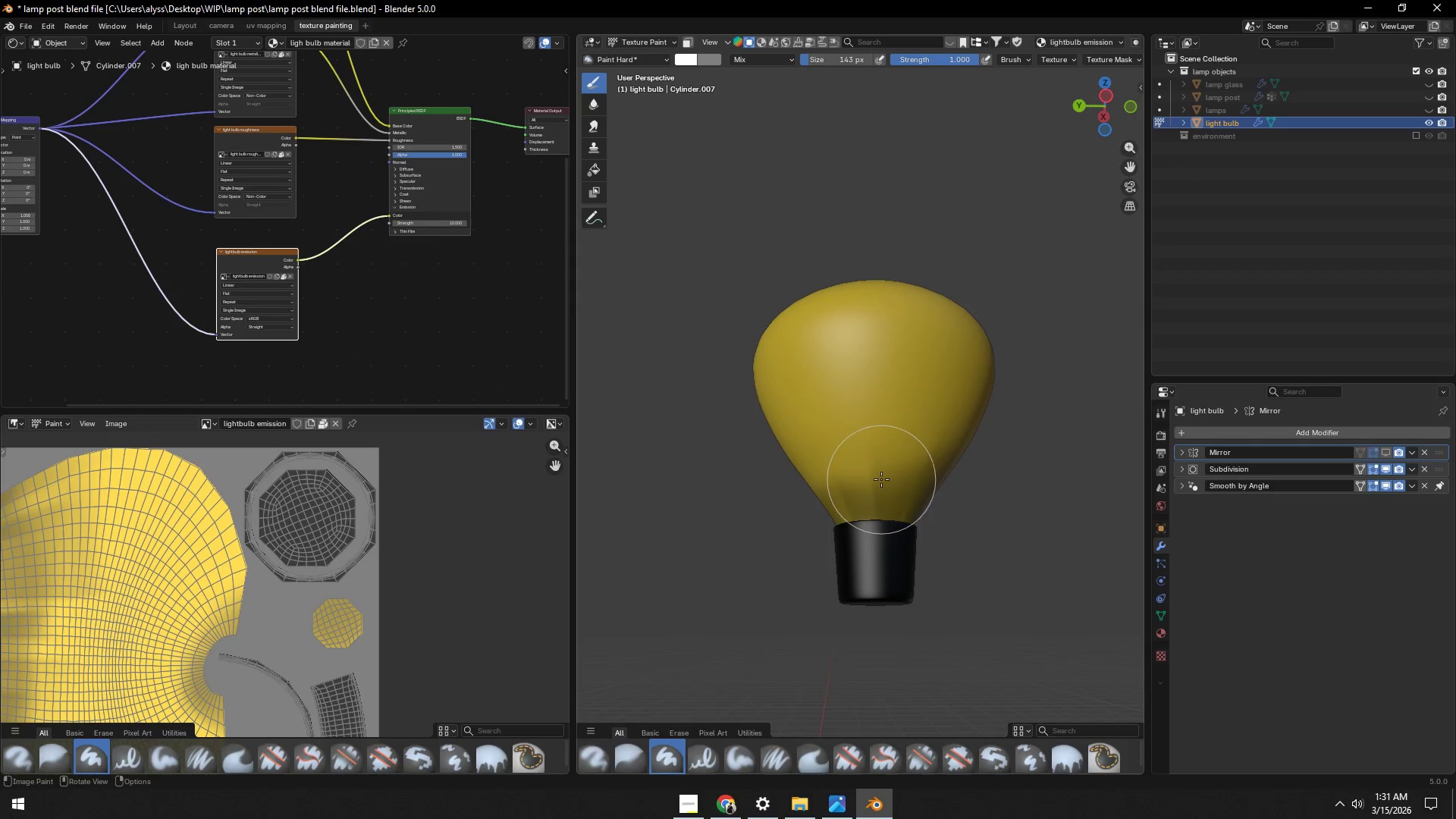 
key(Shift+ShiftLeft)
 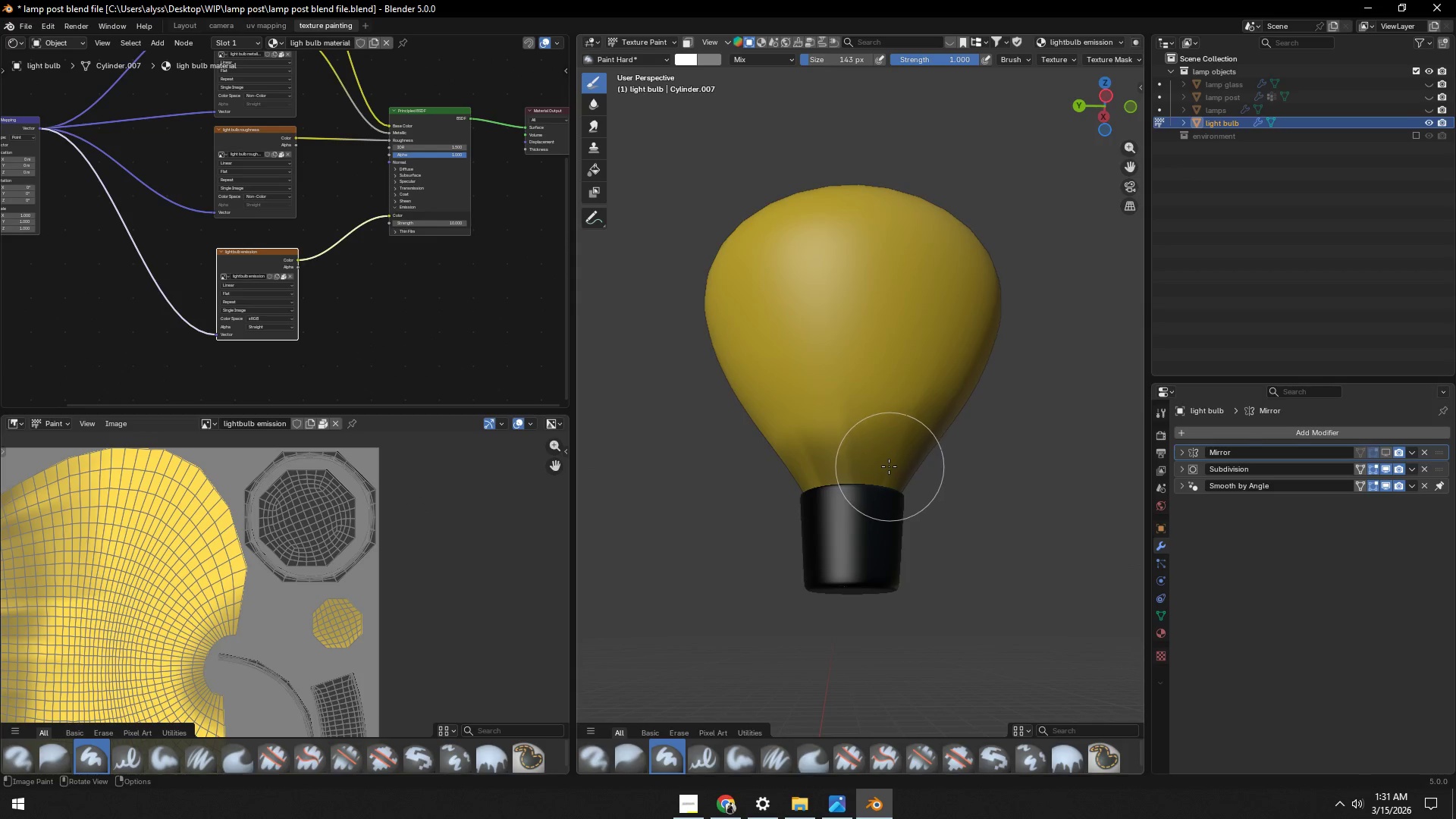 
scroll: coordinate [919, 510], scroll_direction: up, amount: 1.0
 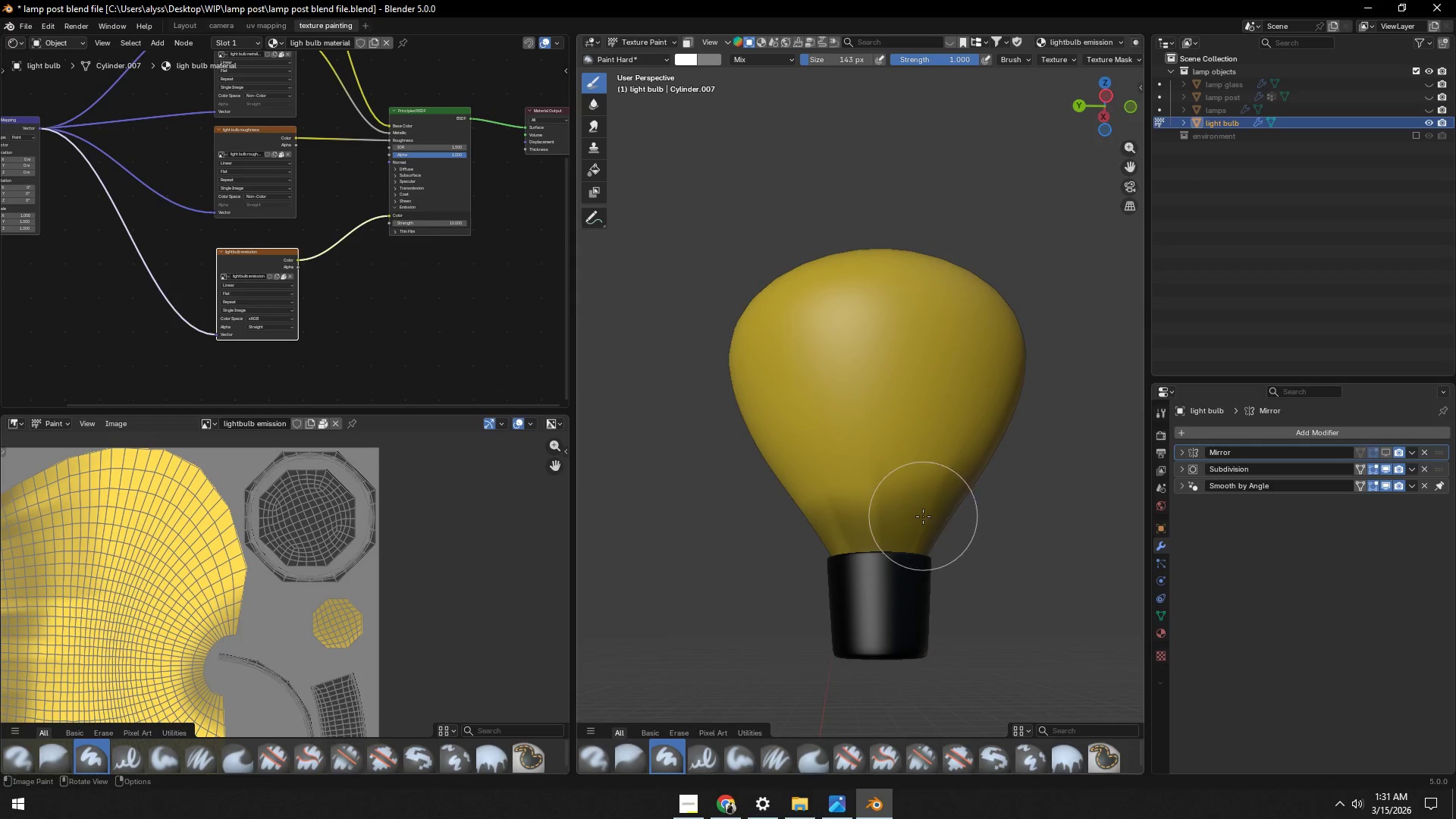 
key(F)
 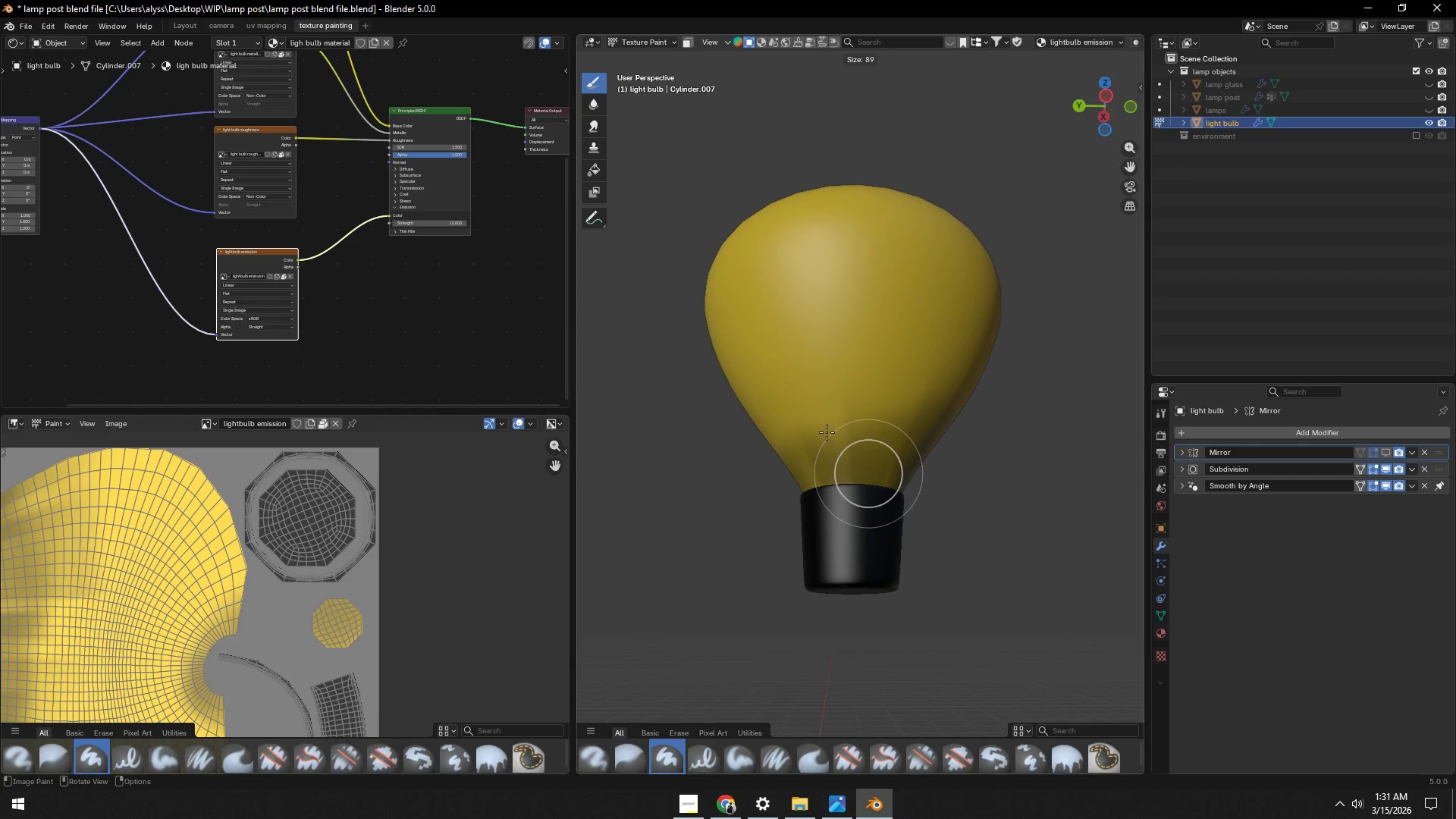 
left_click([824, 427])
 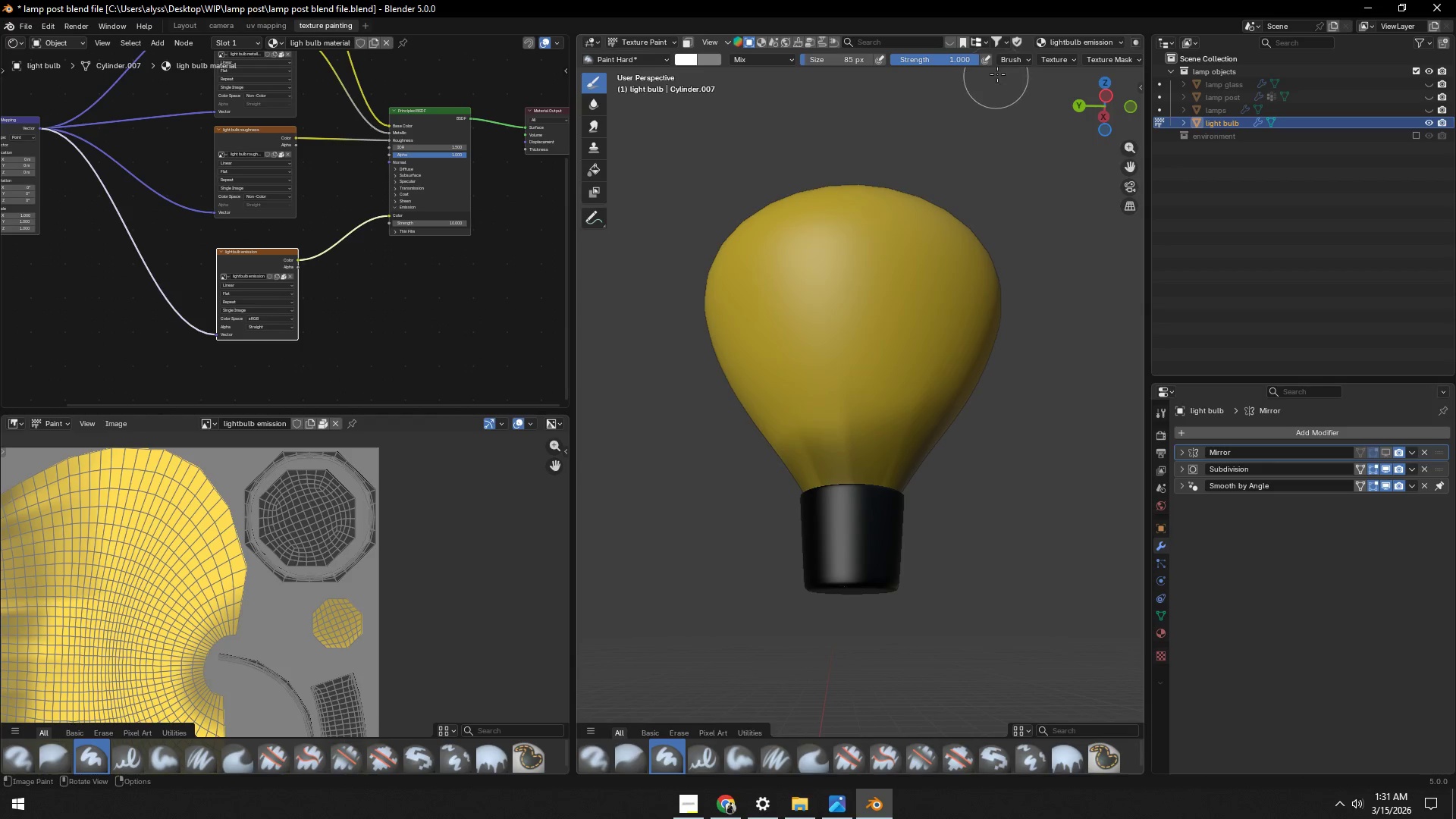 
left_click([956, 63])
 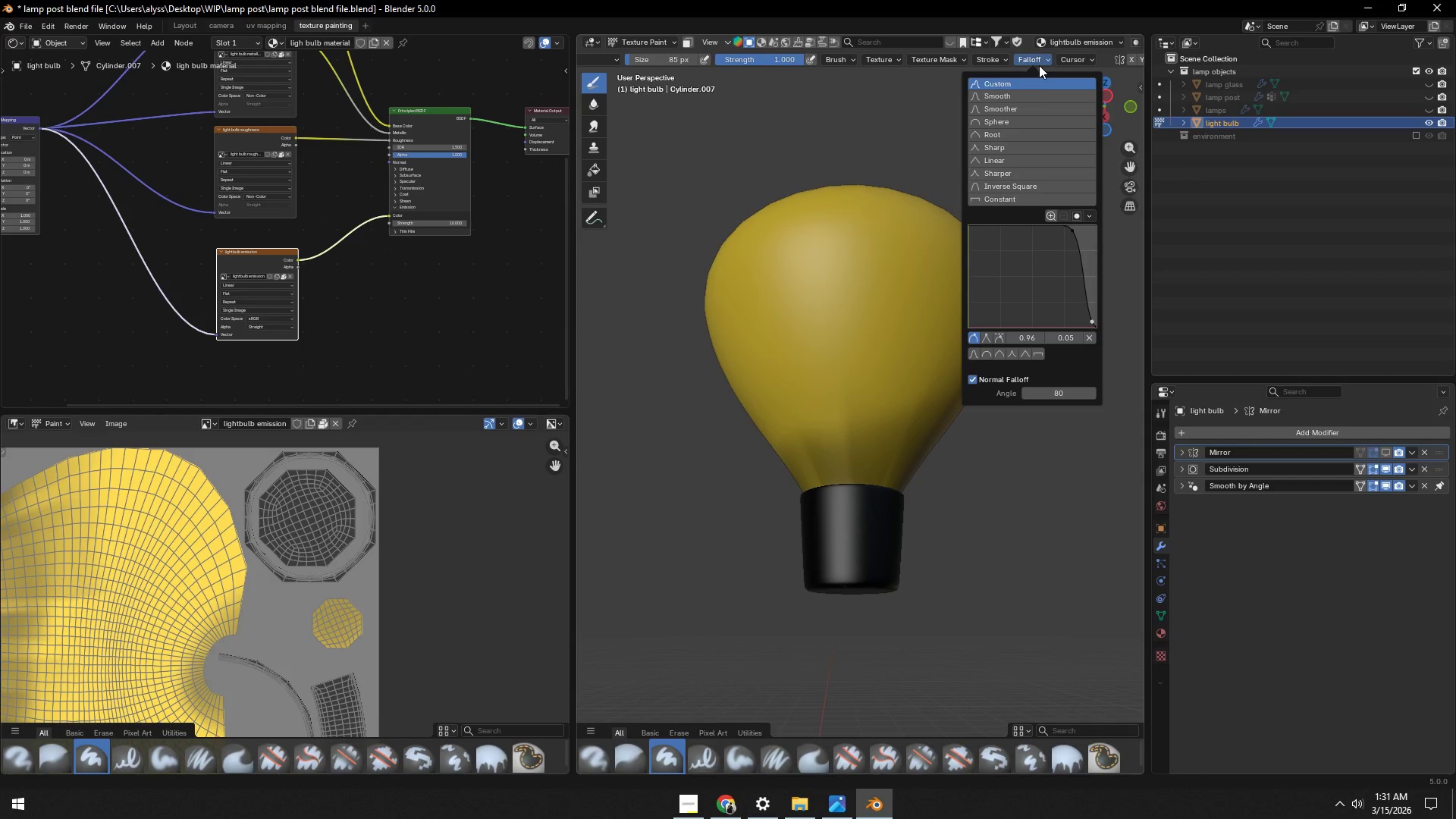 
scroll: coordinate [1031, 61], scroll_direction: down, amount: 7.0
 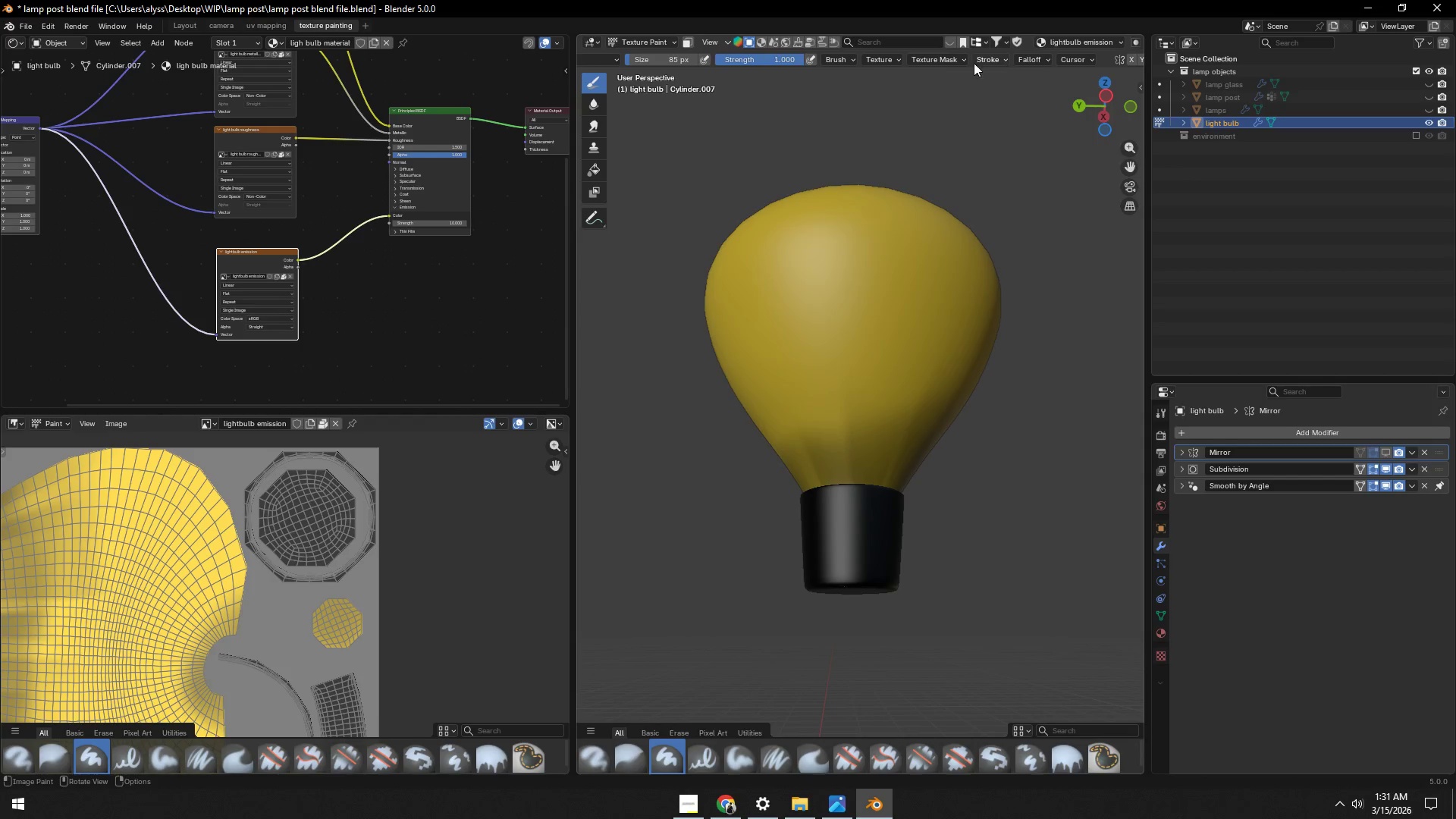 
left_click([1020, 98])
 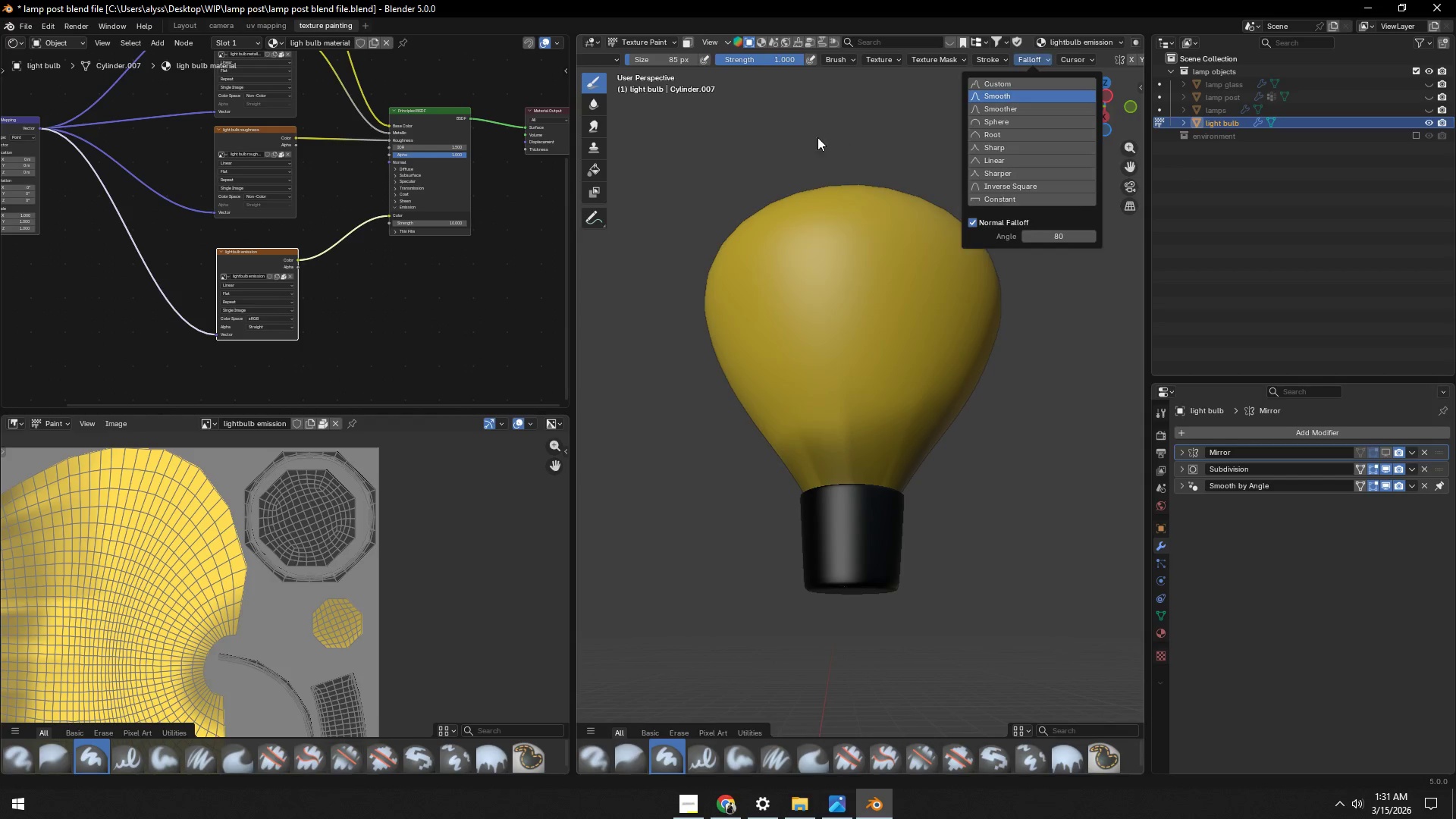 
left_click([817, 137])
 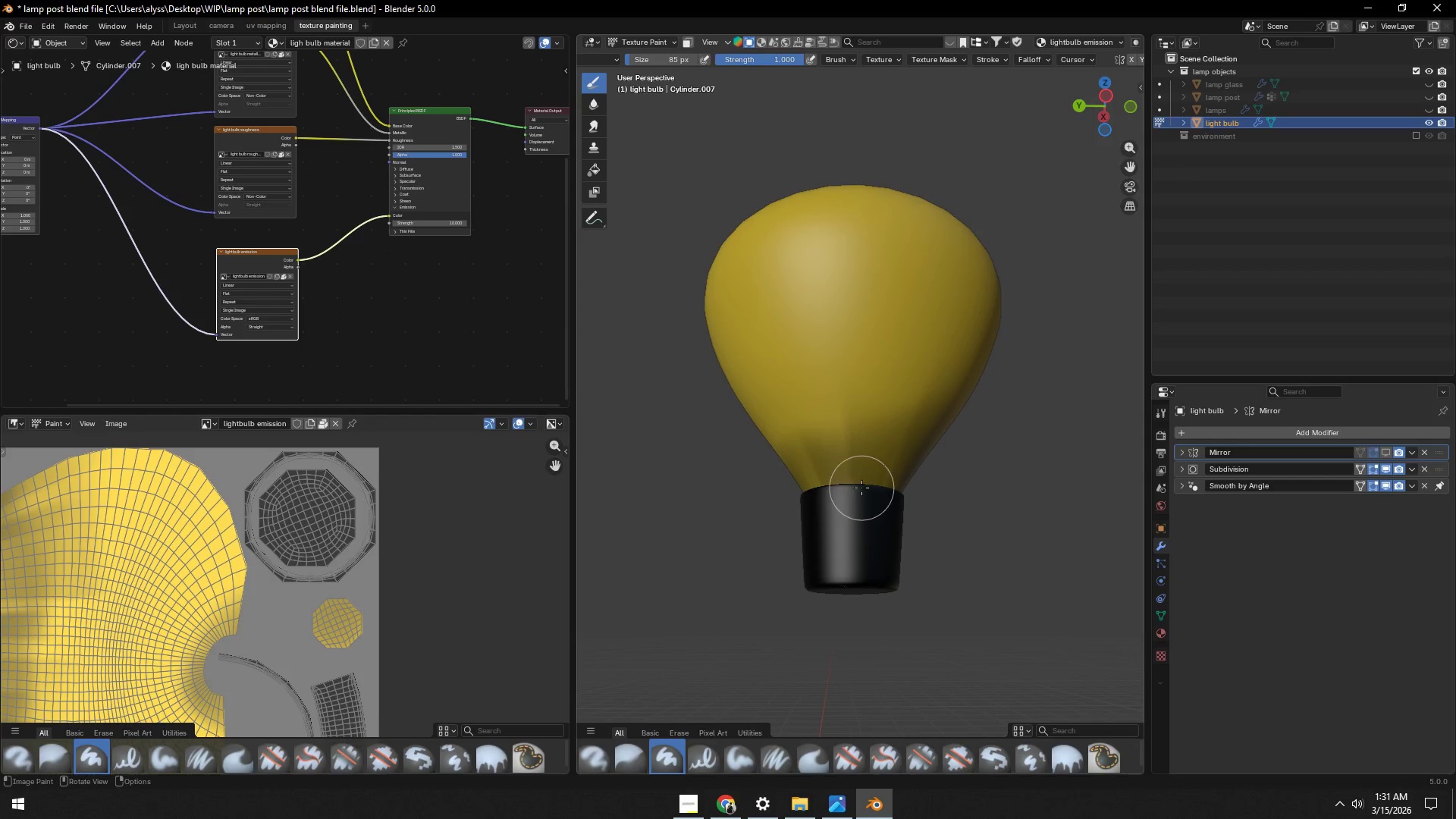 
scroll: coordinate [861, 488], scroll_direction: up, amount: 1.0
 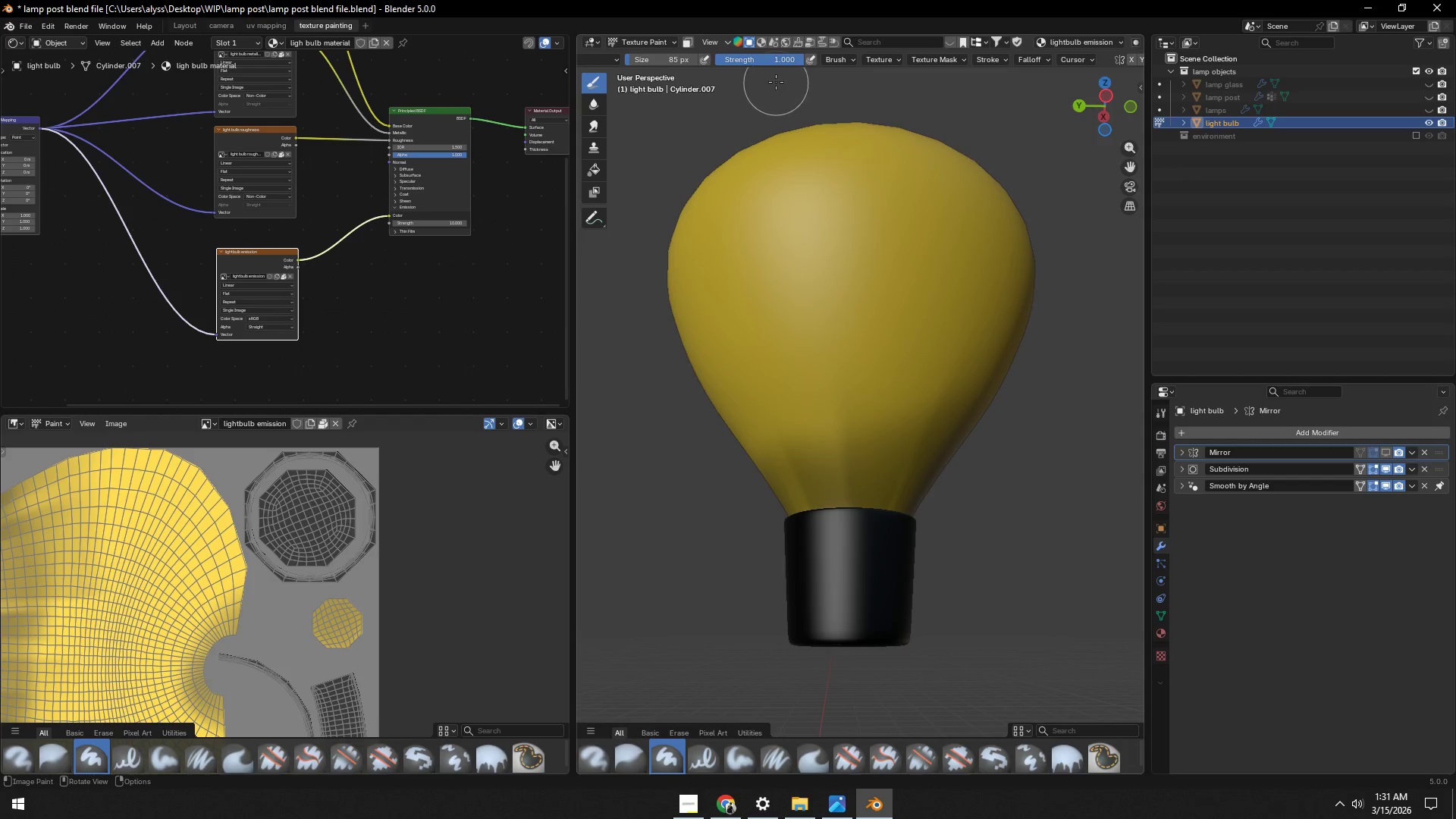 
left_click_drag(start_coordinate=[782, 65], to_coordinate=[763, 68])
 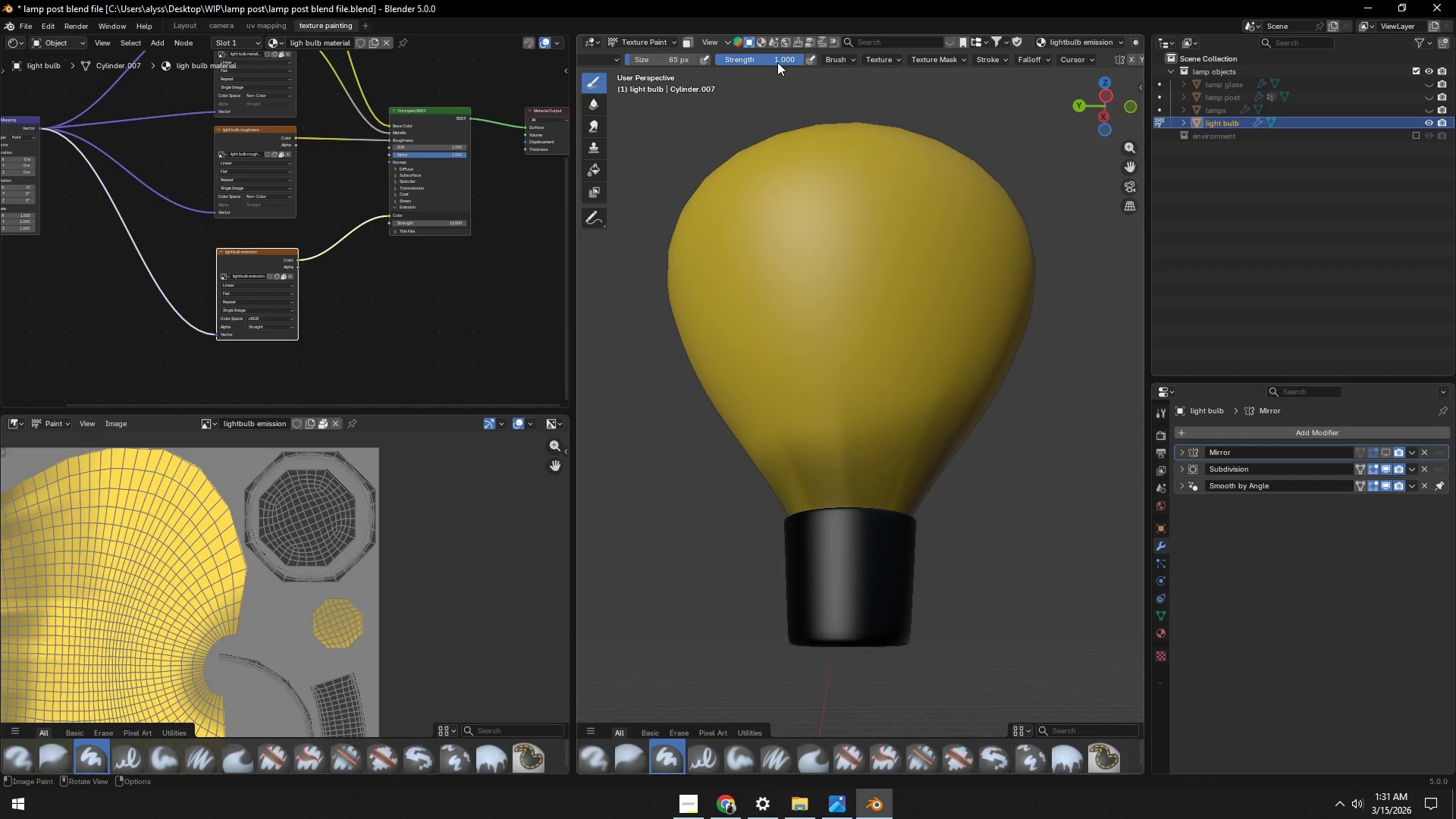 
left_click_drag(start_coordinate=[777, 61], to_coordinate=[698, 558])
 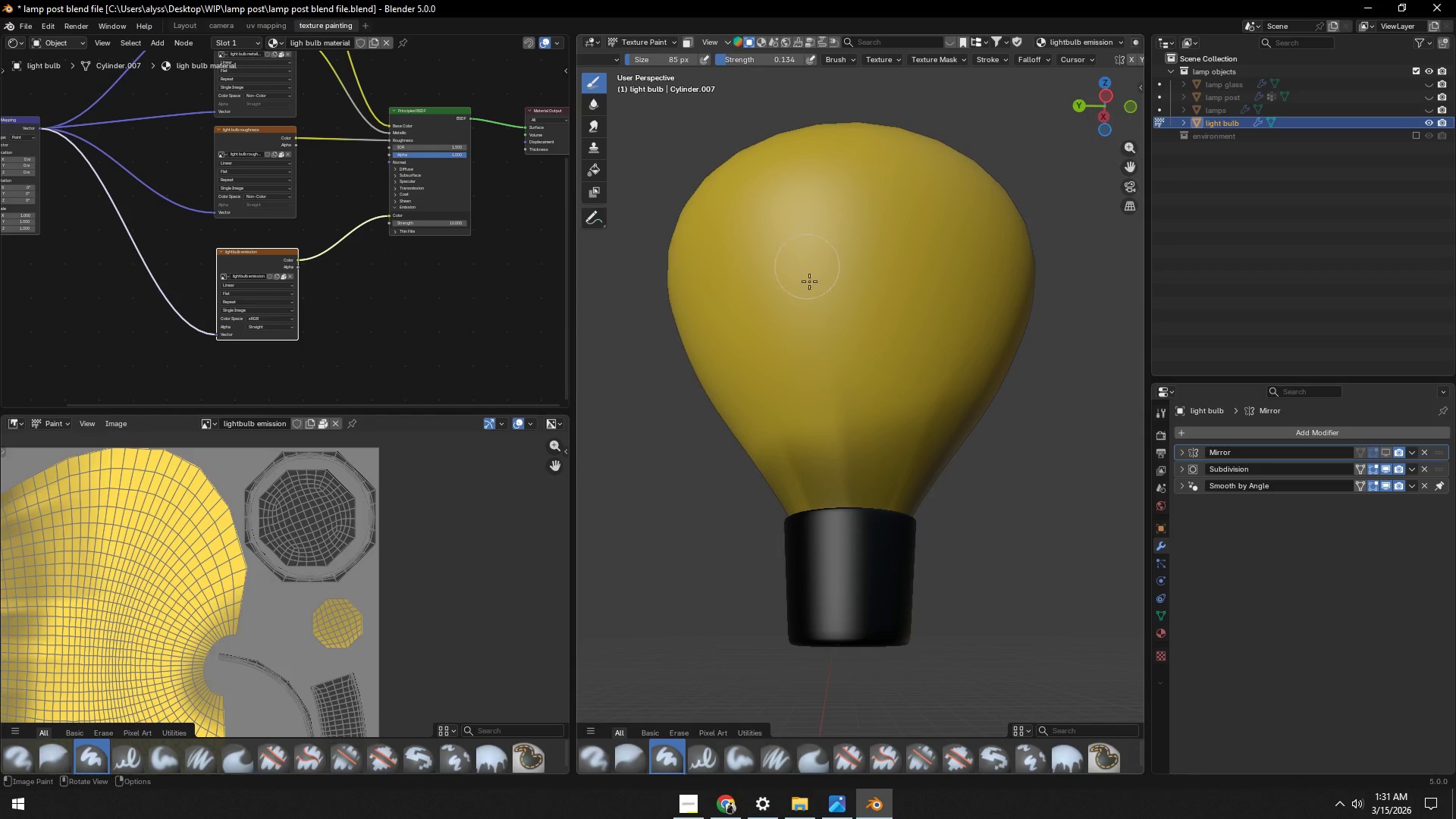 
key(F)
 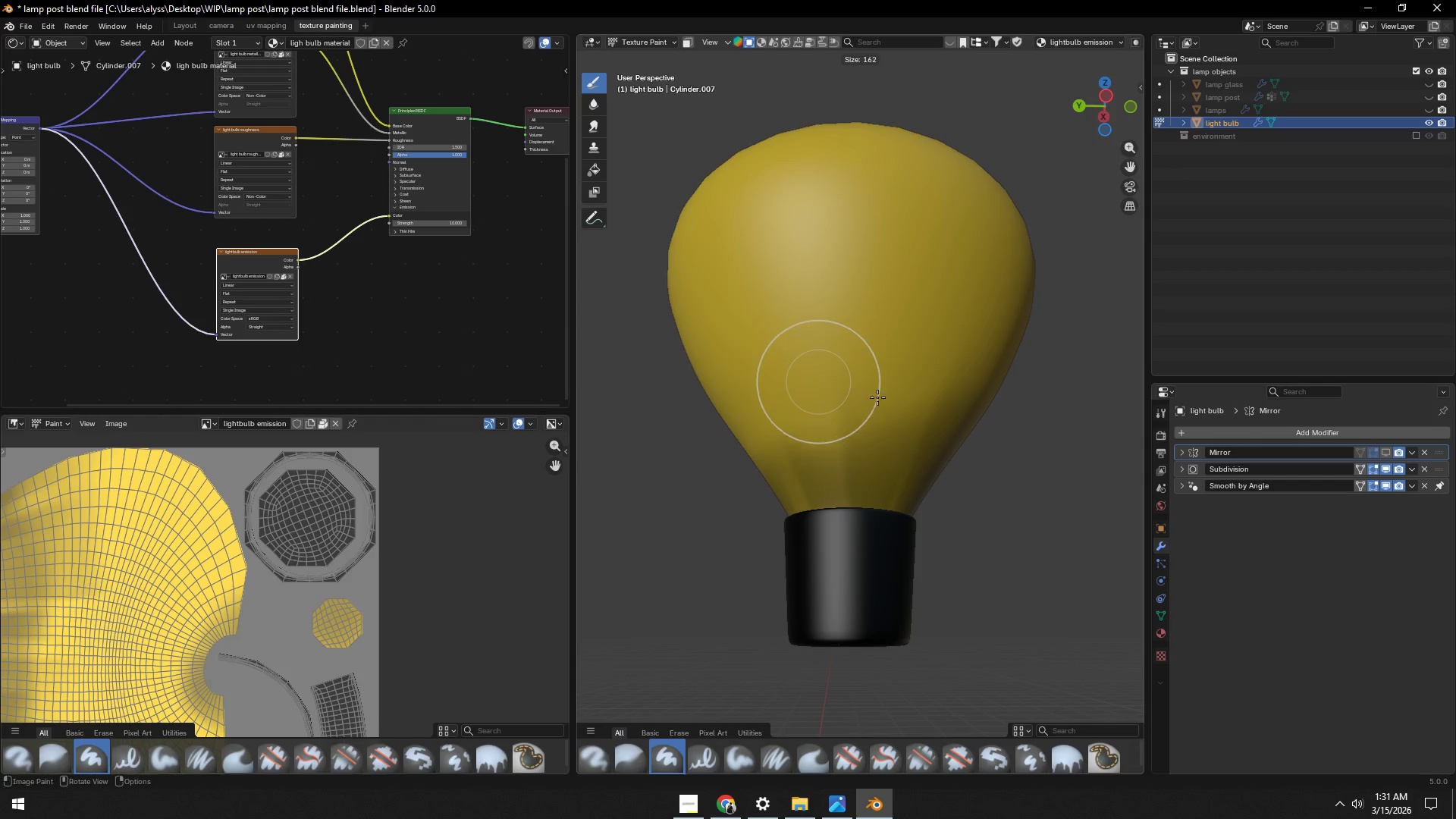 
left_click([892, 397])
 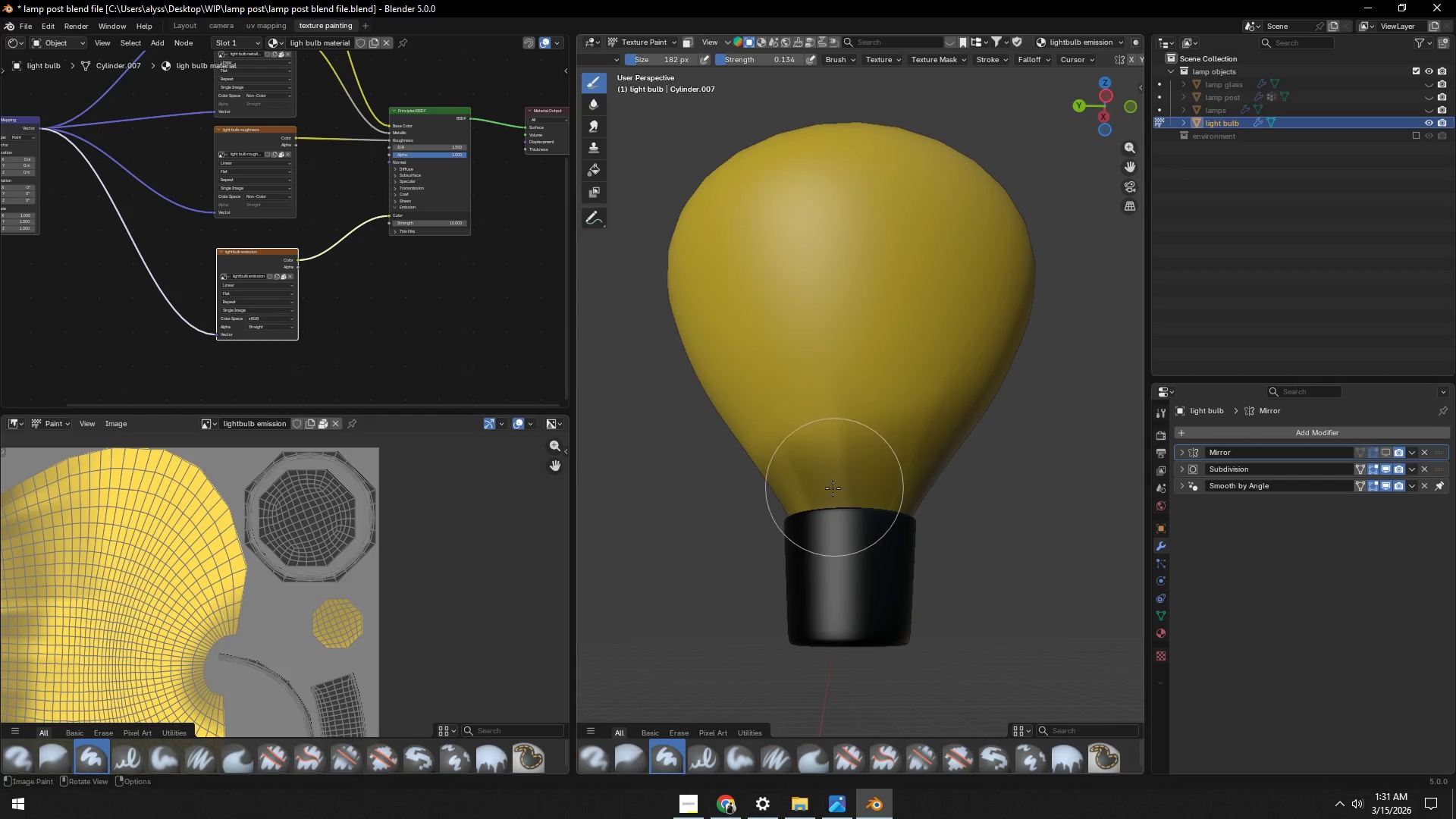 
left_click_drag(start_coordinate=[816, 500], to_coordinate=[816, 454])
 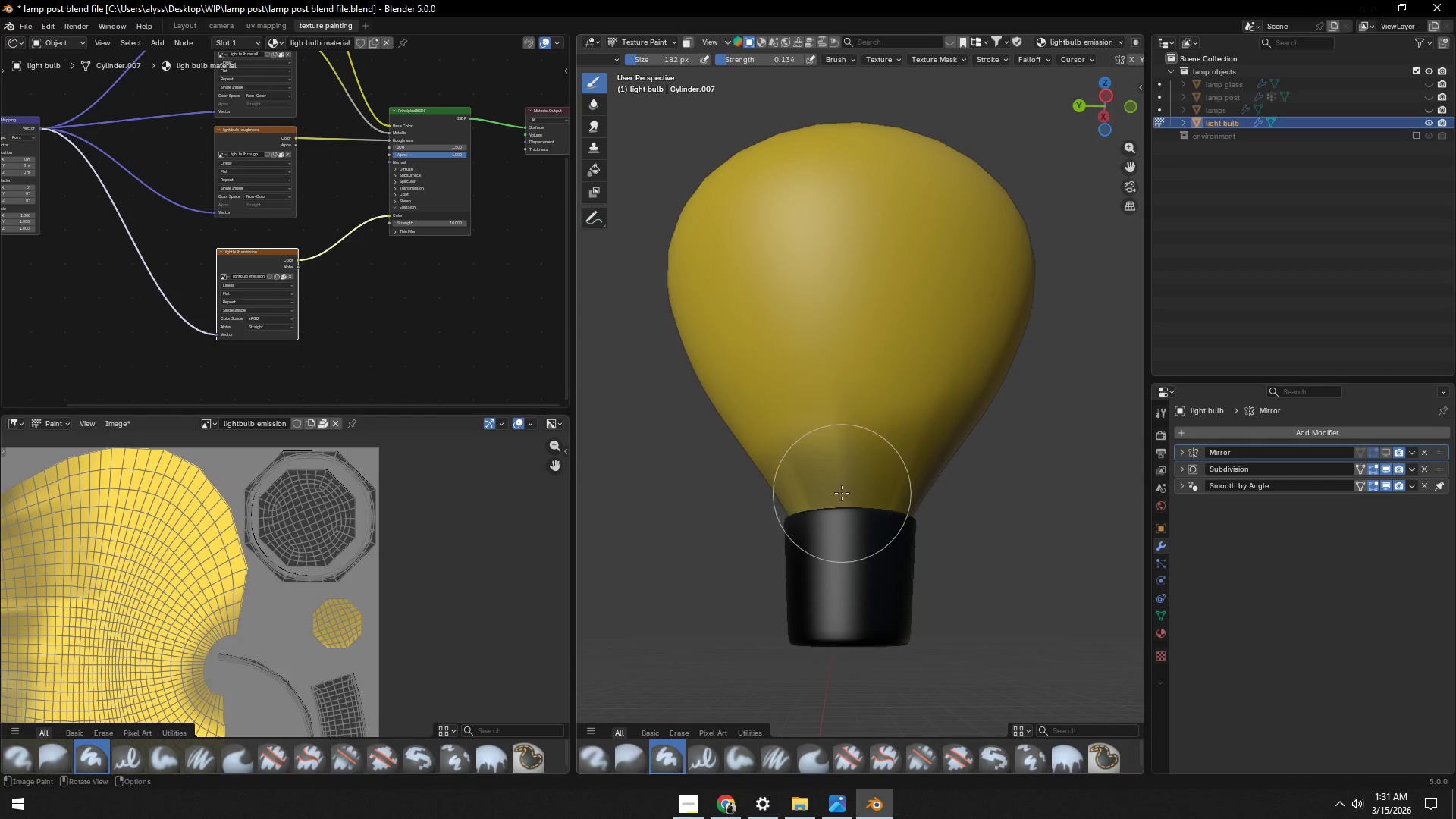 
left_click_drag(start_coordinate=[841, 493], to_coordinate=[860, 420])
 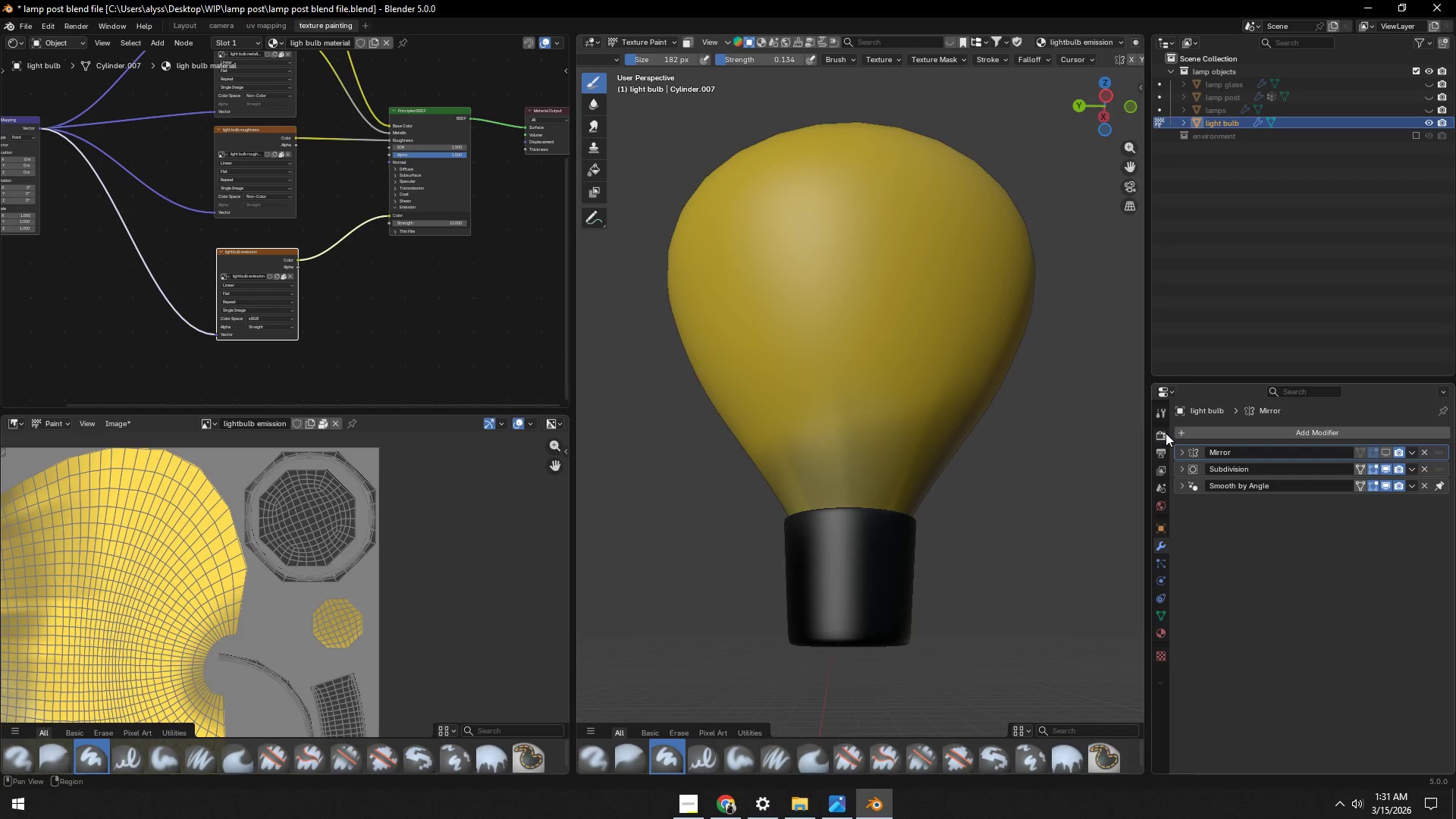 
left_click([1164, 436])
 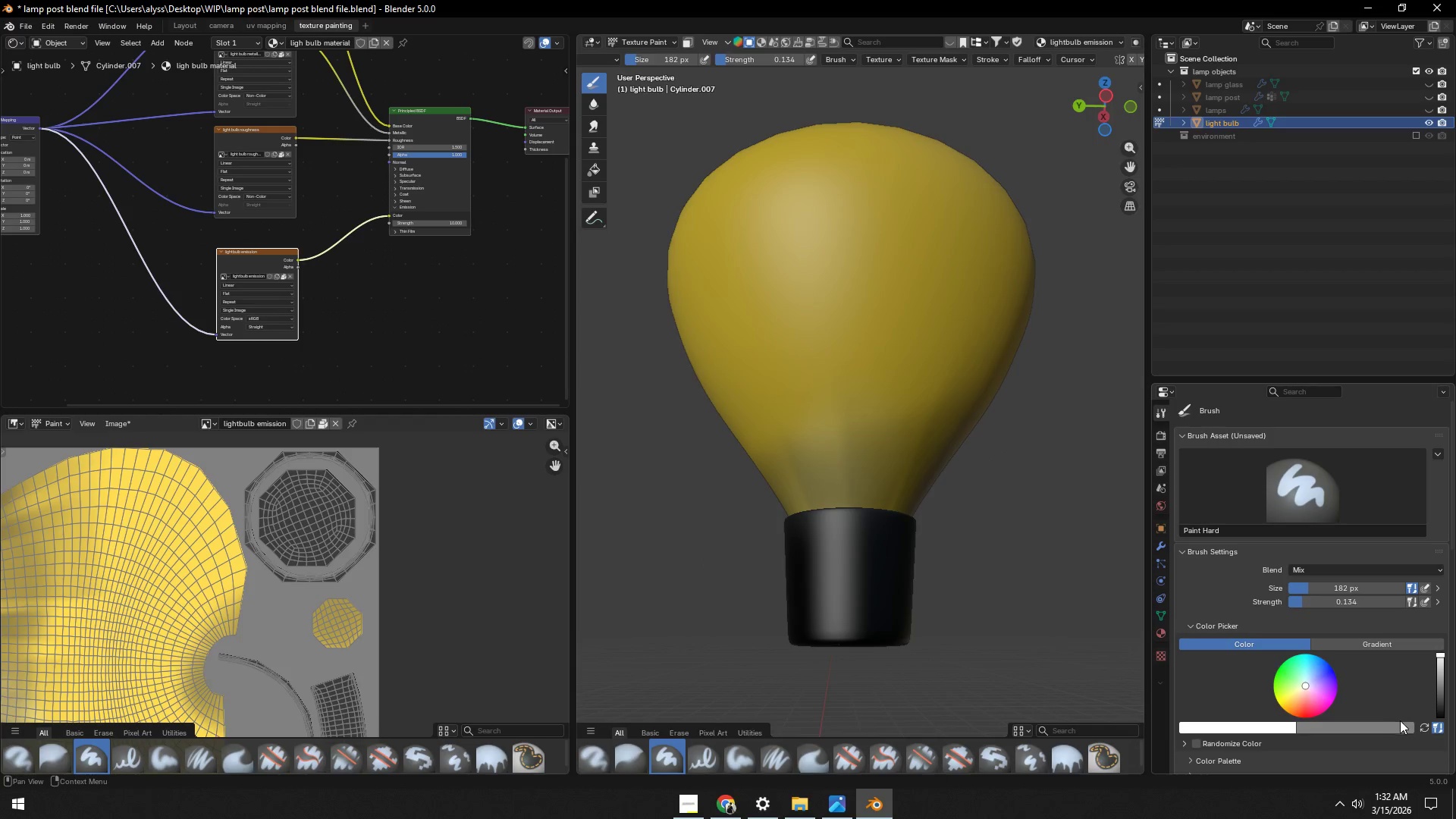 
left_click_drag(start_coordinate=[1443, 713], to_coordinate=[1438, 664])
 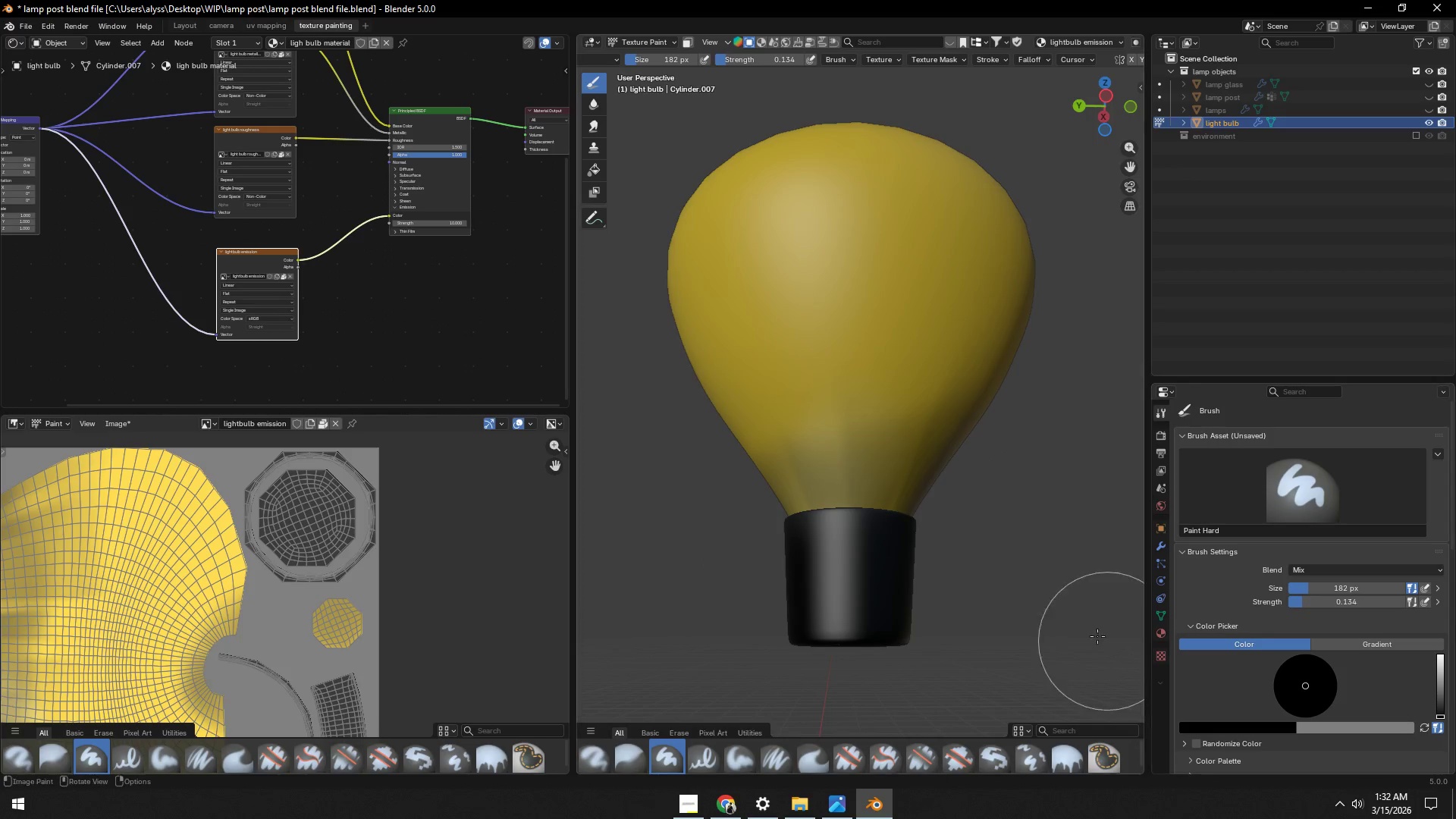 
left_click([1041, 607])
 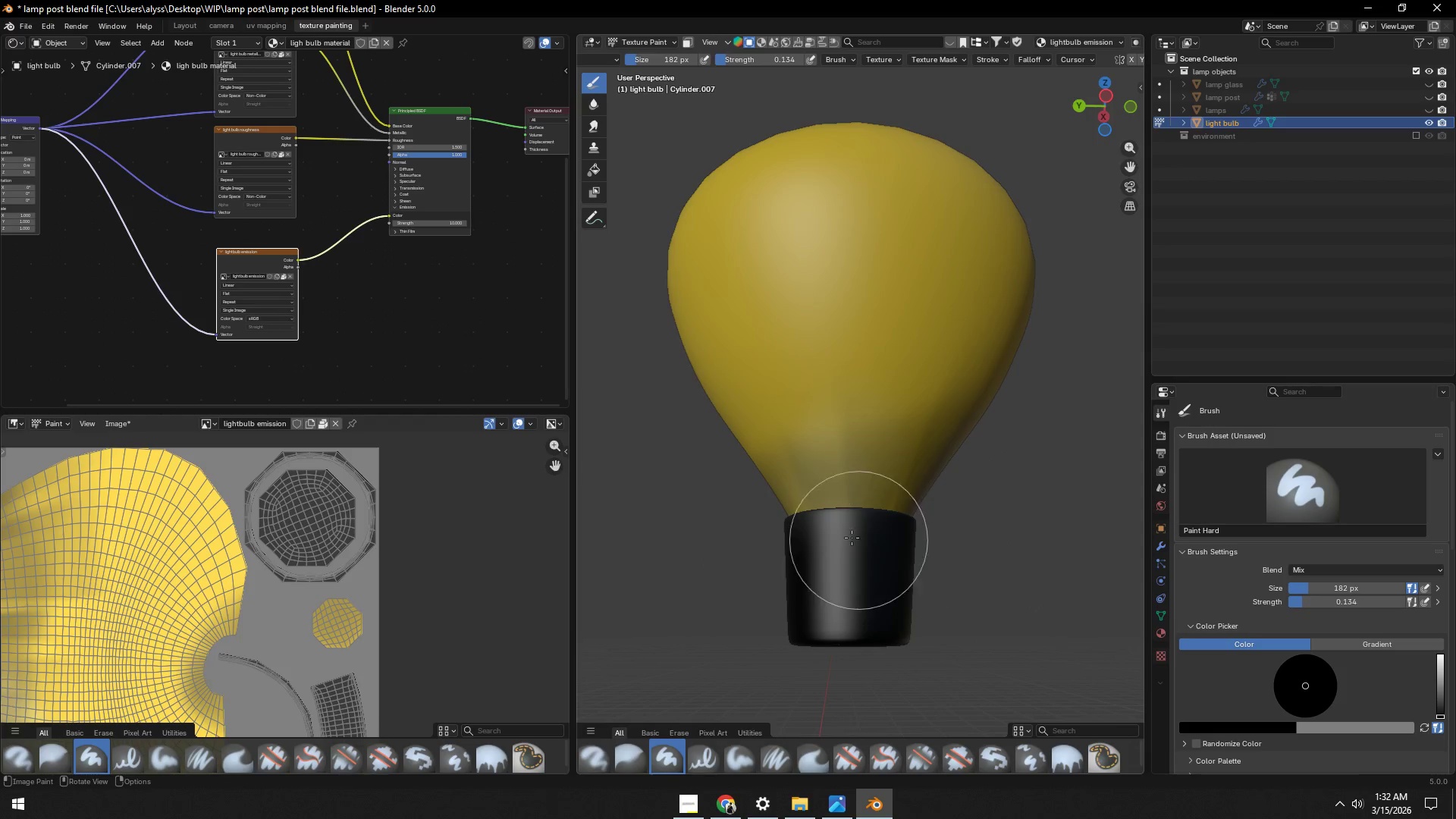 
left_click_drag(start_coordinate=[836, 534], to_coordinate=[836, 444])
 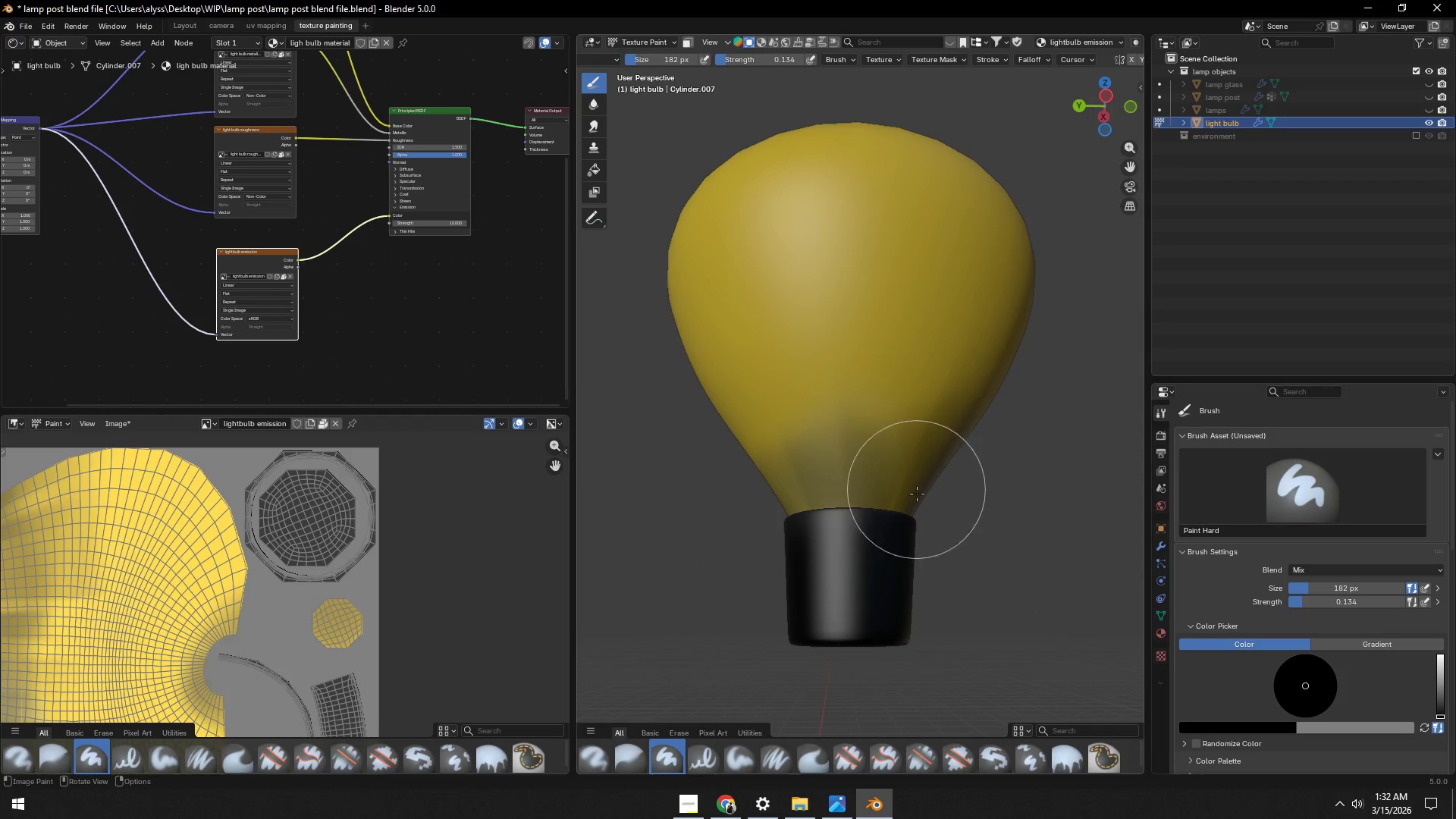 
left_click_drag(start_coordinate=[904, 517], to_coordinate=[907, 409])
 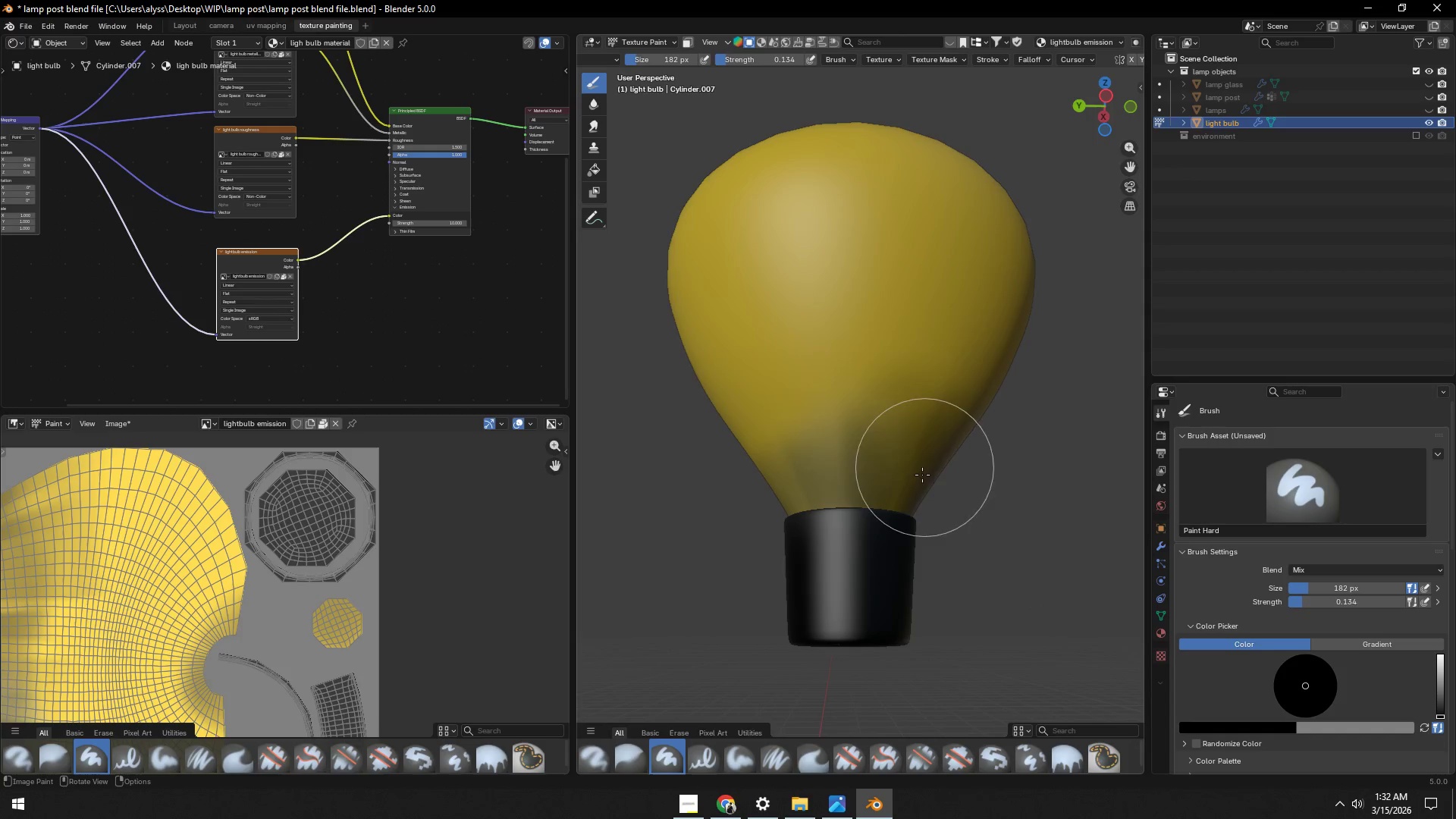 
left_click_drag(start_coordinate=[890, 519], to_coordinate=[930, 388])
 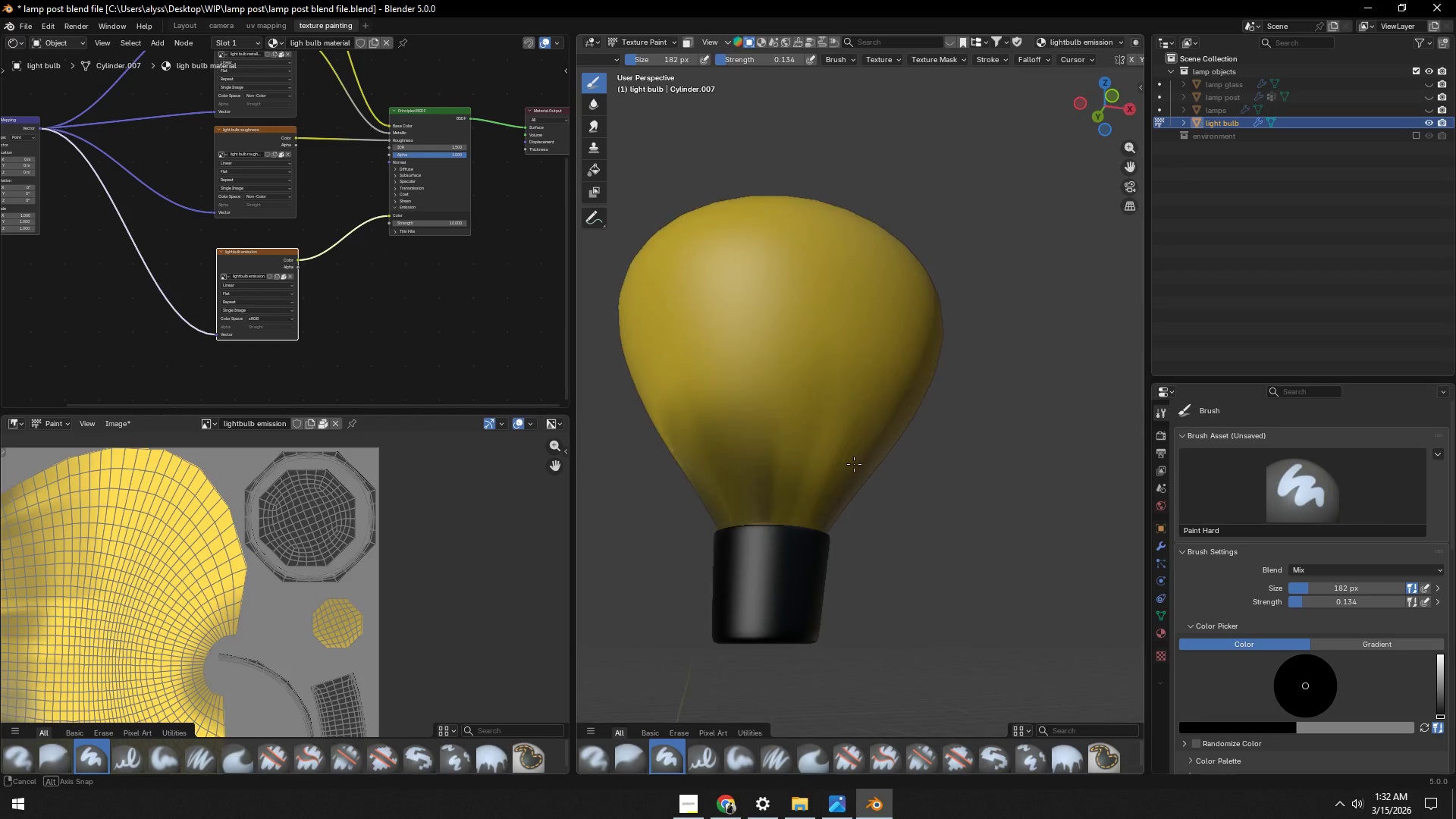 
left_click_drag(start_coordinate=[774, 530], to_coordinate=[816, 413])
 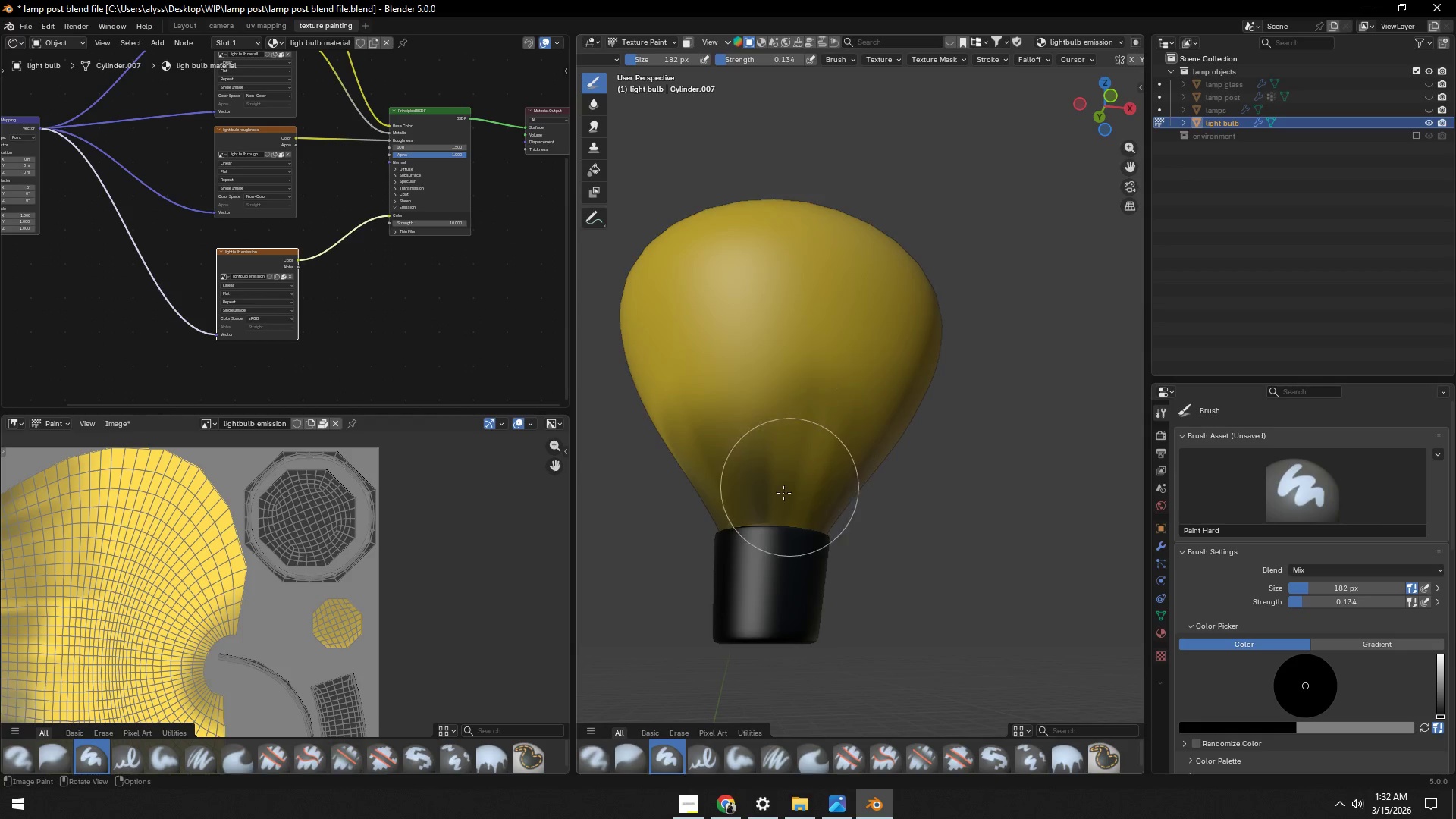 
left_click_drag(start_coordinate=[755, 516], to_coordinate=[780, 417])
 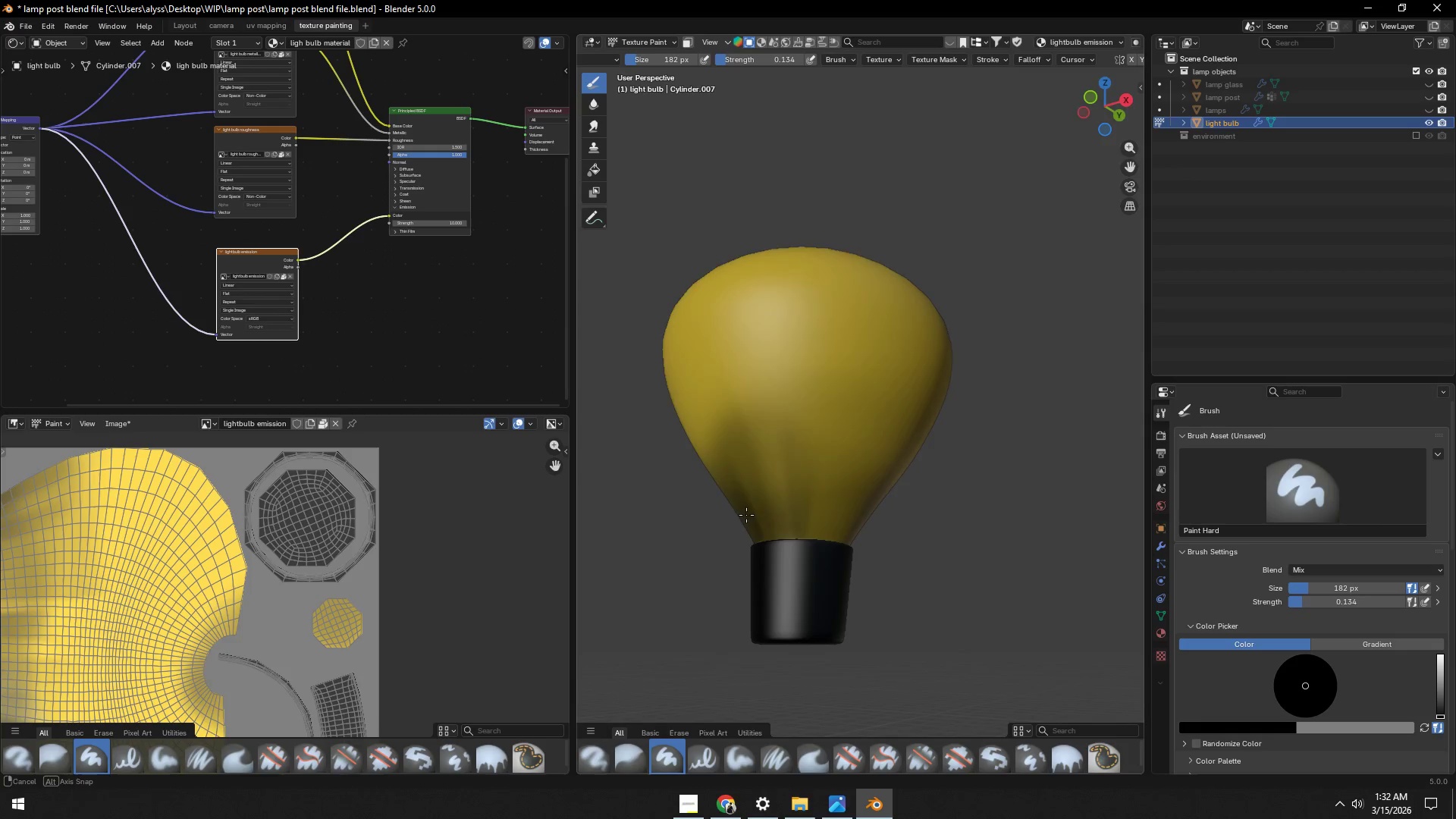 
left_click_drag(start_coordinate=[800, 544], to_coordinate=[809, 471])
 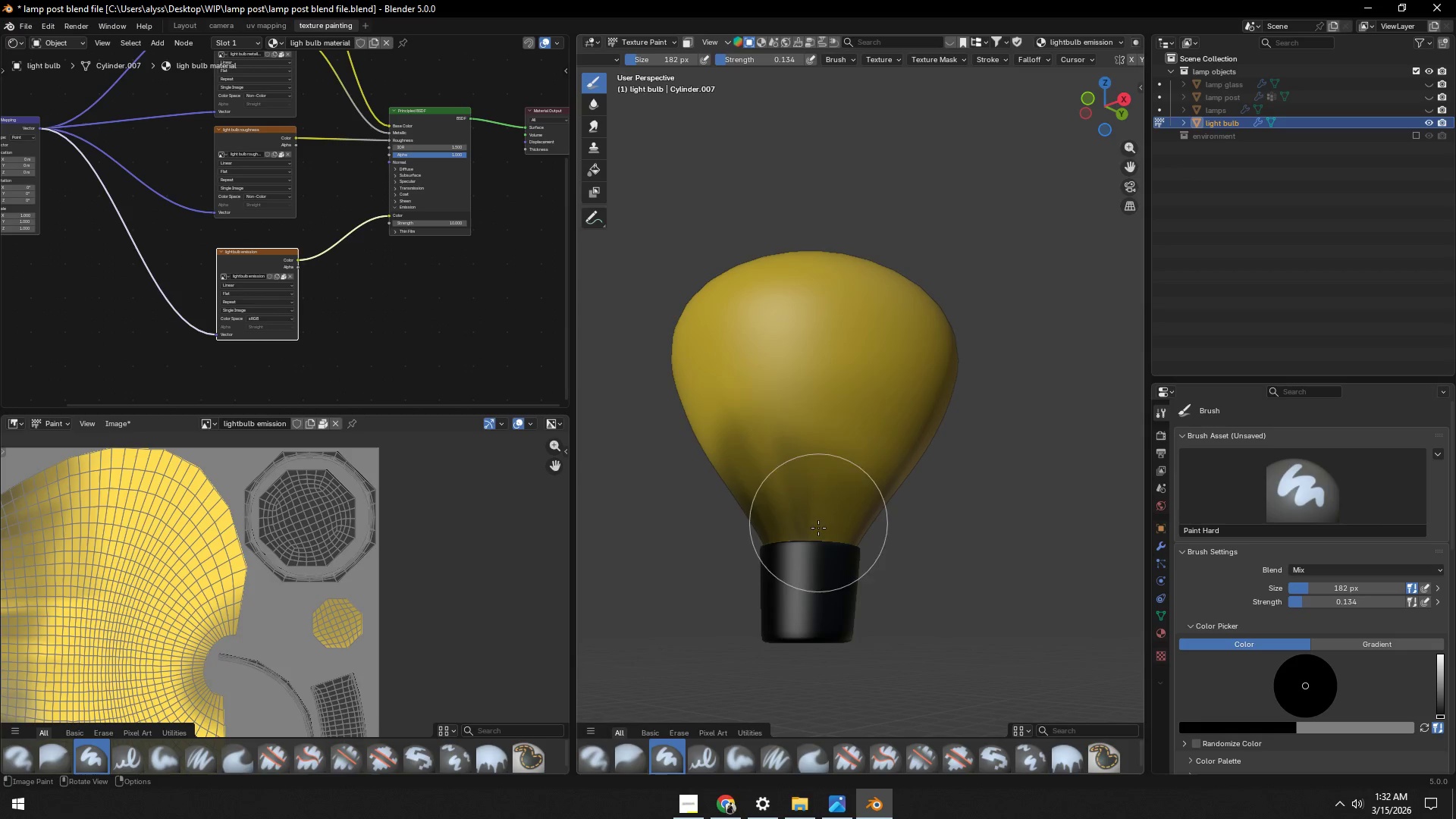 
left_click_drag(start_coordinate=[820, 546], to_coordinate=[857, 444])
 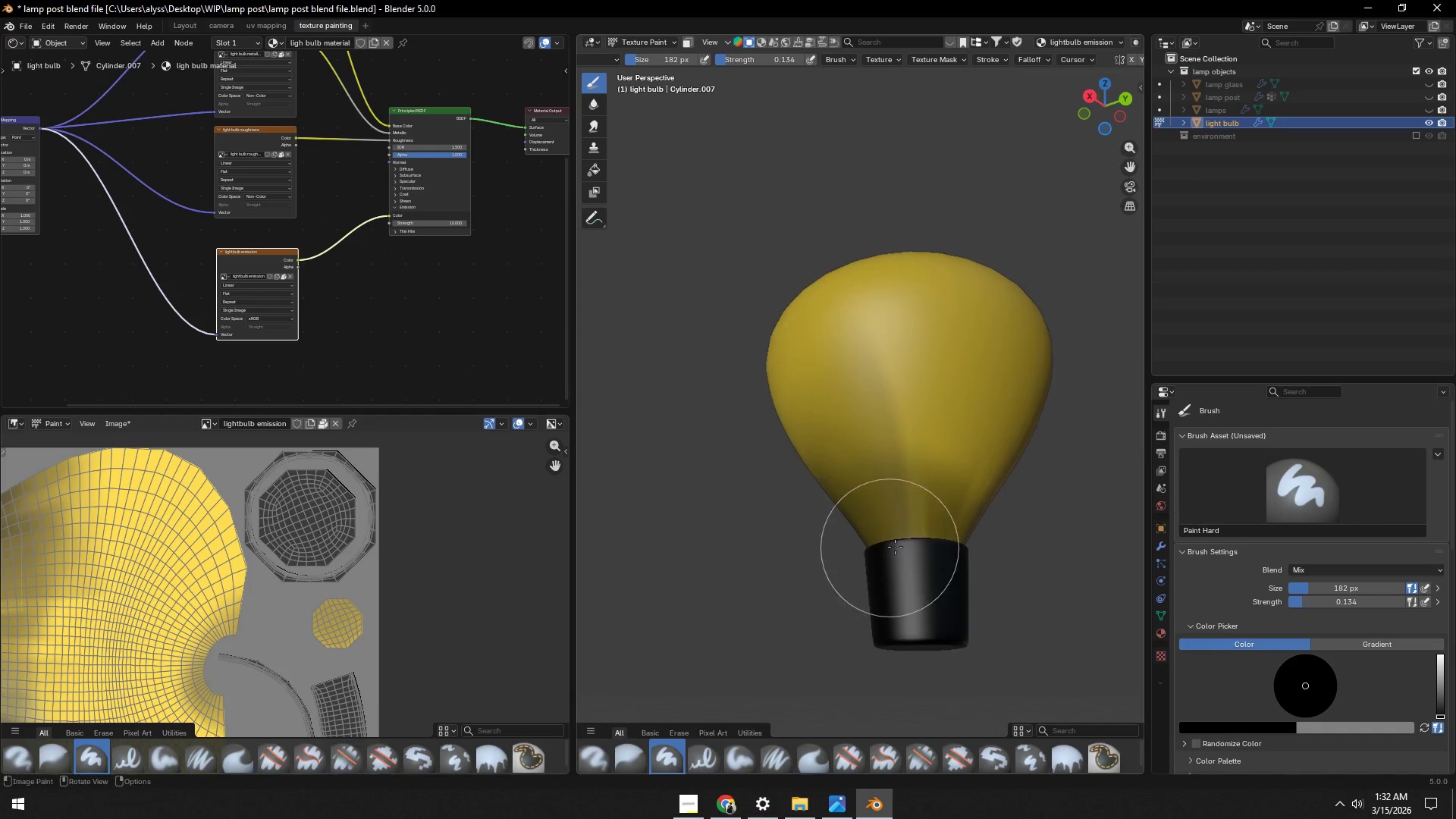 
left_click_drag(start_coordinate=[954, 551], to_coordinate=[943, 497])
 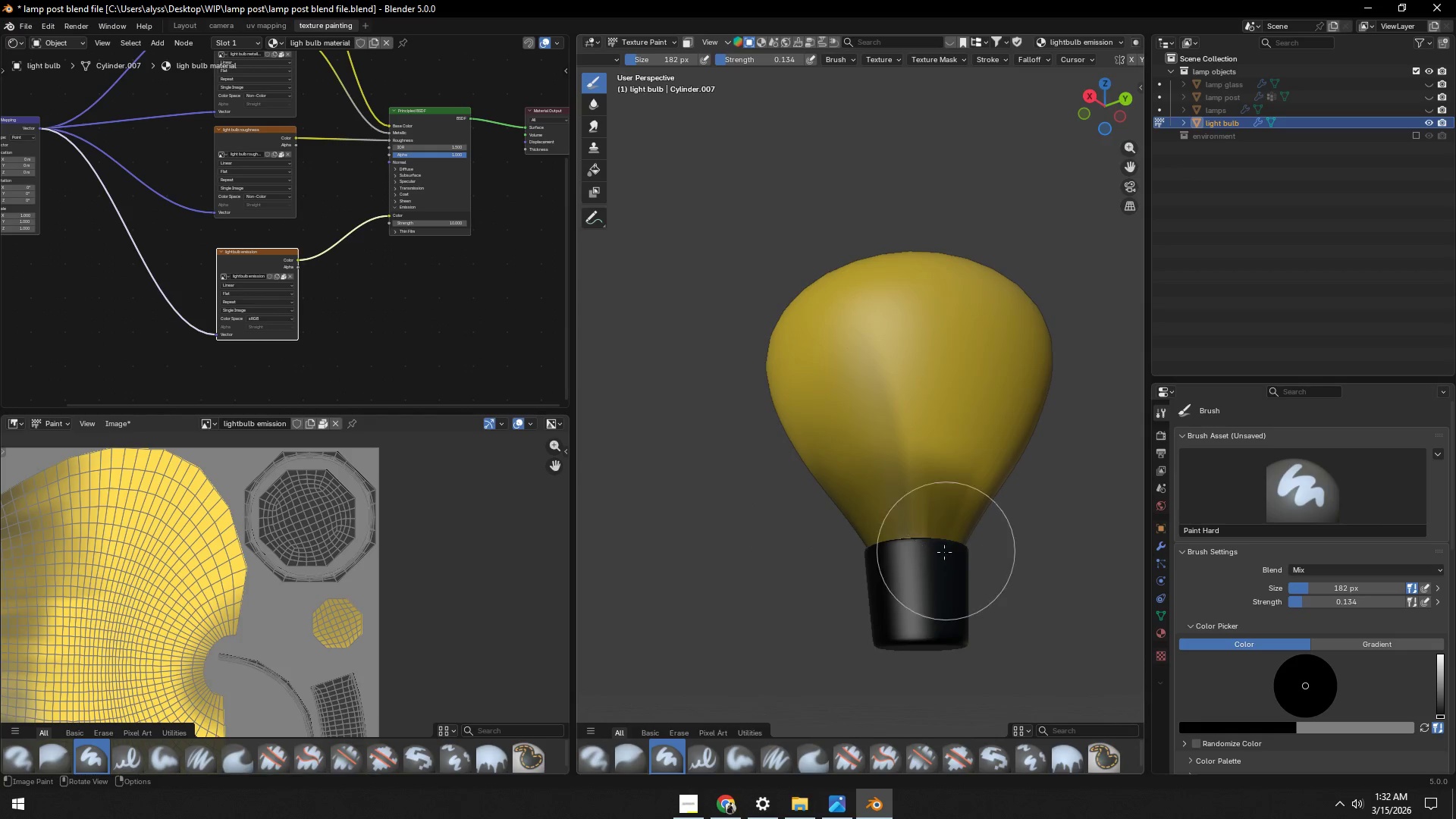 
left_click_drag(start_coordinate=[933, 541], to_coordinate=[926, 482])
 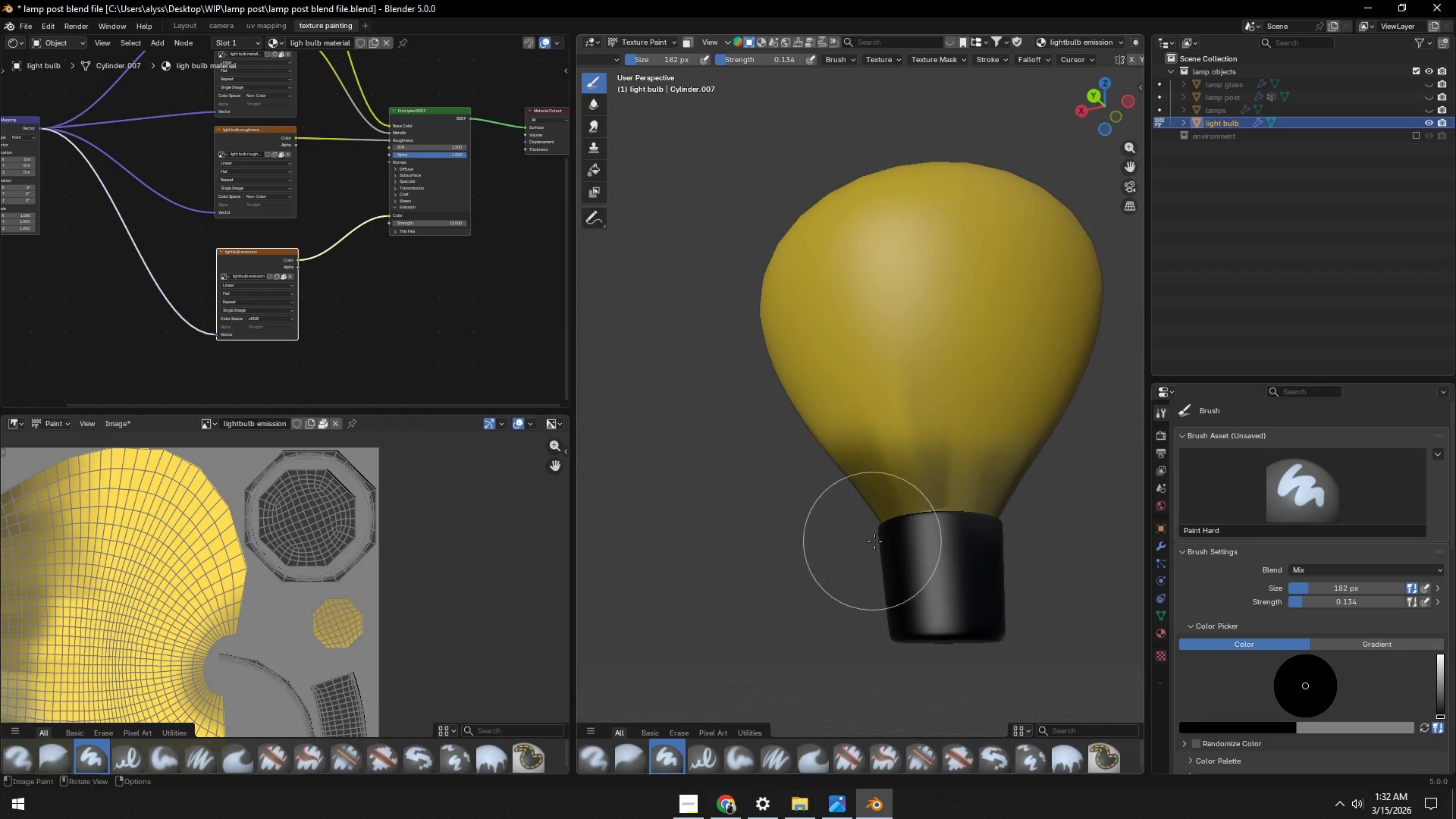 
left_click_drag(start_coordinate=[916, 541], to_coordinate=[931, 479])
 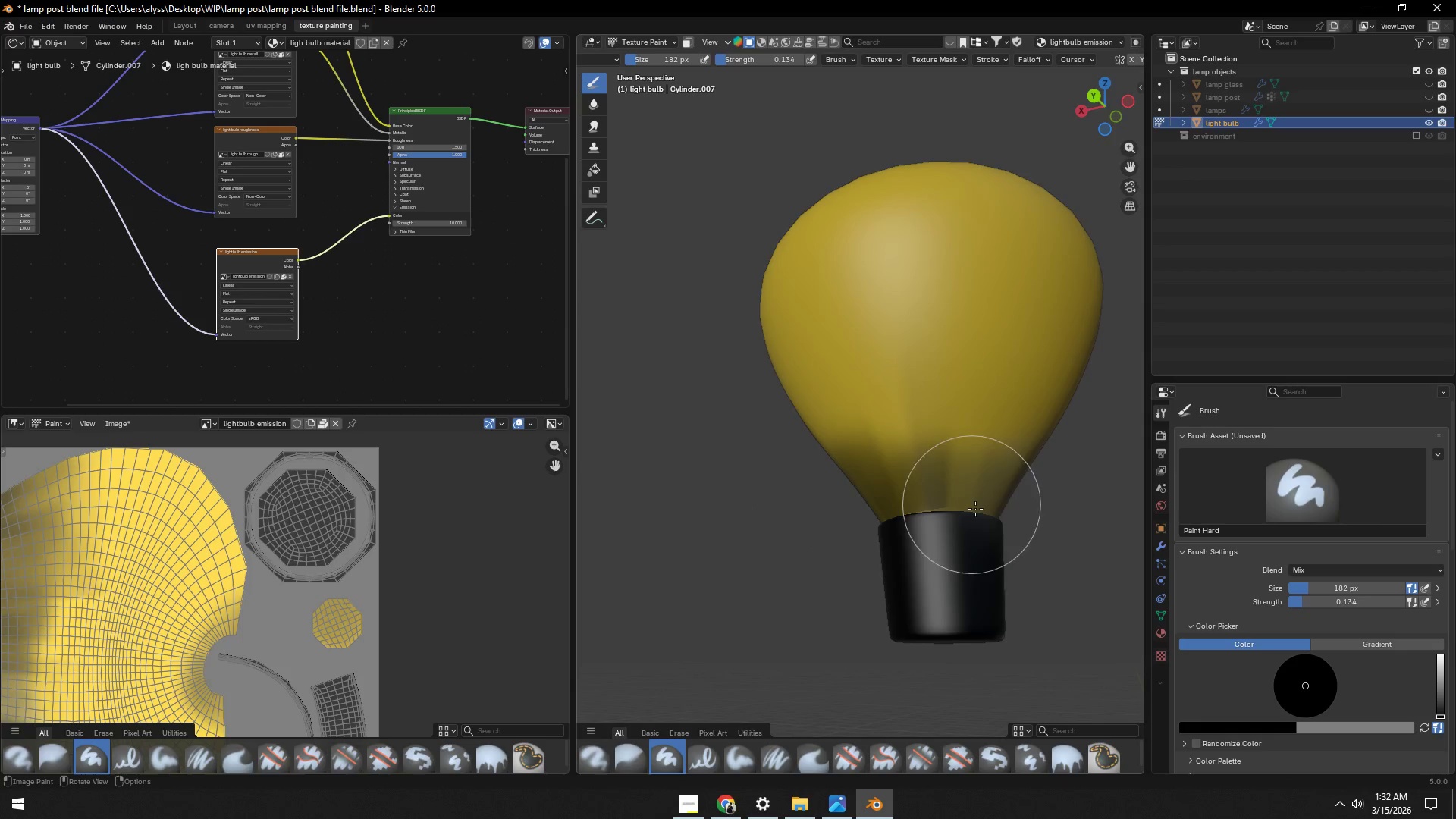 
left_click_drag(start_coordinate=[980, 531], to_coordinate=[987, 447])
 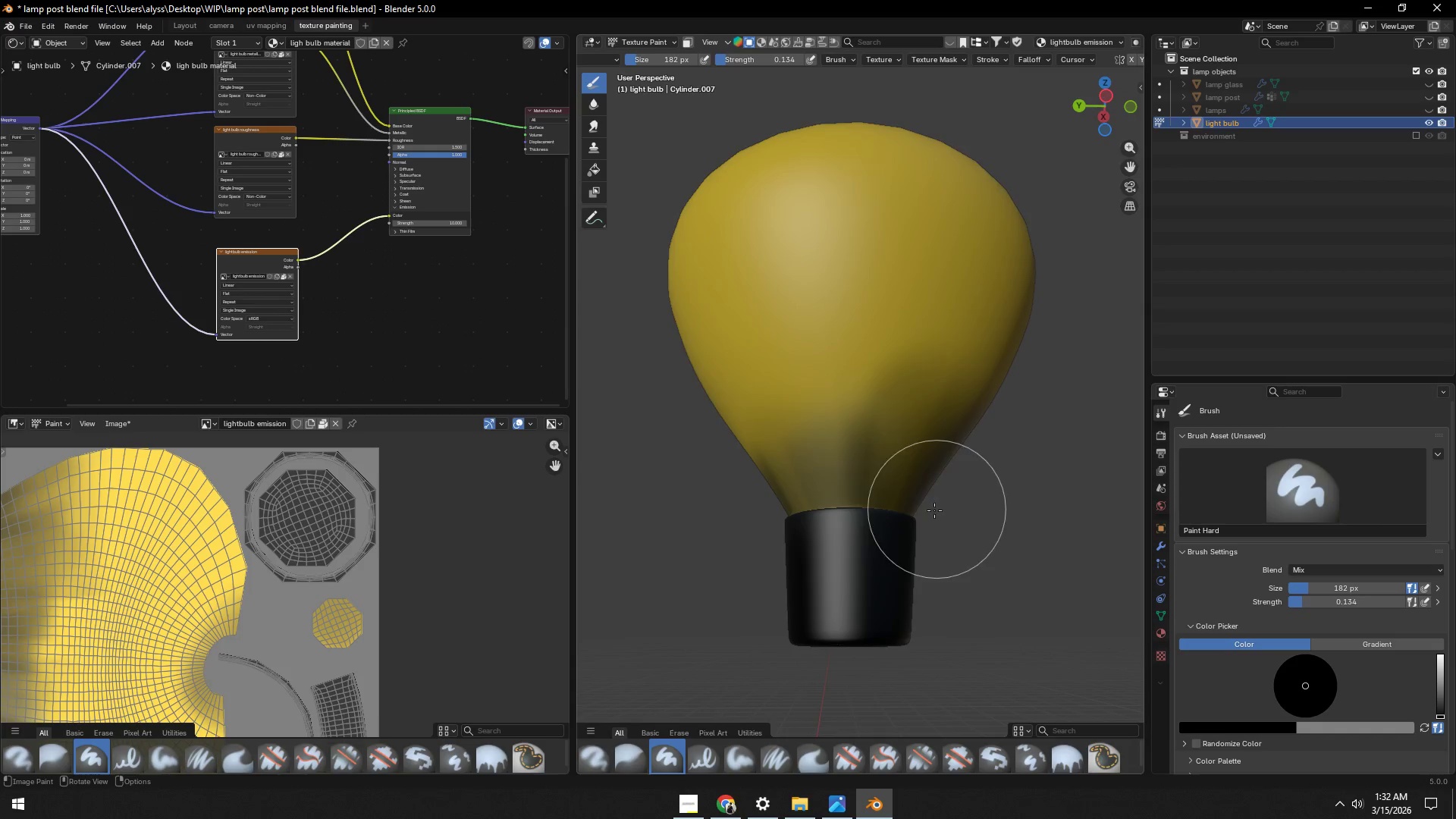 
left_click_drag(start_coordinate=[880, 528], to_coordinate=[888, 452])
 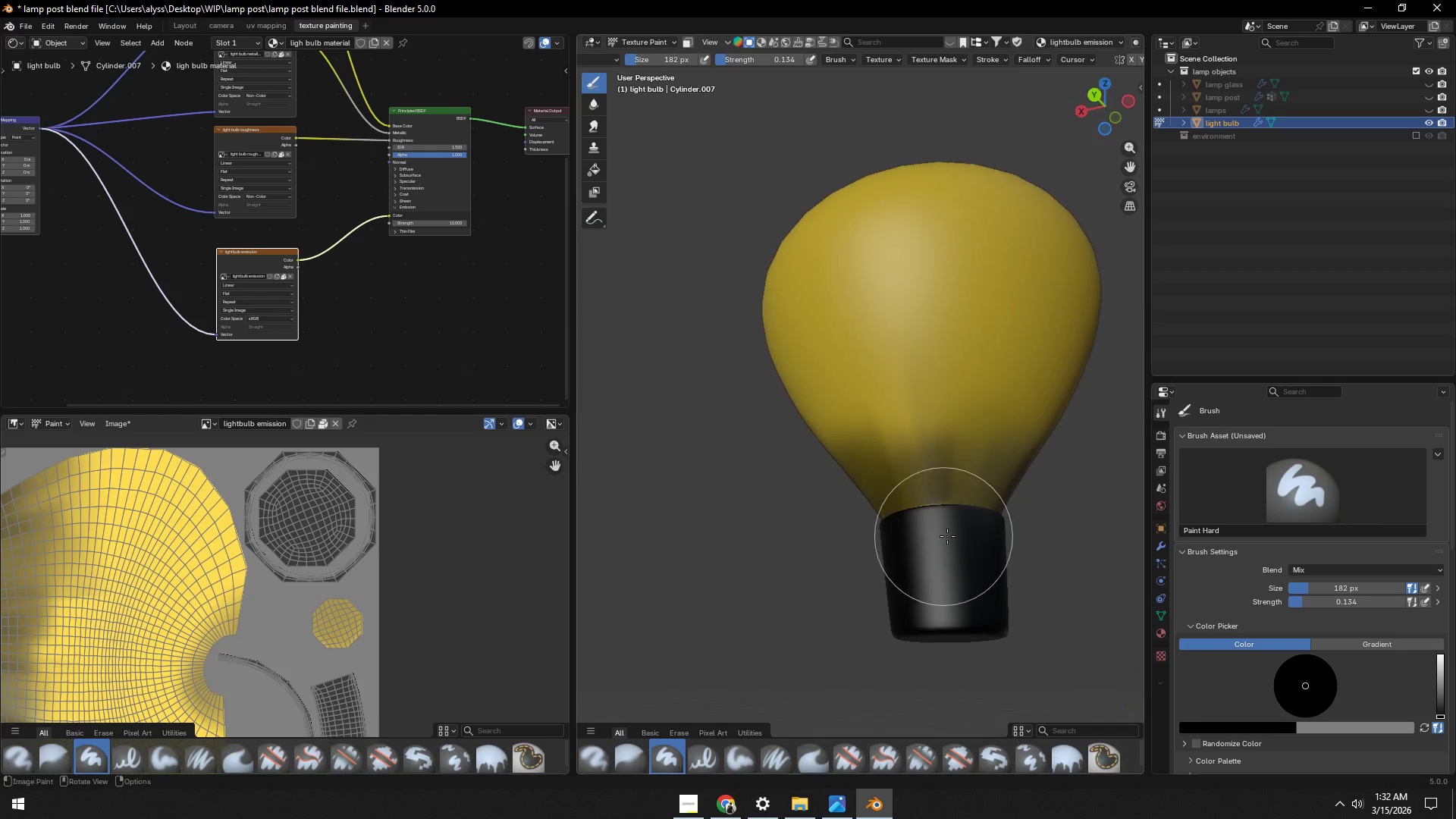 
left_click_drag(start_coordinate=[959, 534], to_coordinate=[972, 435])
 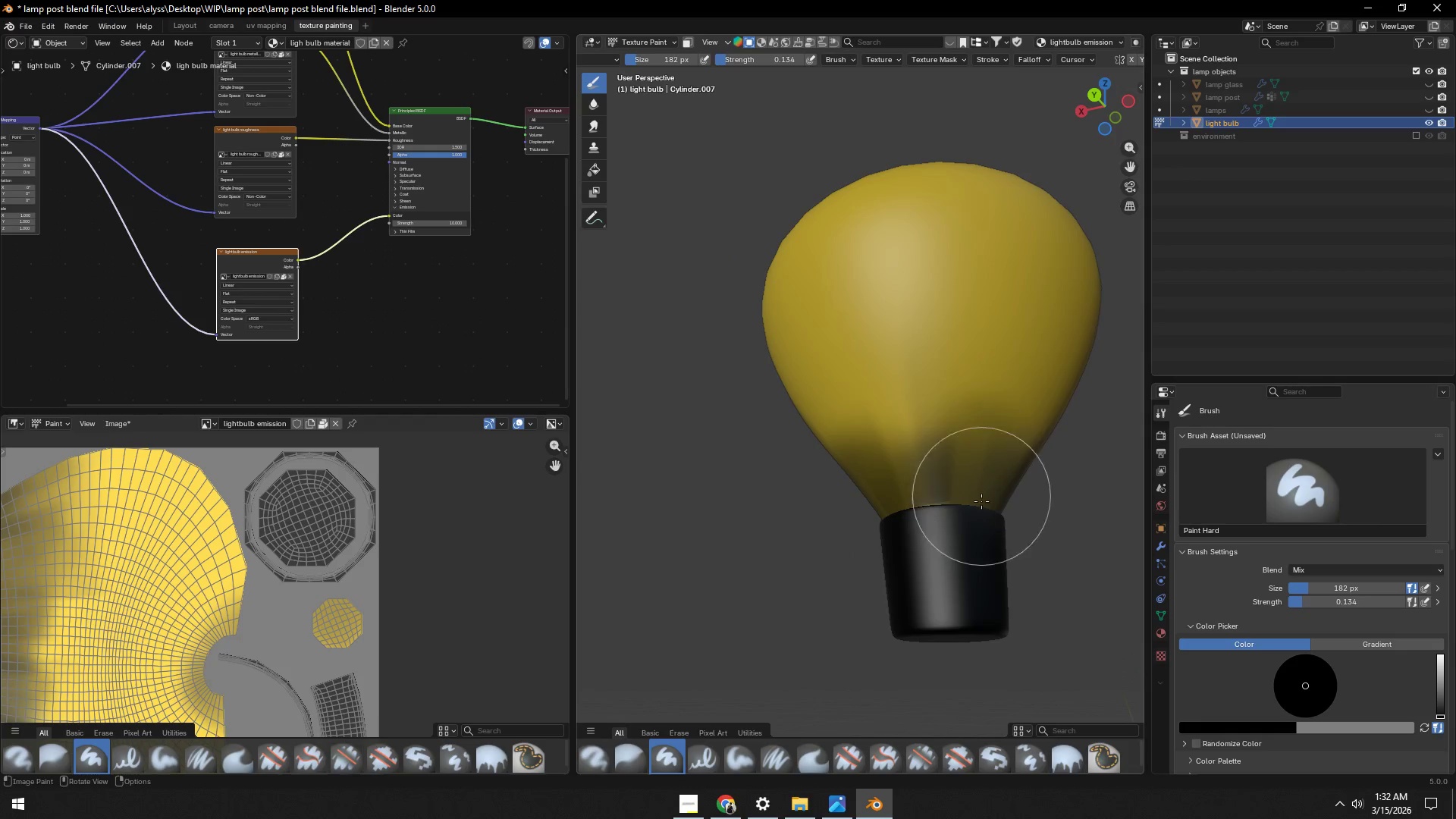 
left_click_drag(start_coordinate=[980, 526], to_coordinate=[953, 431])
 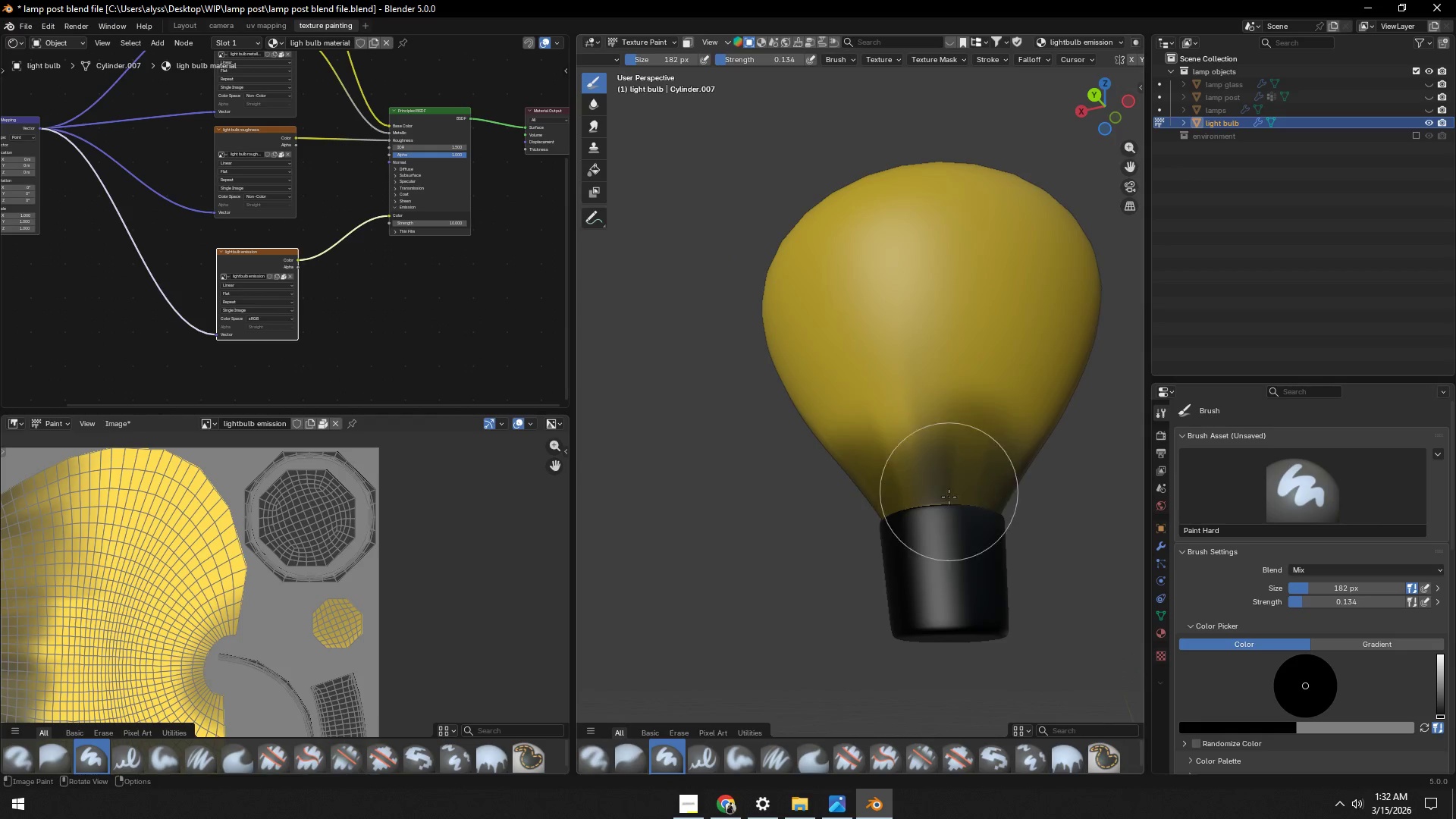 
left_click_drag(start_coordinate=[921, 535], to_coordinate=[885, 414])
 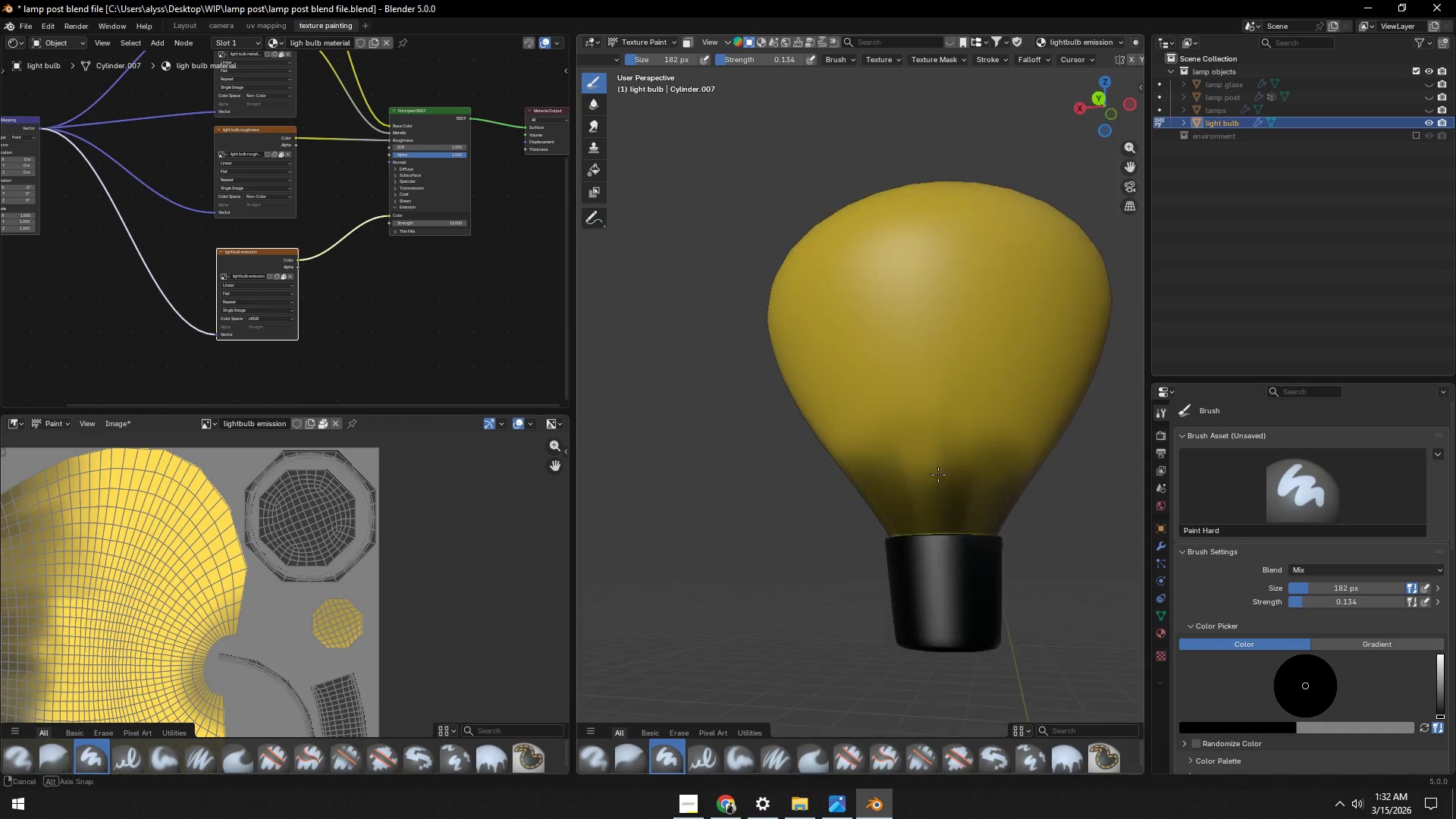 
scroll: coordinate [975, 507], scroll_direction: down, amount: 4.0
 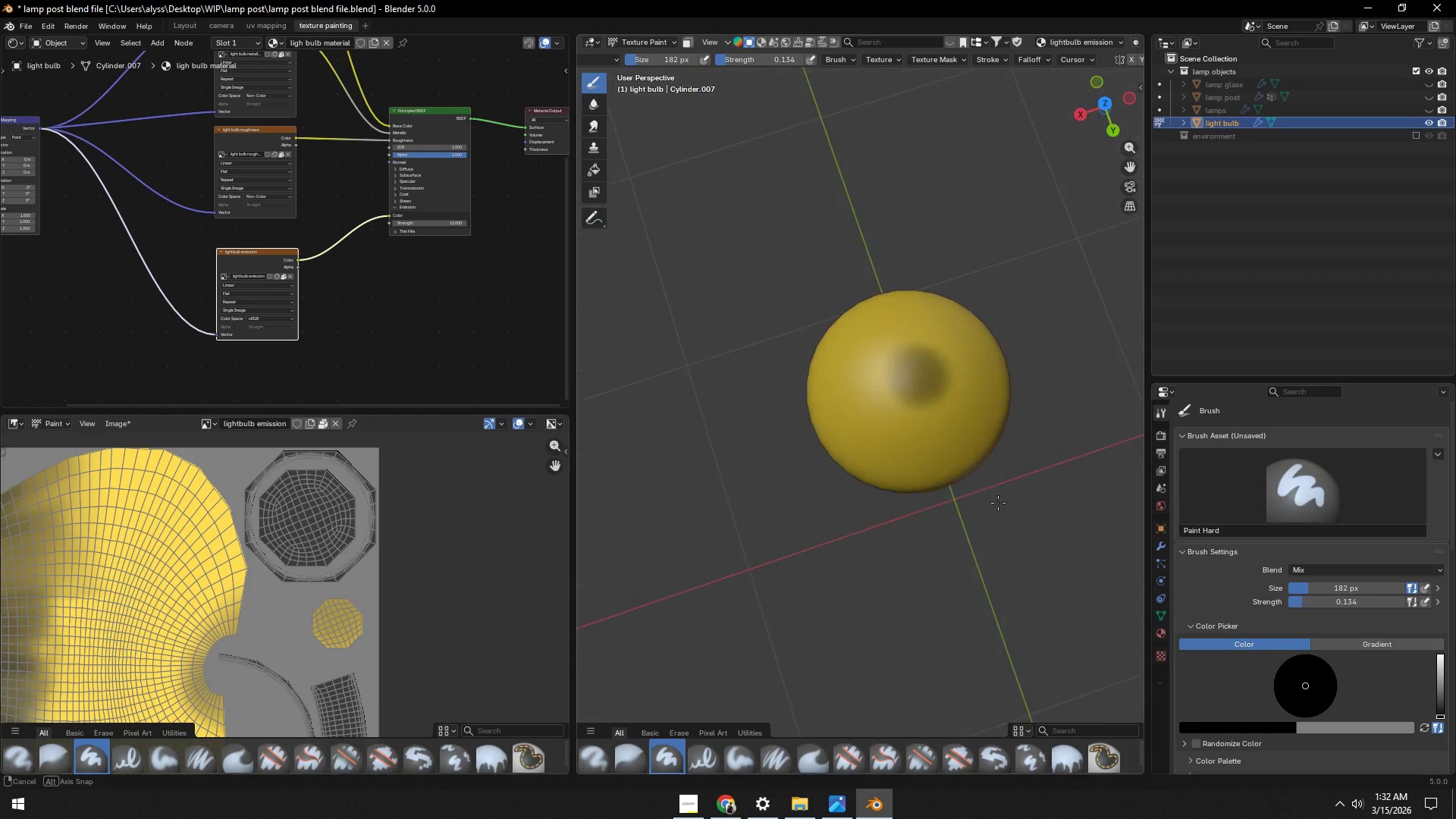 
scroll: coordinate [977, 500], scroll_direction: up, amount: 2.0
 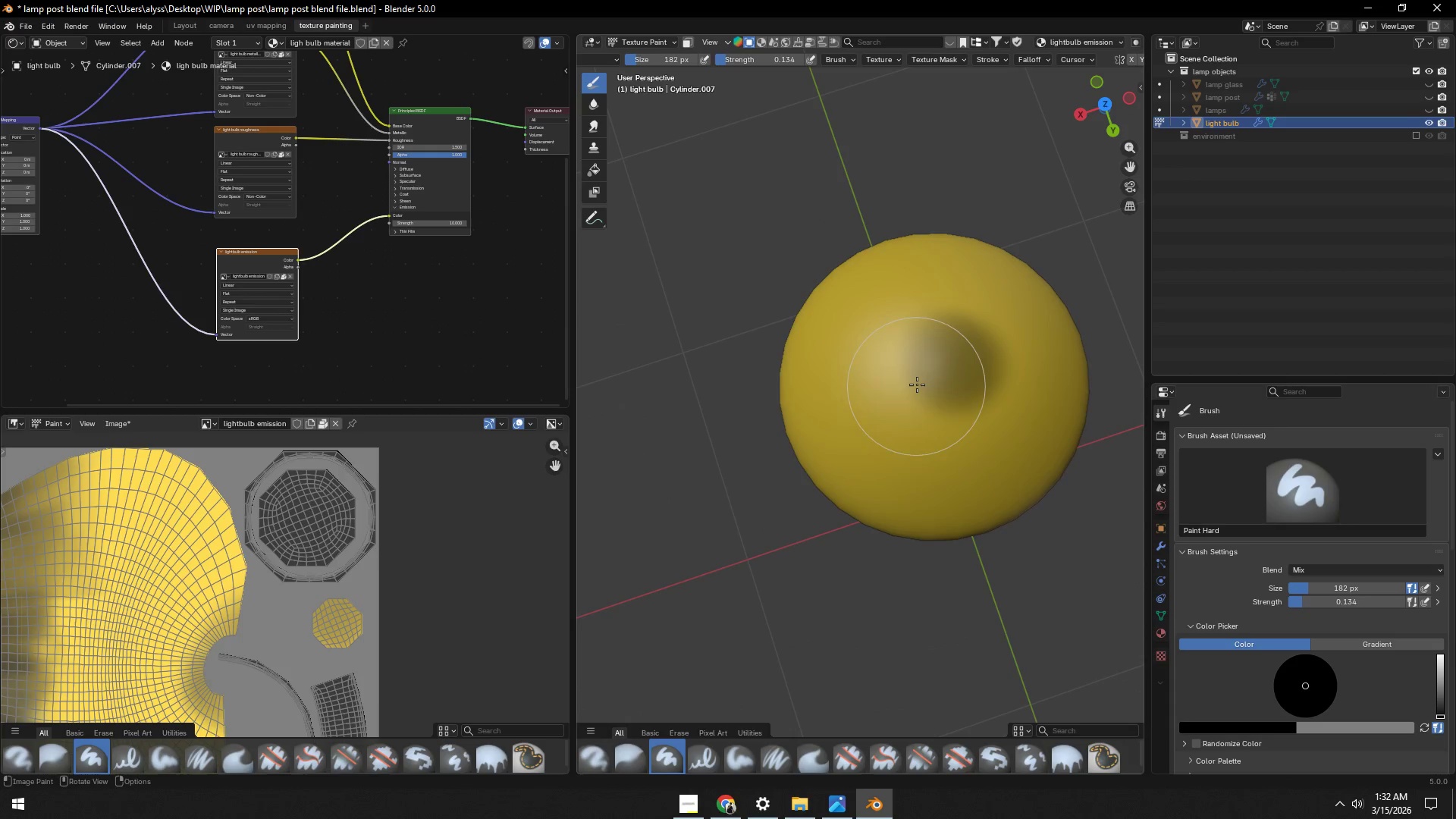 
left_click_drag(start_coordinate=[899, 390], to_coordinate=[905, 325])
 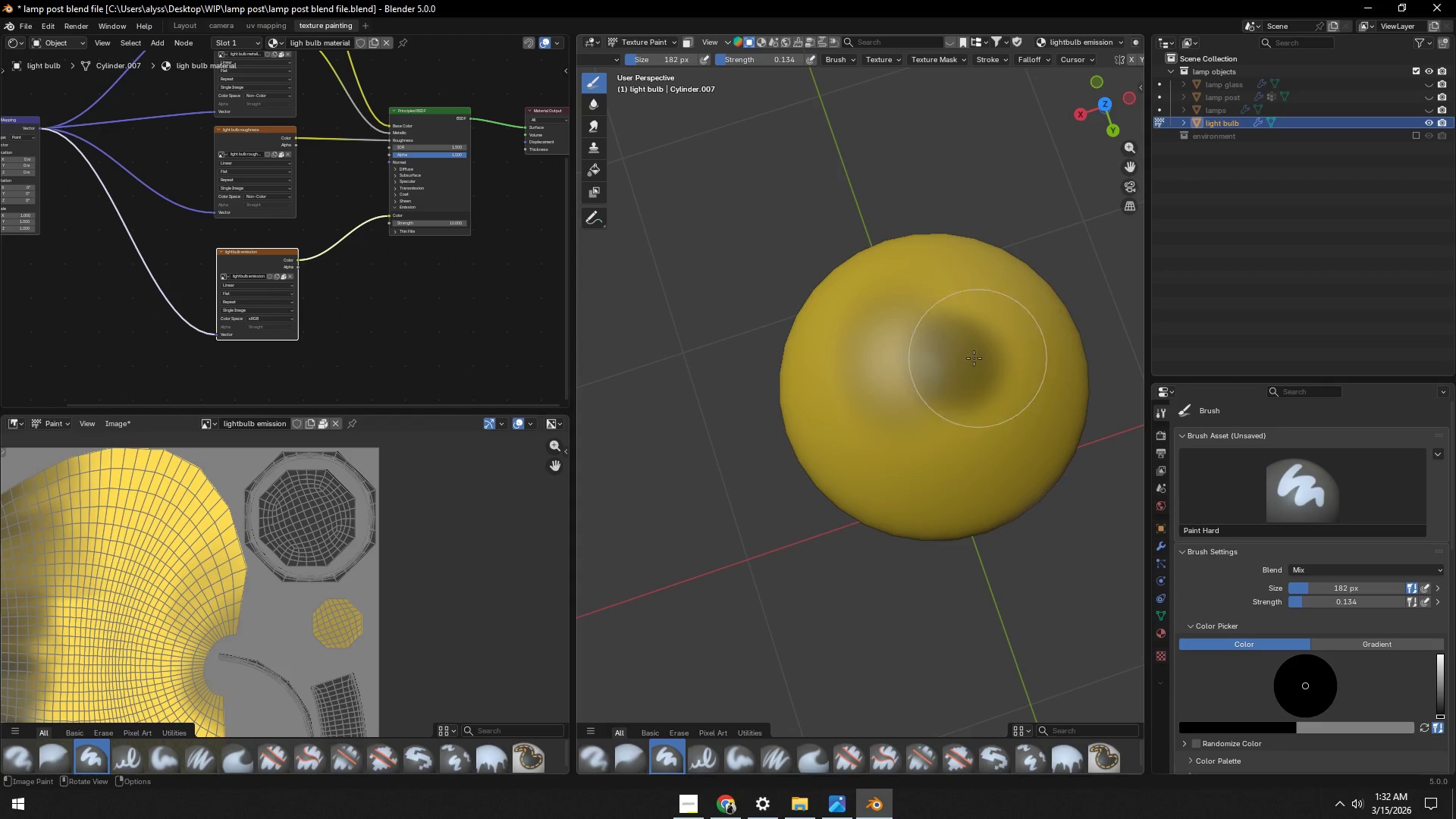 
left_click_drag(start_coordinate=[944, 326], to_coordinate=[1025, 356])
 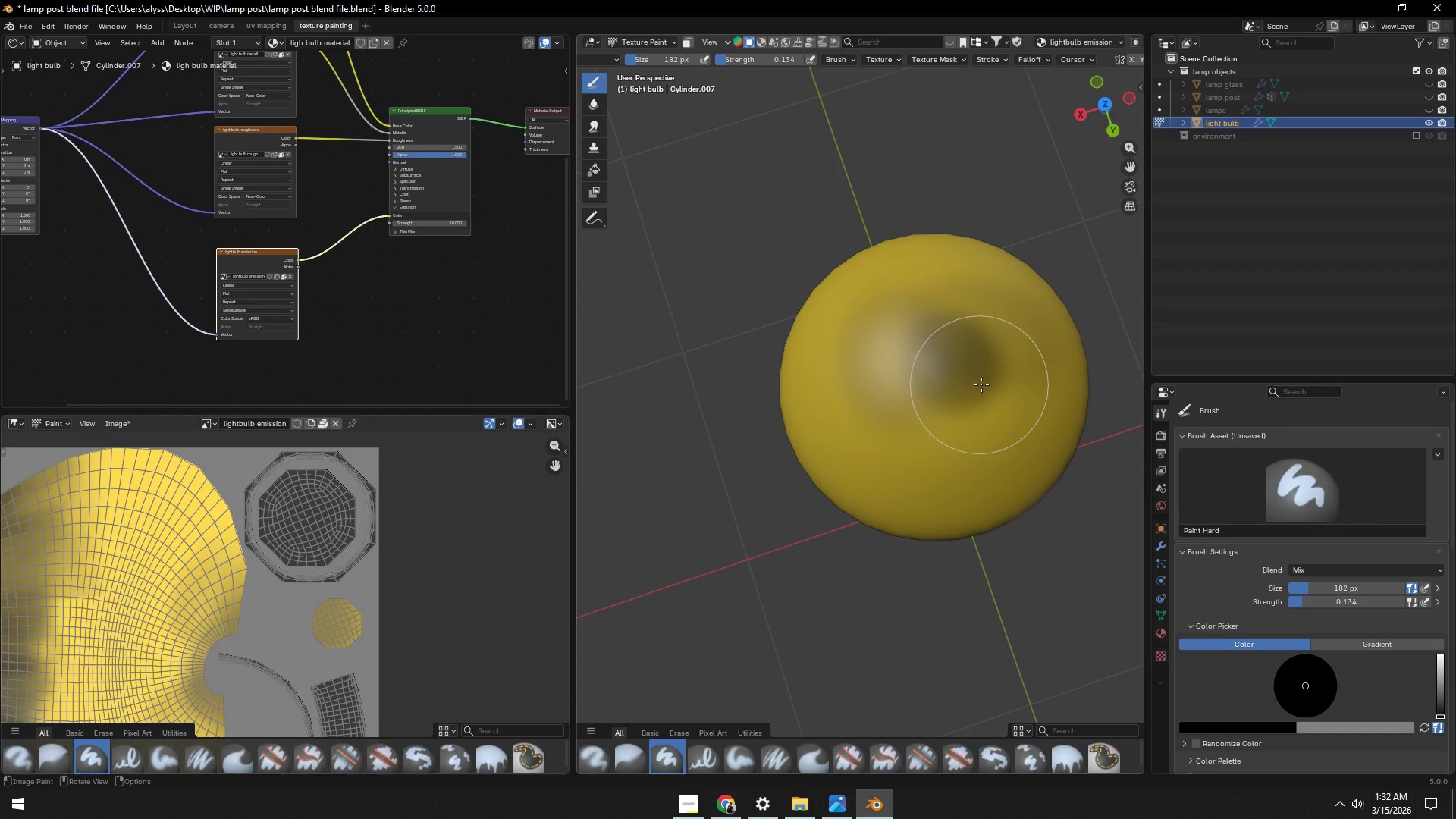 
left_click_drag(start_coordinate=[1003, 394], to_coordinate=[945, 438])
 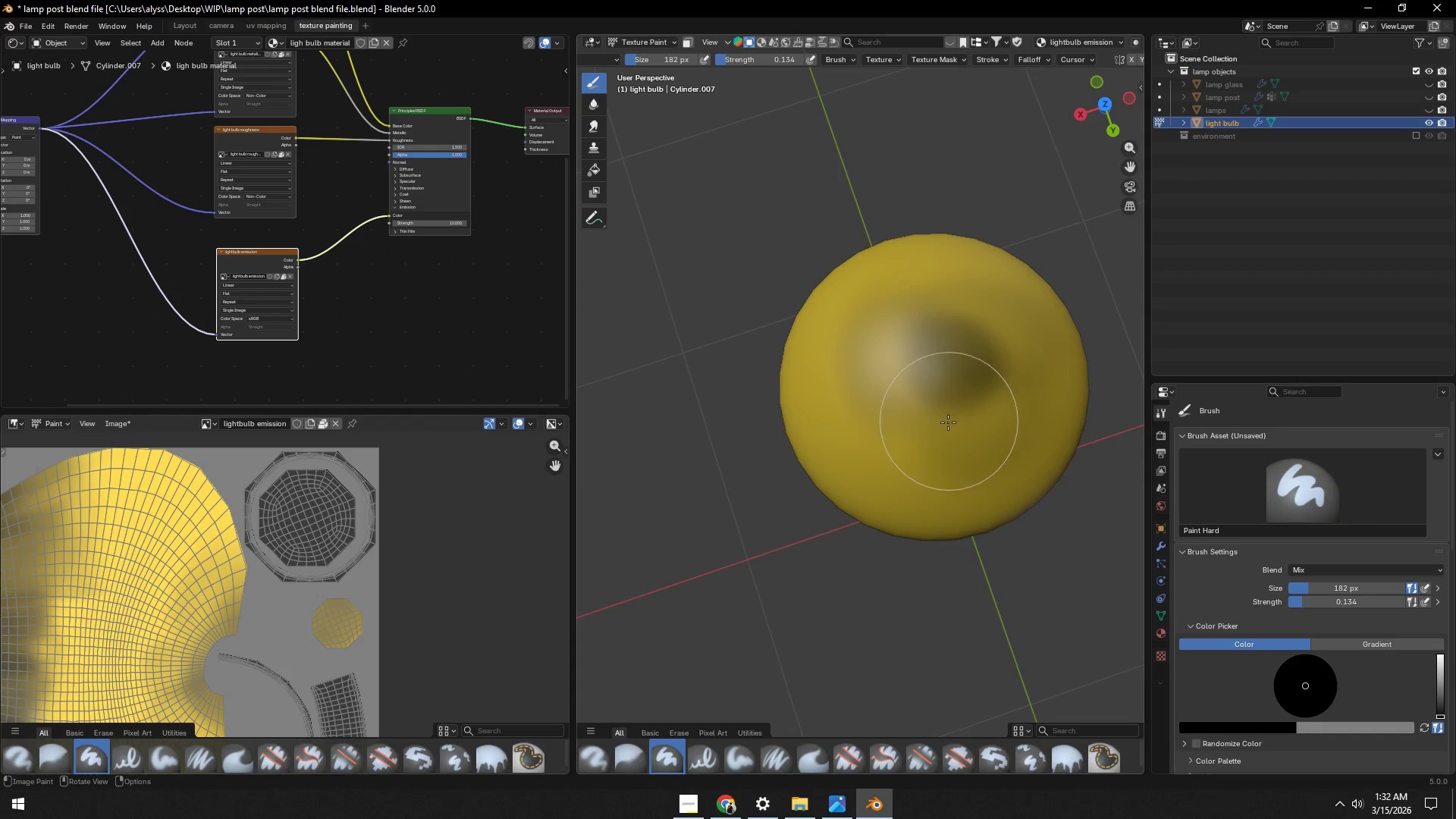 
left_click_drag(start_coordinate=[930, 434], to_coordinate=[858, 397])
 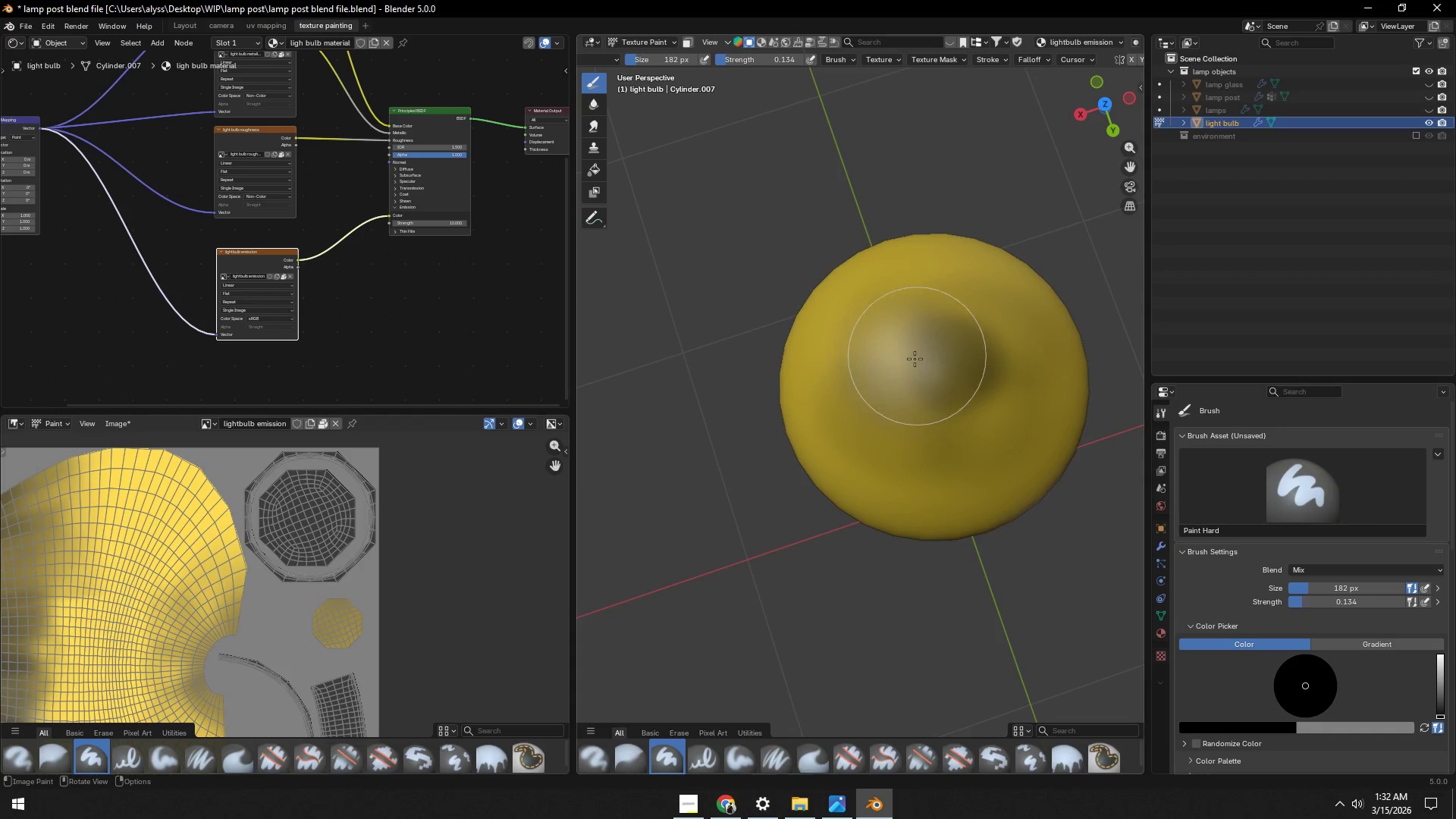 
left_click_drag(start_coordinate=[854, 351], to_coordinate=[949, 266])
 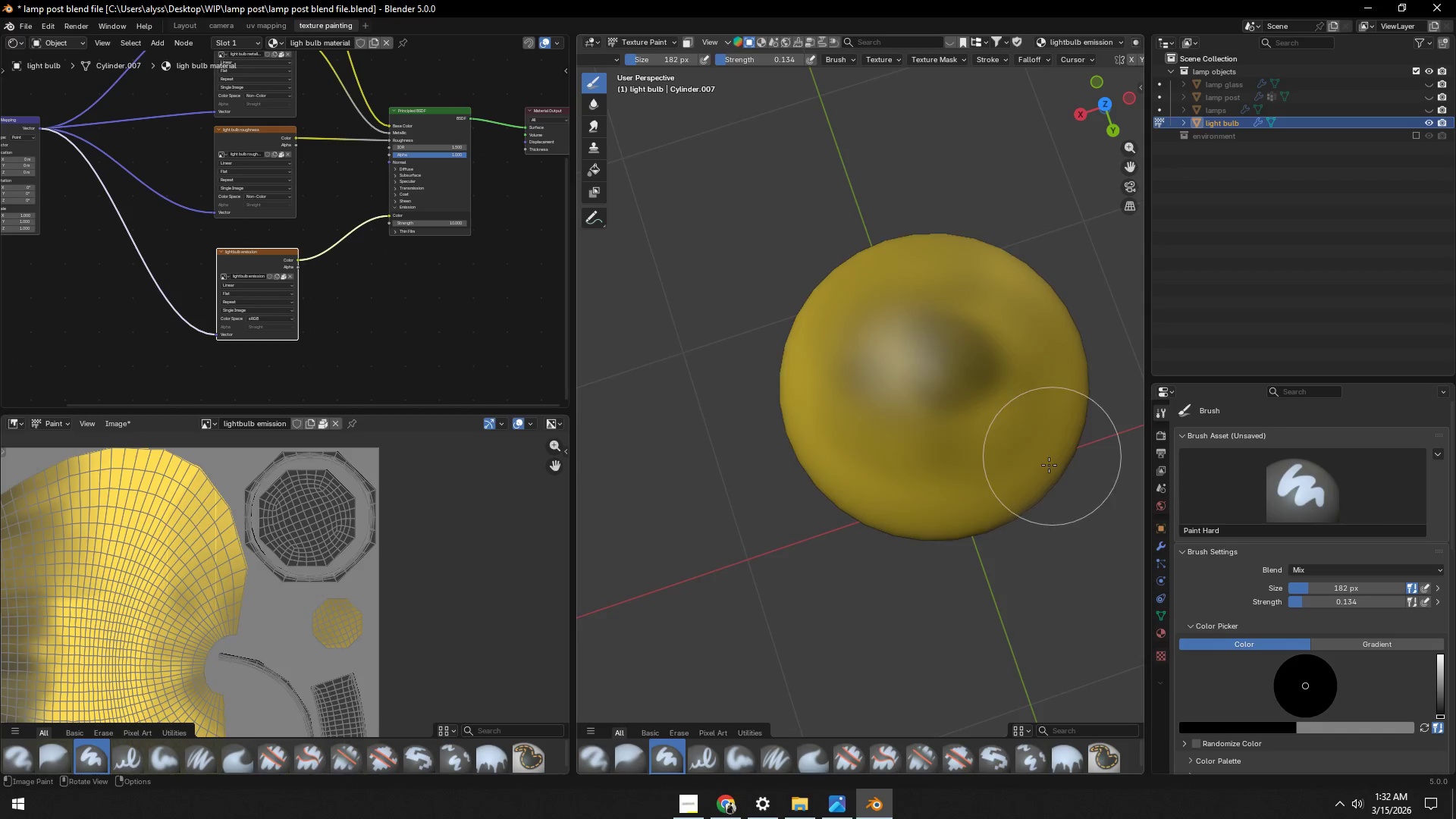 
scroll: coordinate [1011, 529], scroll_direction: down, amount: 3.0
 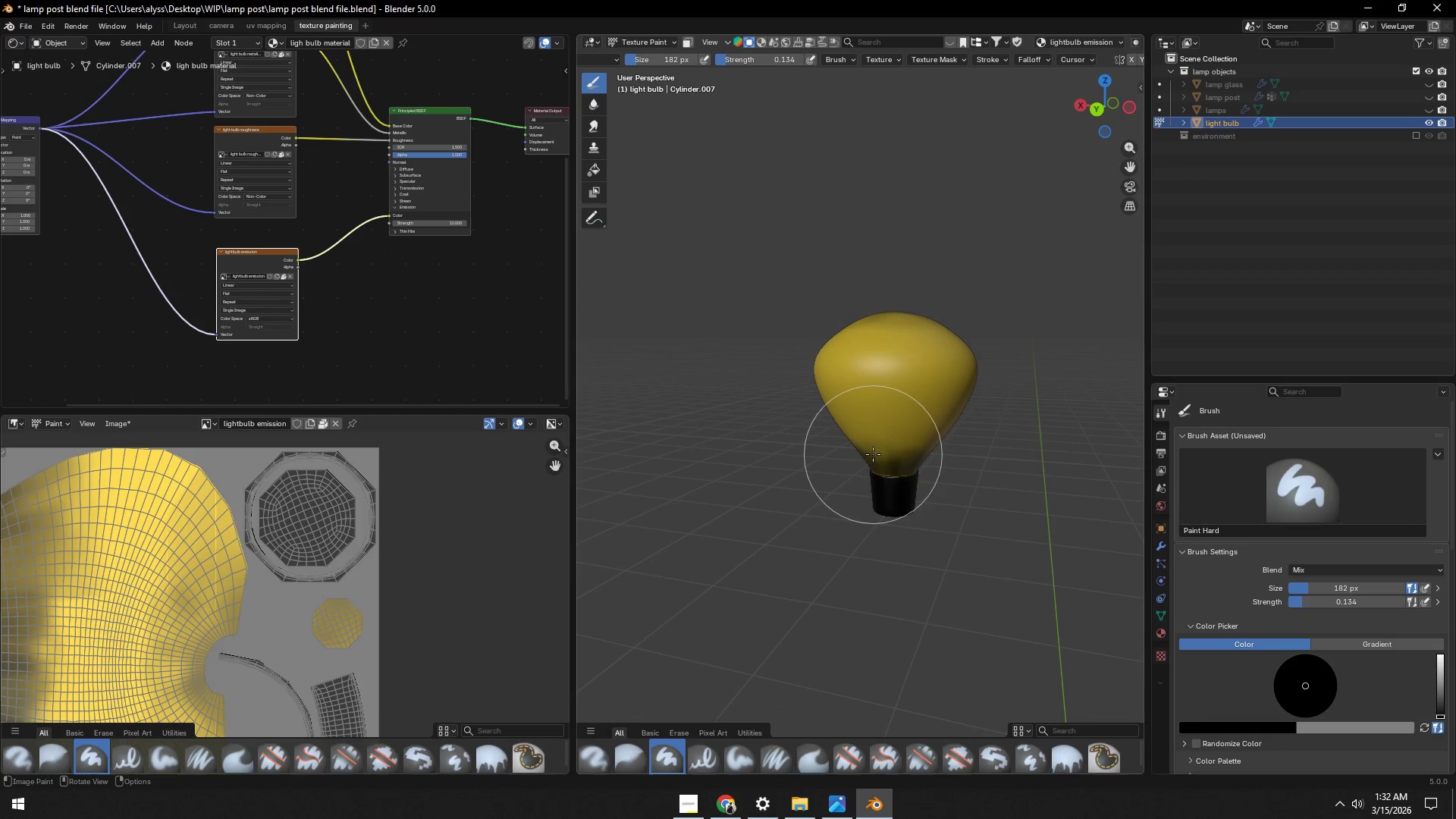 
key(F)
 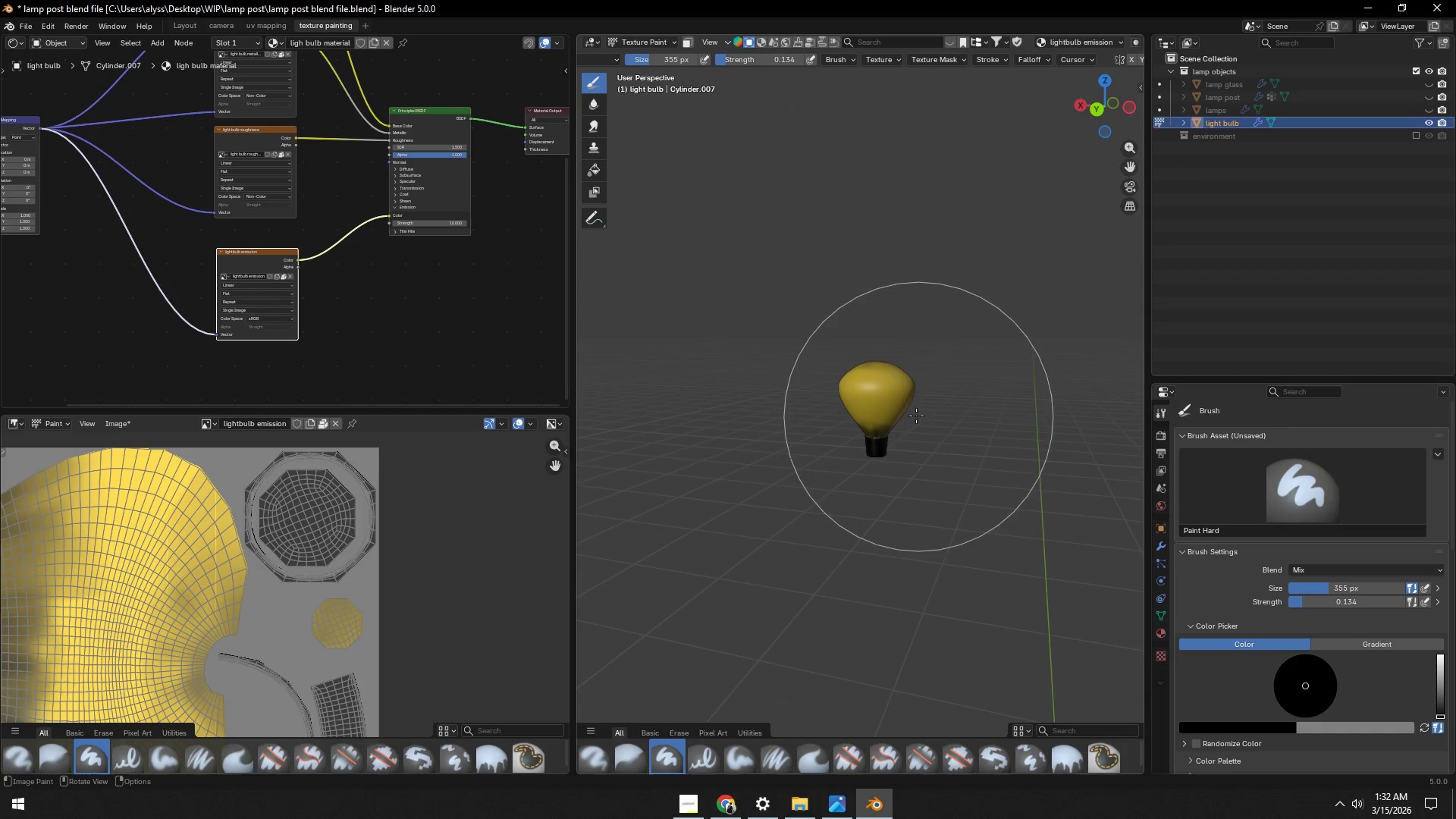 
scroll: coordinate [900, 474], scroll_direction: down, amount: 4.0
 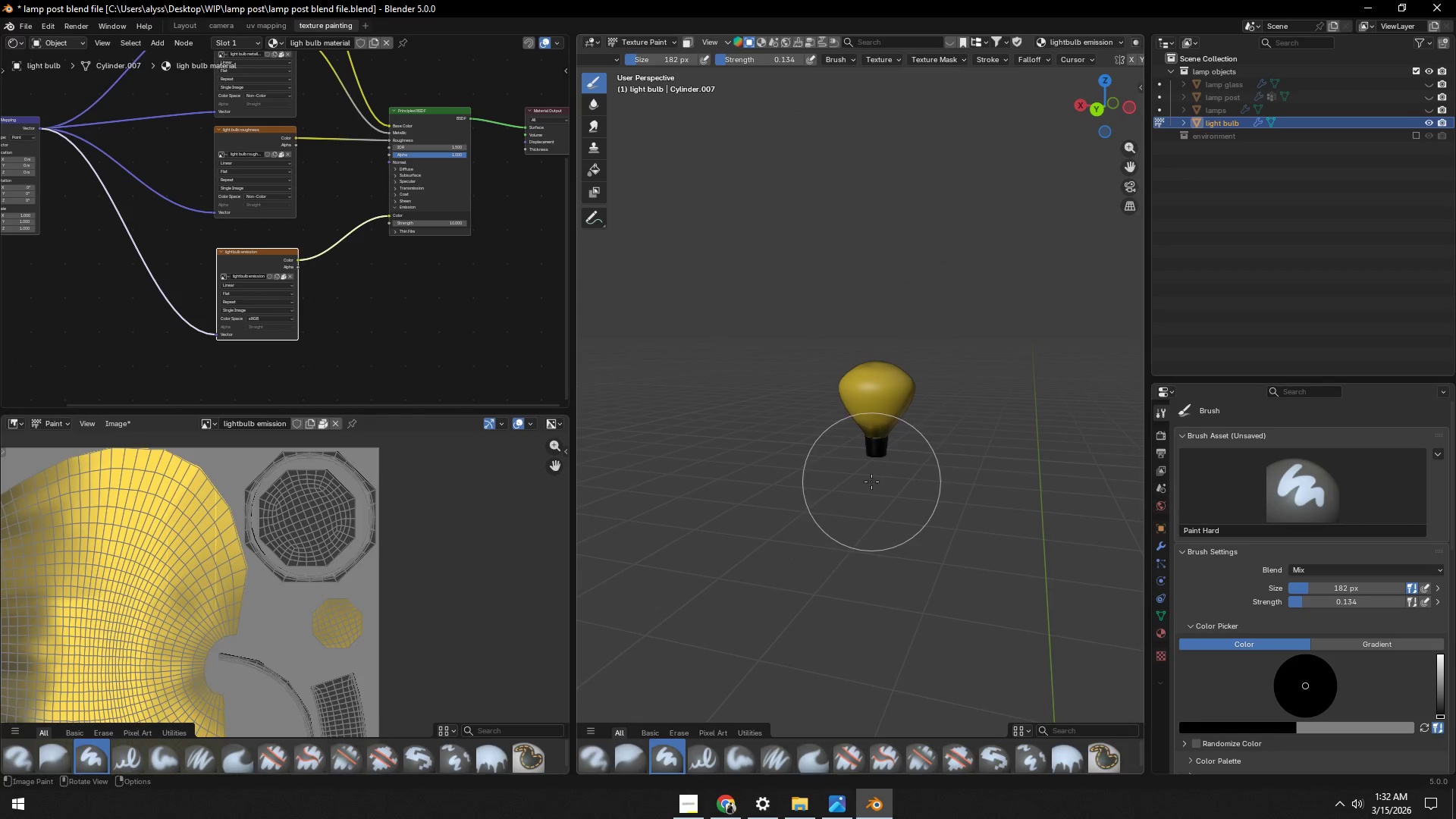 
left_click([920, 422])
 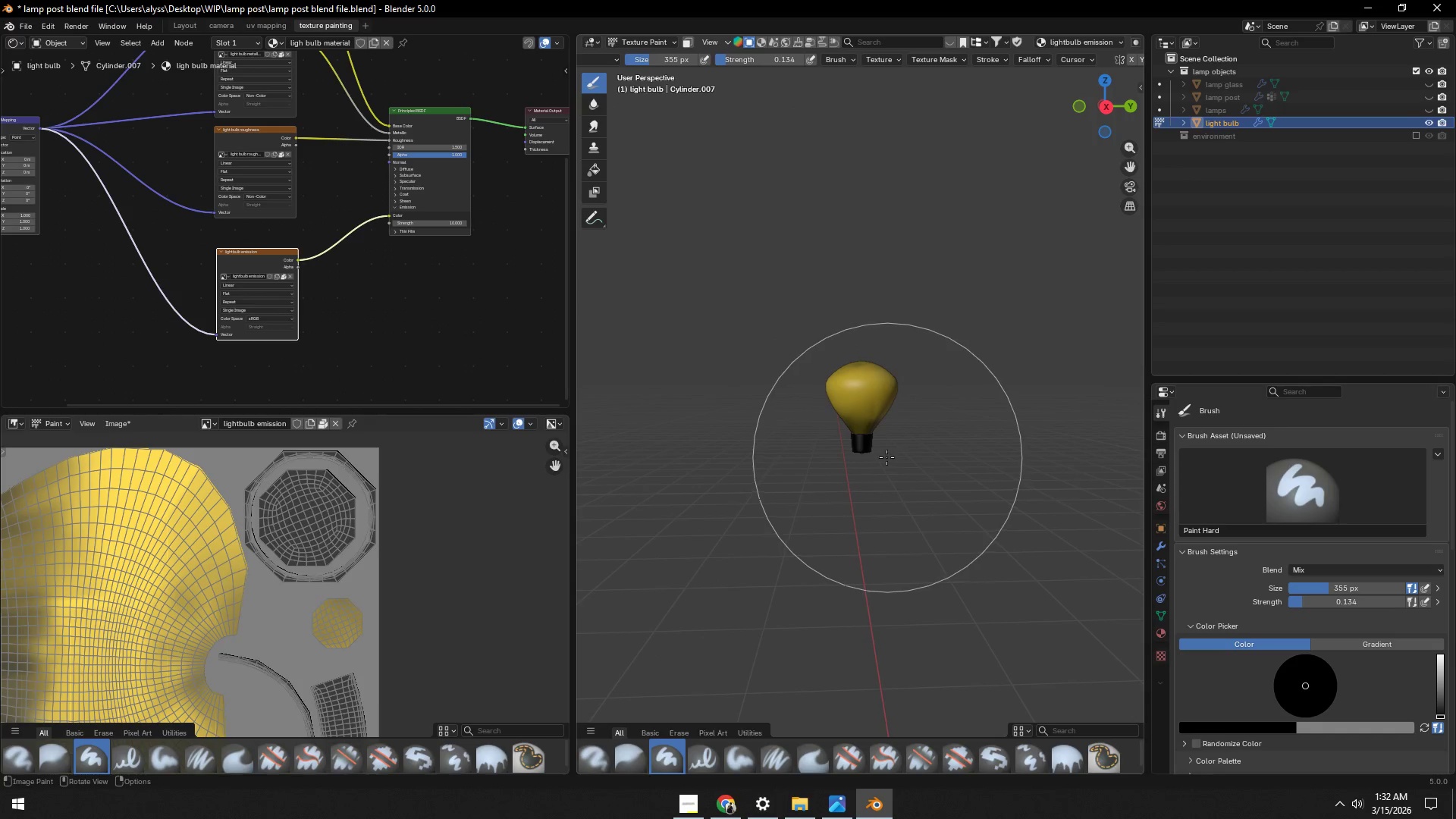 
scroll: coordinate [1037, 42], scroll_direction: down, amount: 10.0
 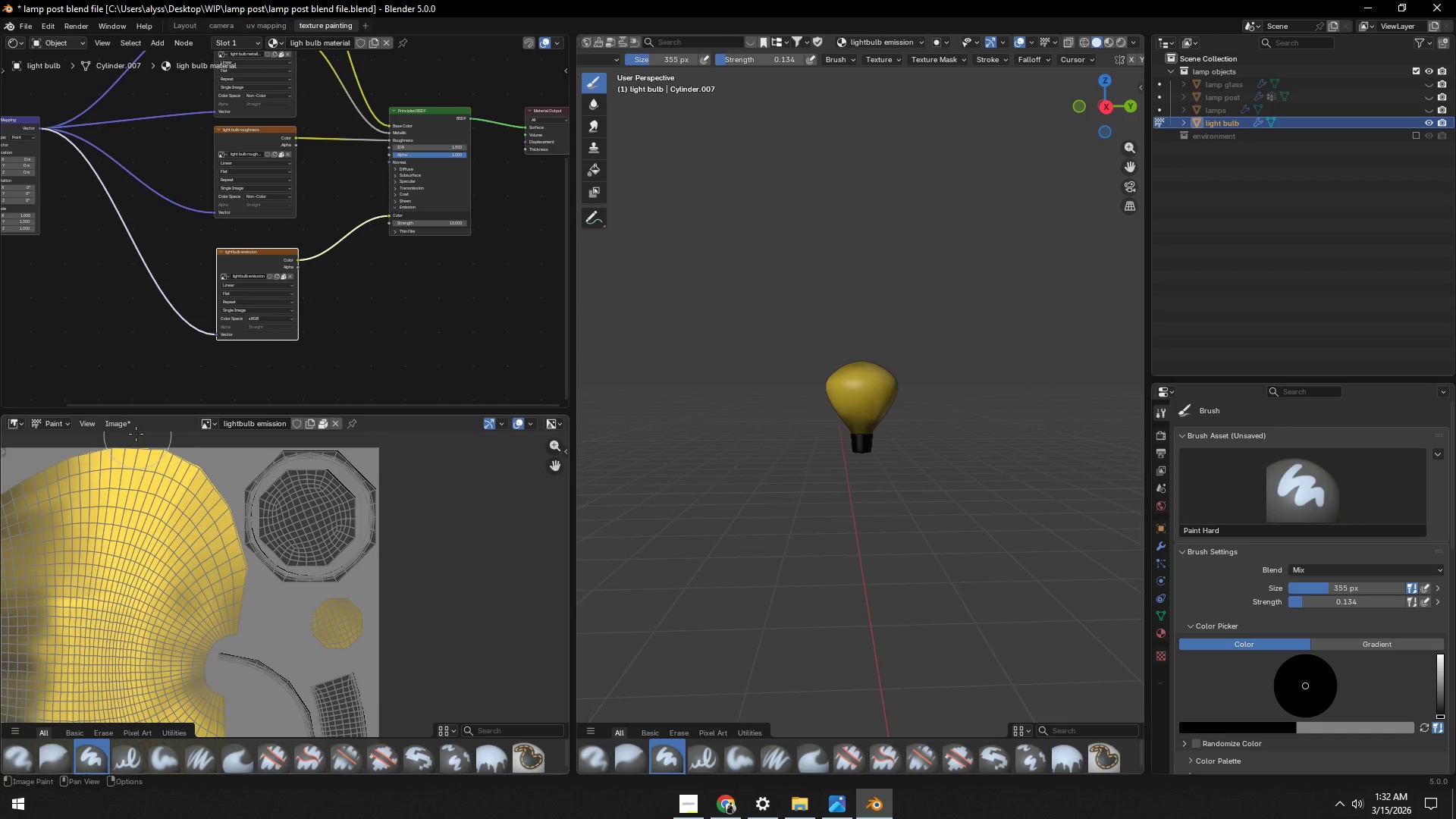 
left_click([119, 427])
 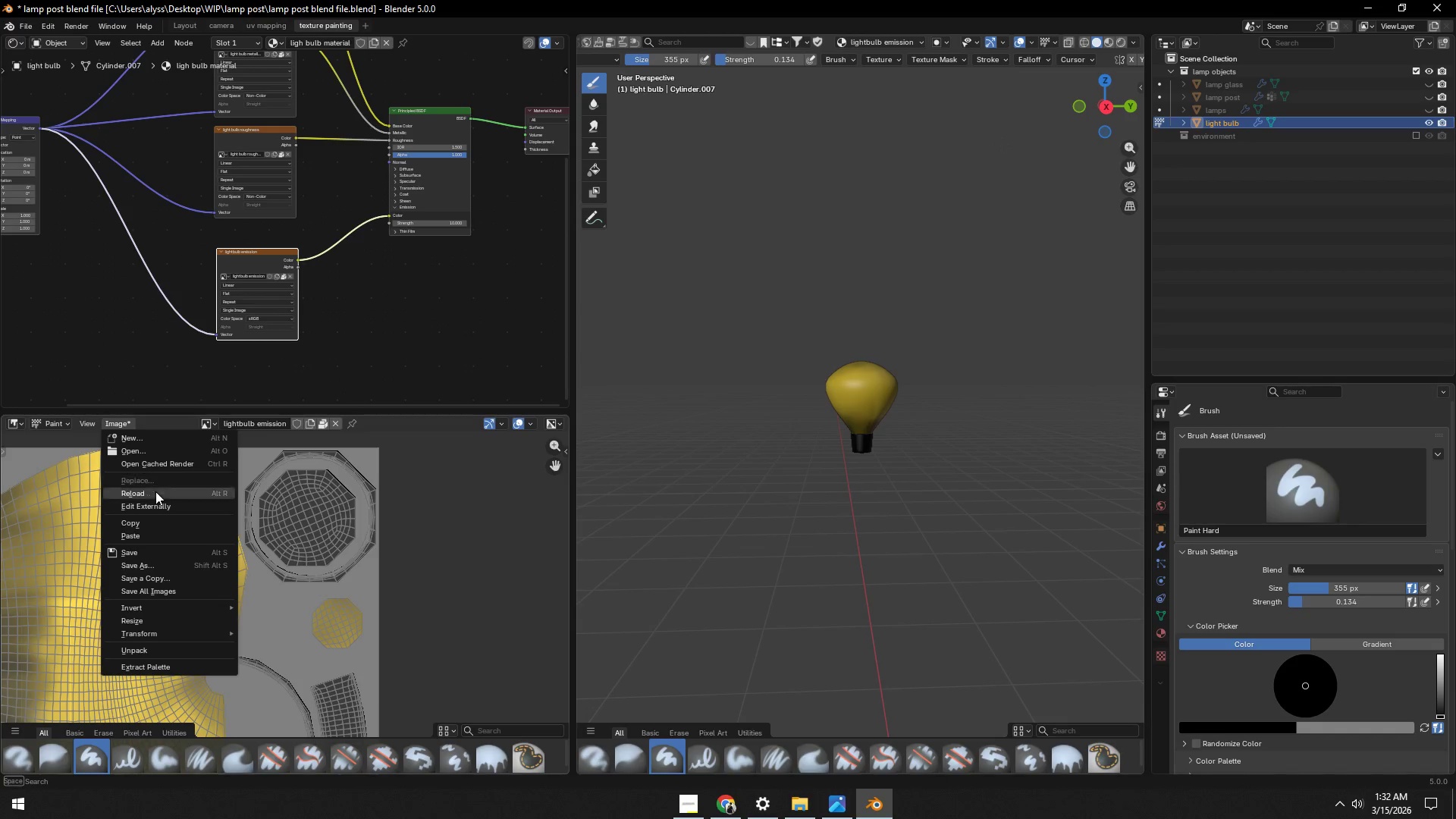 
left_click([162, 552])
 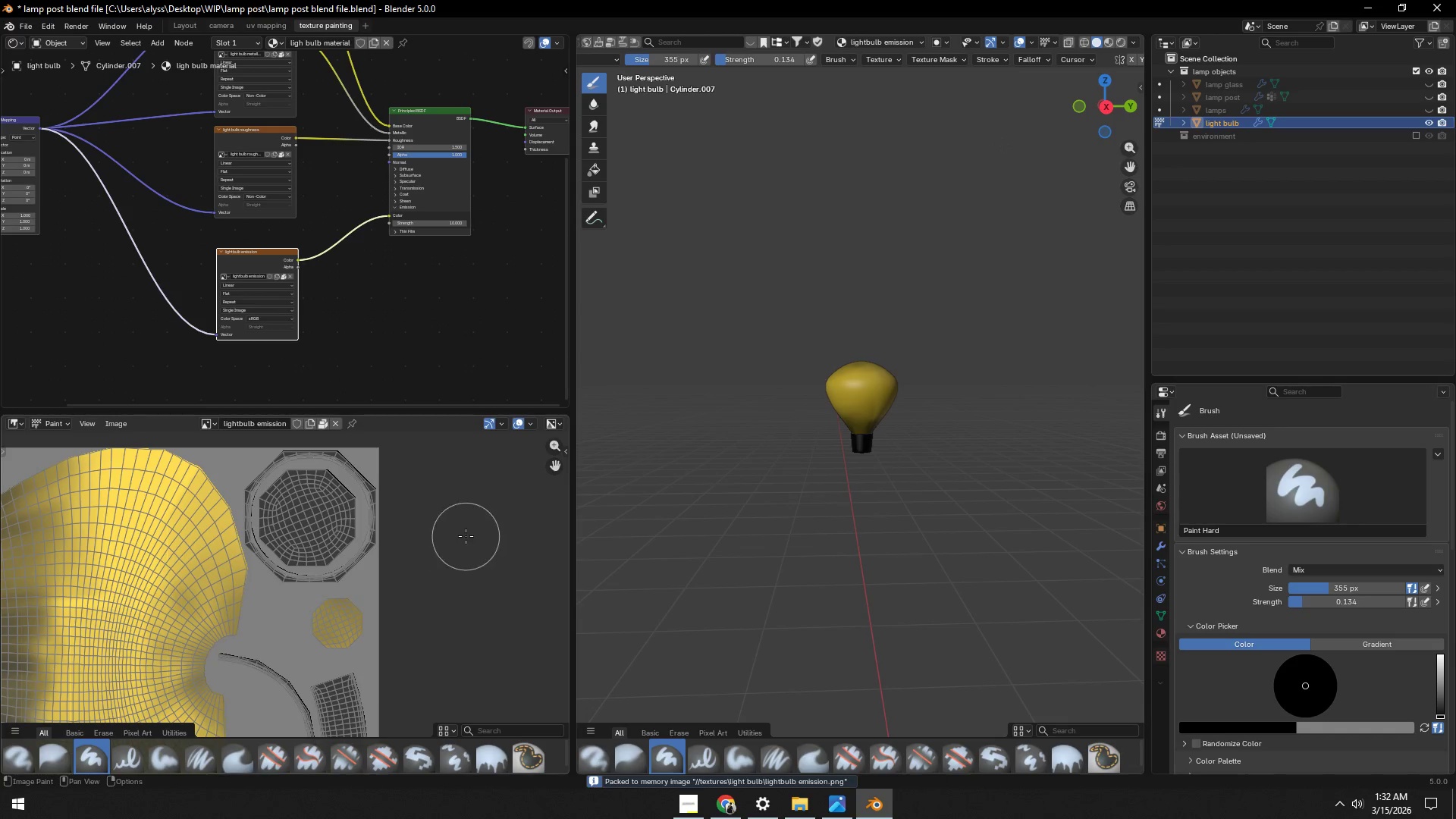 
key(Shift+ShiftLeft)
 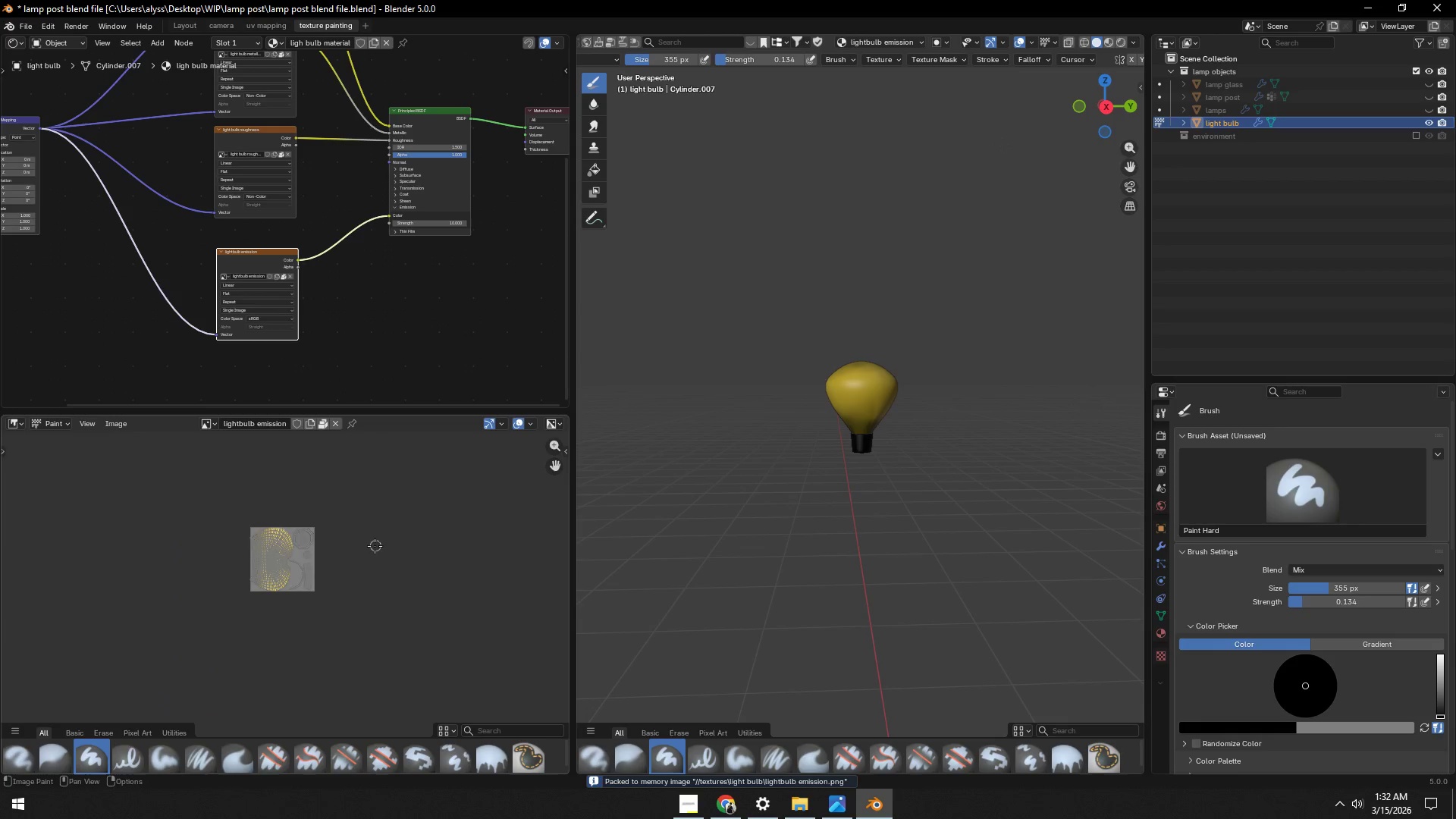 
scroll: coordinate [467, 534], scroll_direction: down, amount: 8.0
 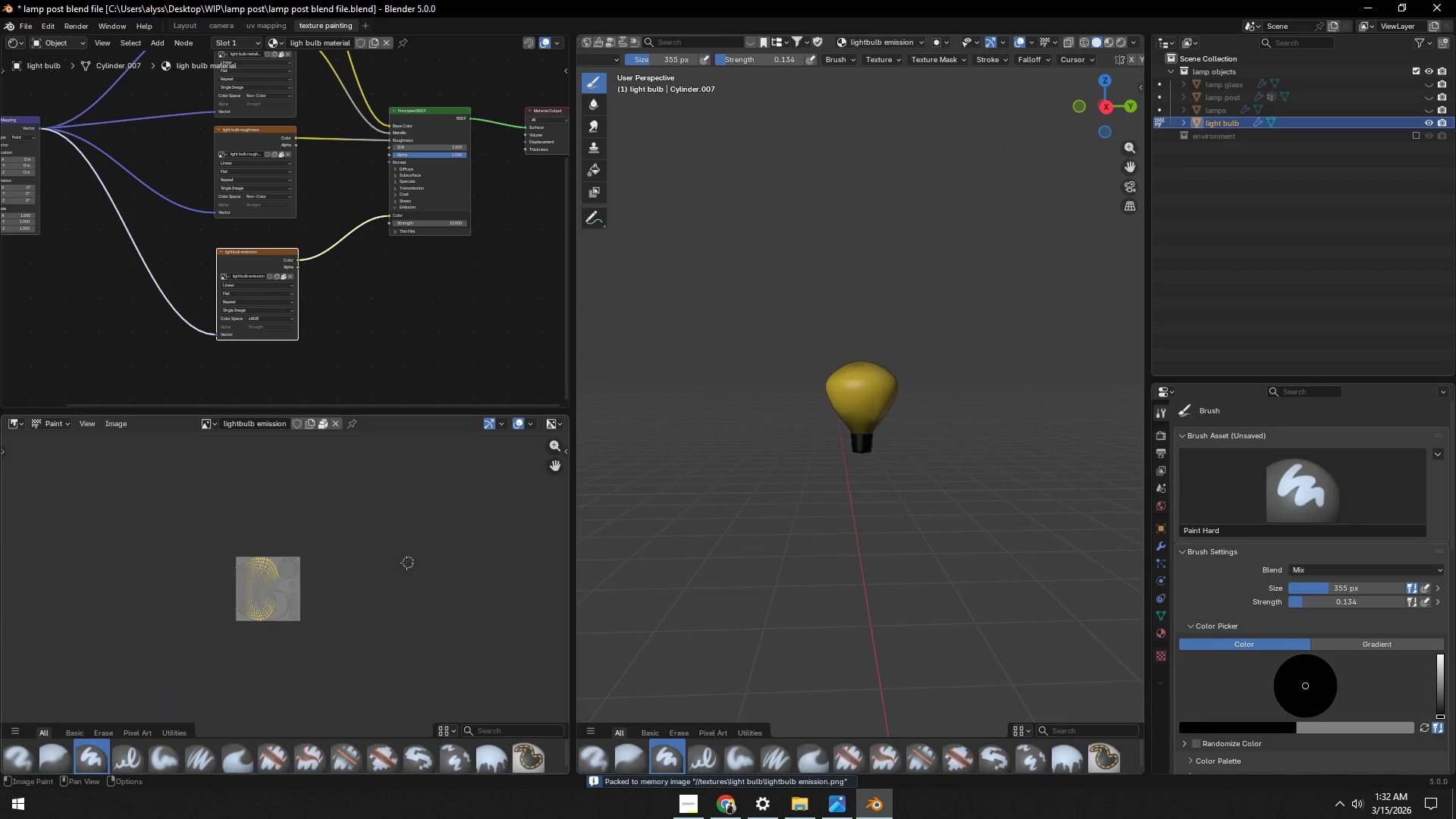 
scroll: coordinate [372, 557], scroll_direction: up, amount: 3.0
 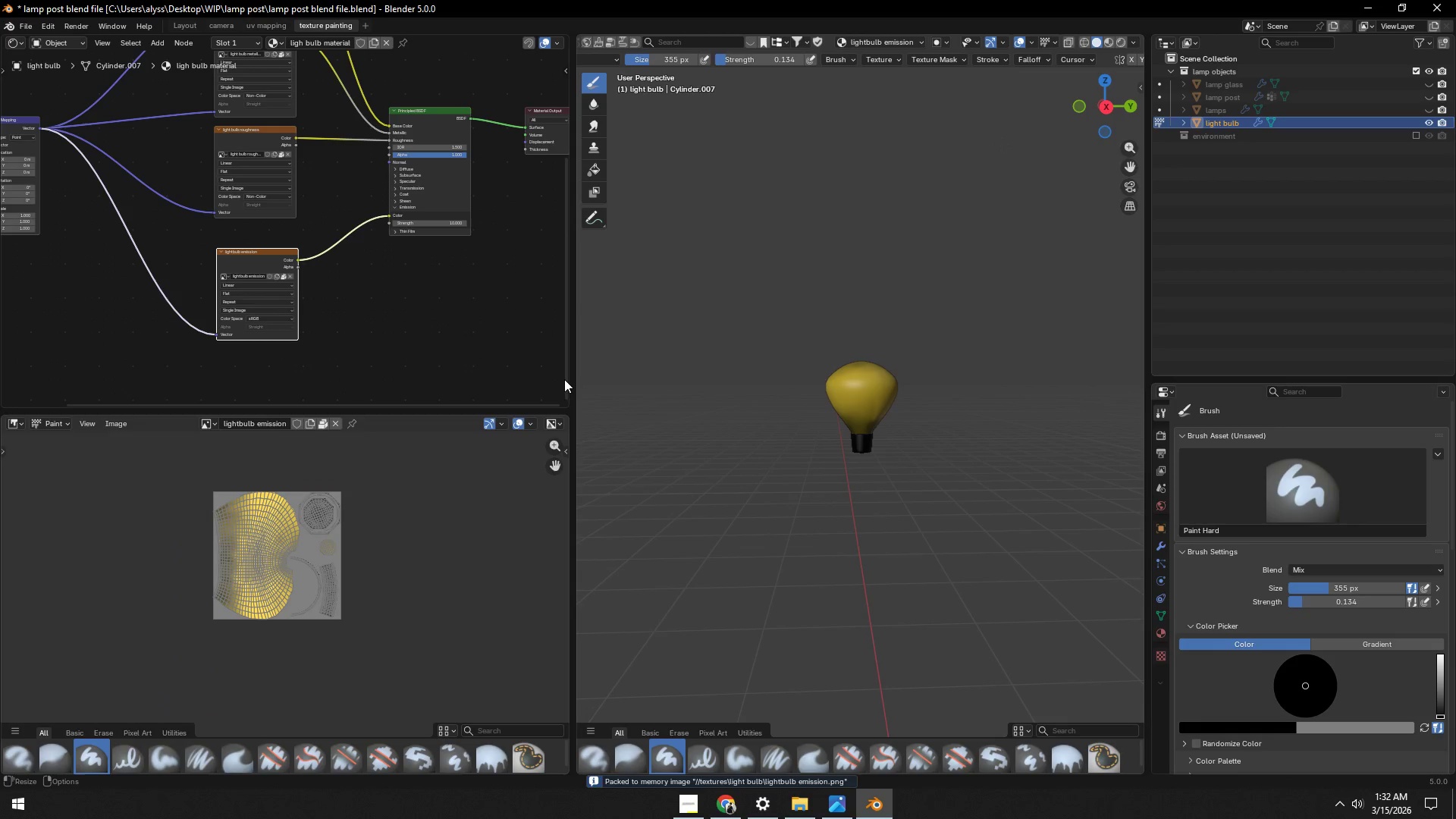 
left_click_drag(start_coordinate=[570, 377], to_coordinate=[403, 387])
 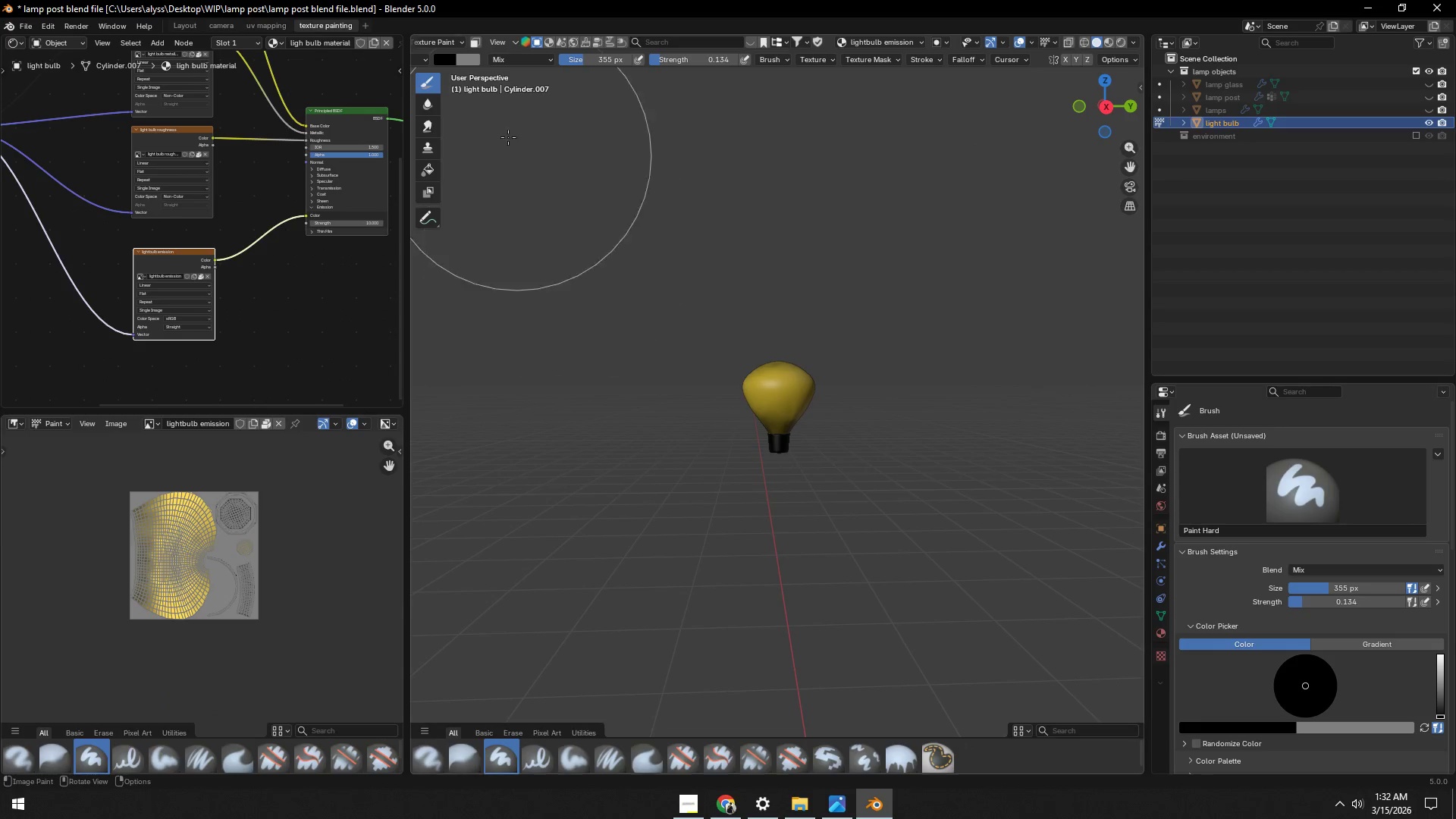 
left_click([450, 42])
 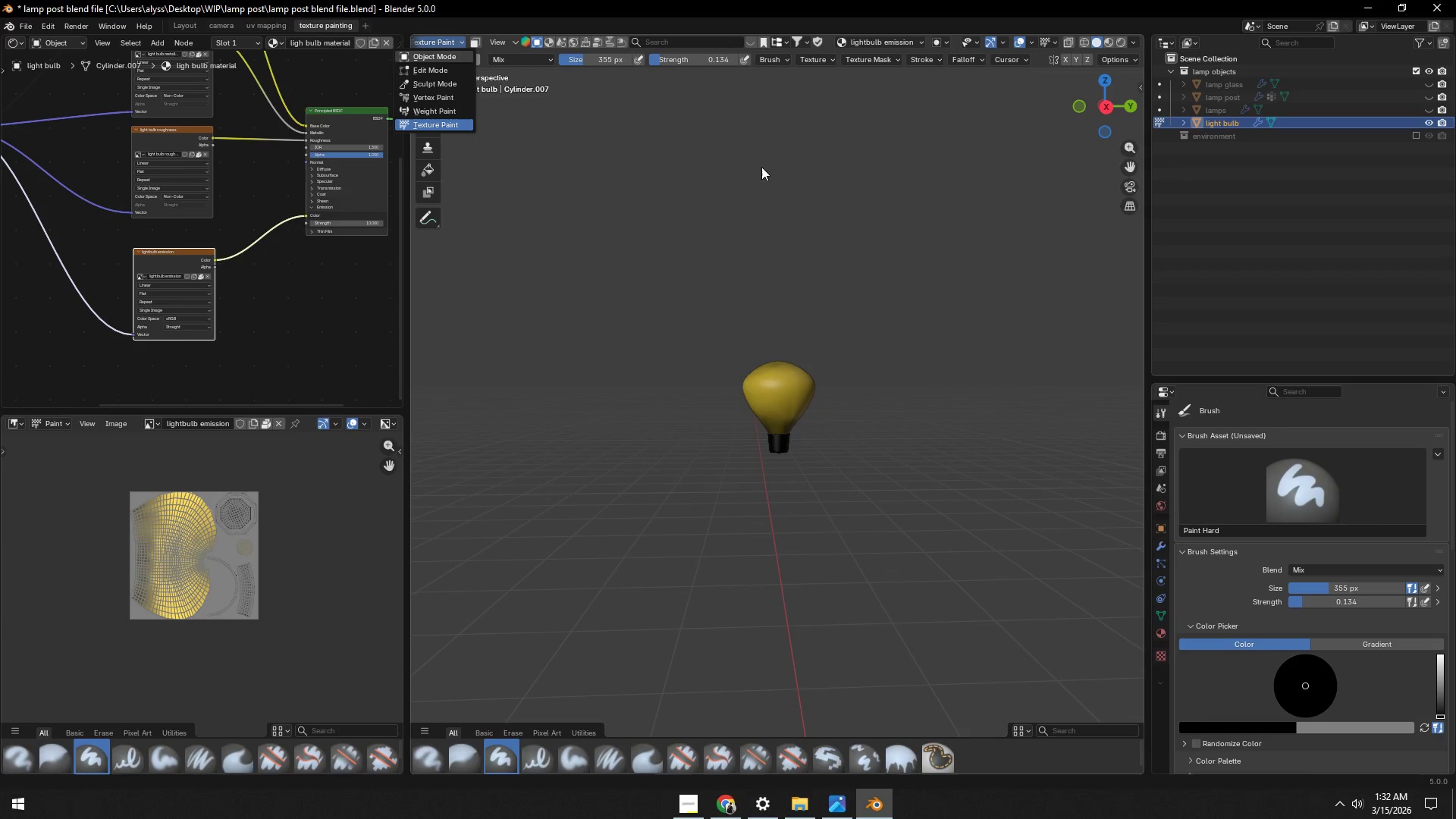 
left_click([937, 208])
 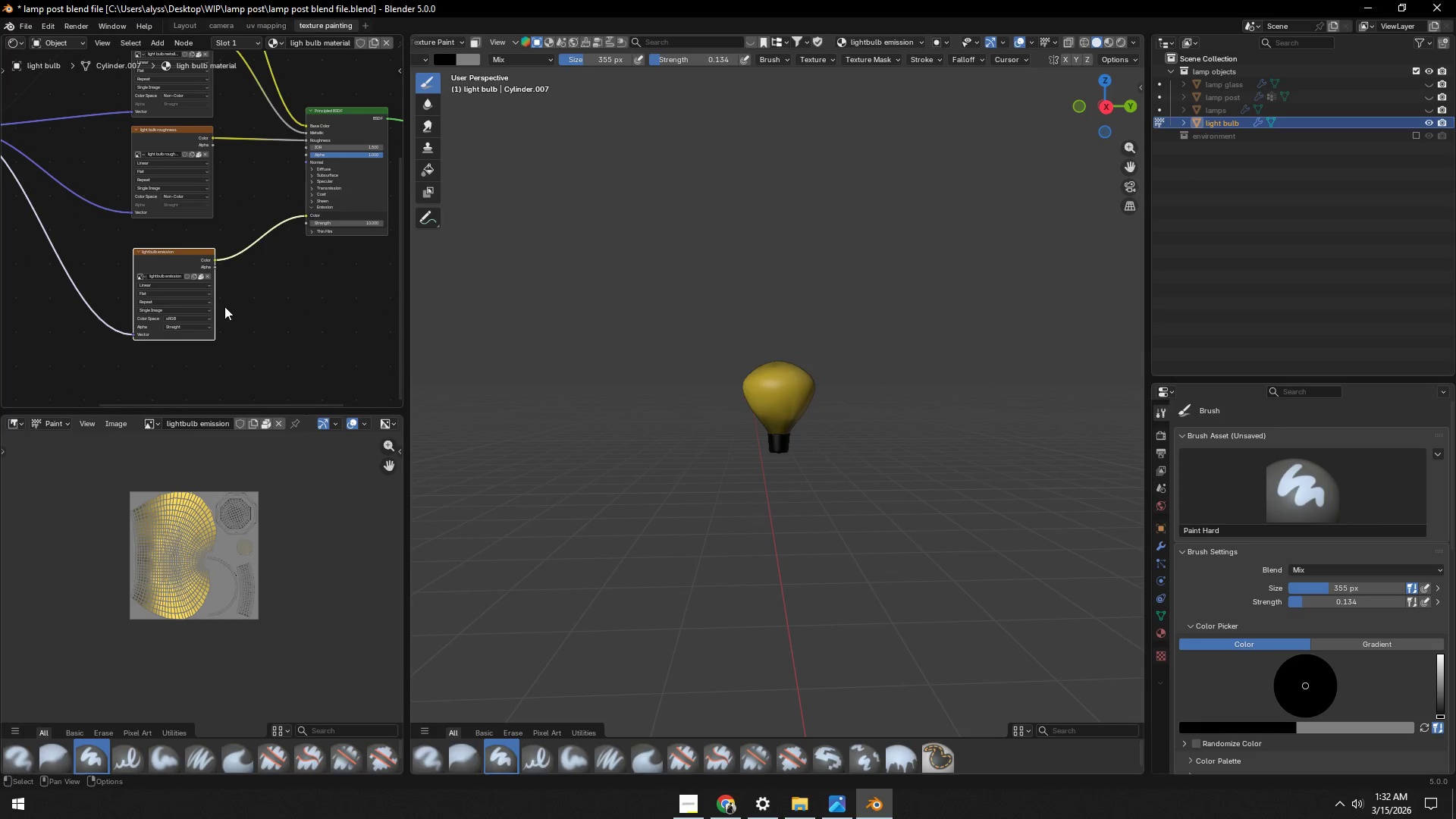 
scroll: coordinate [963, 473], scroll_direction: up, amount: 10.0
 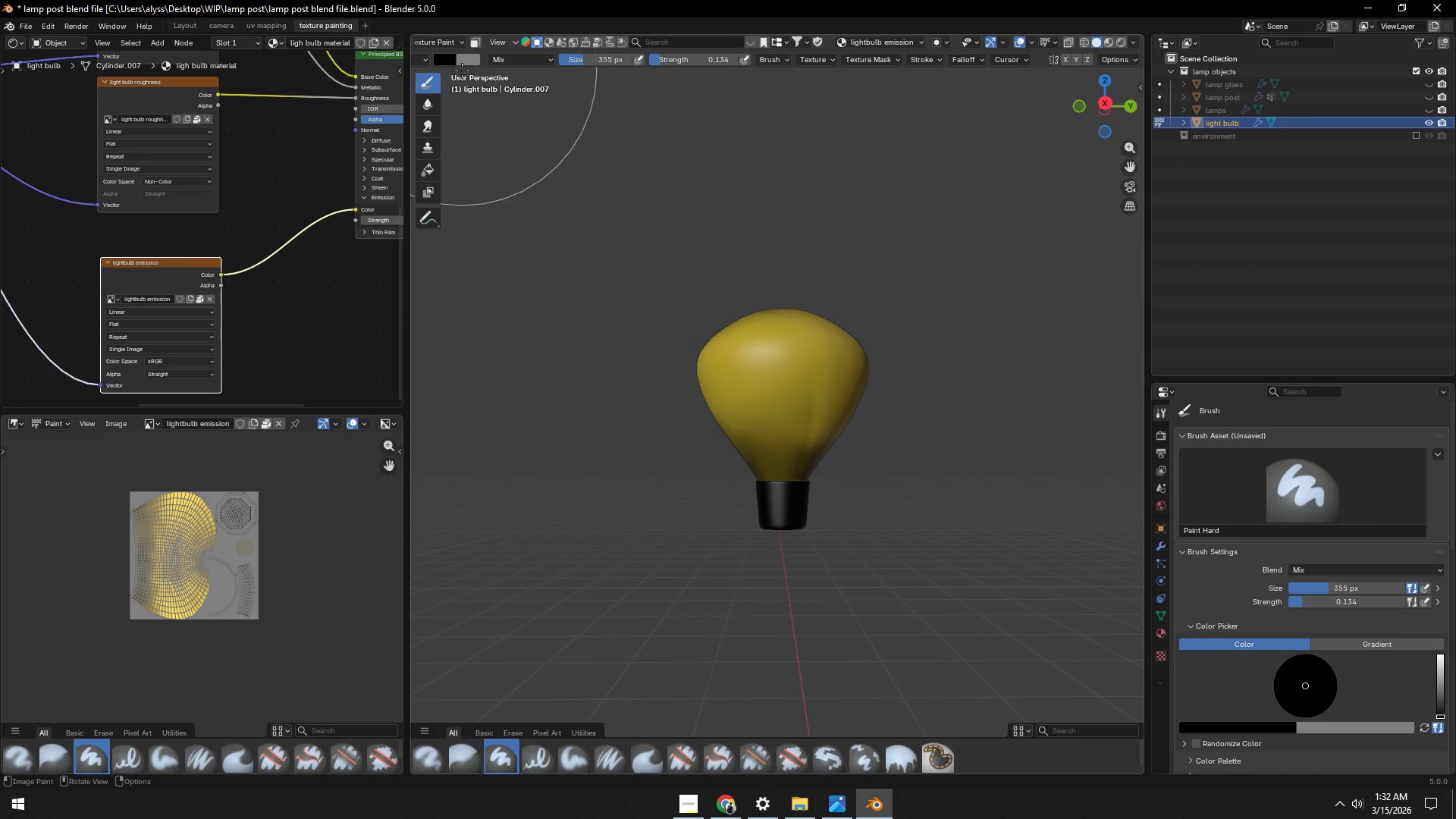 
left_click([450, 40])
 